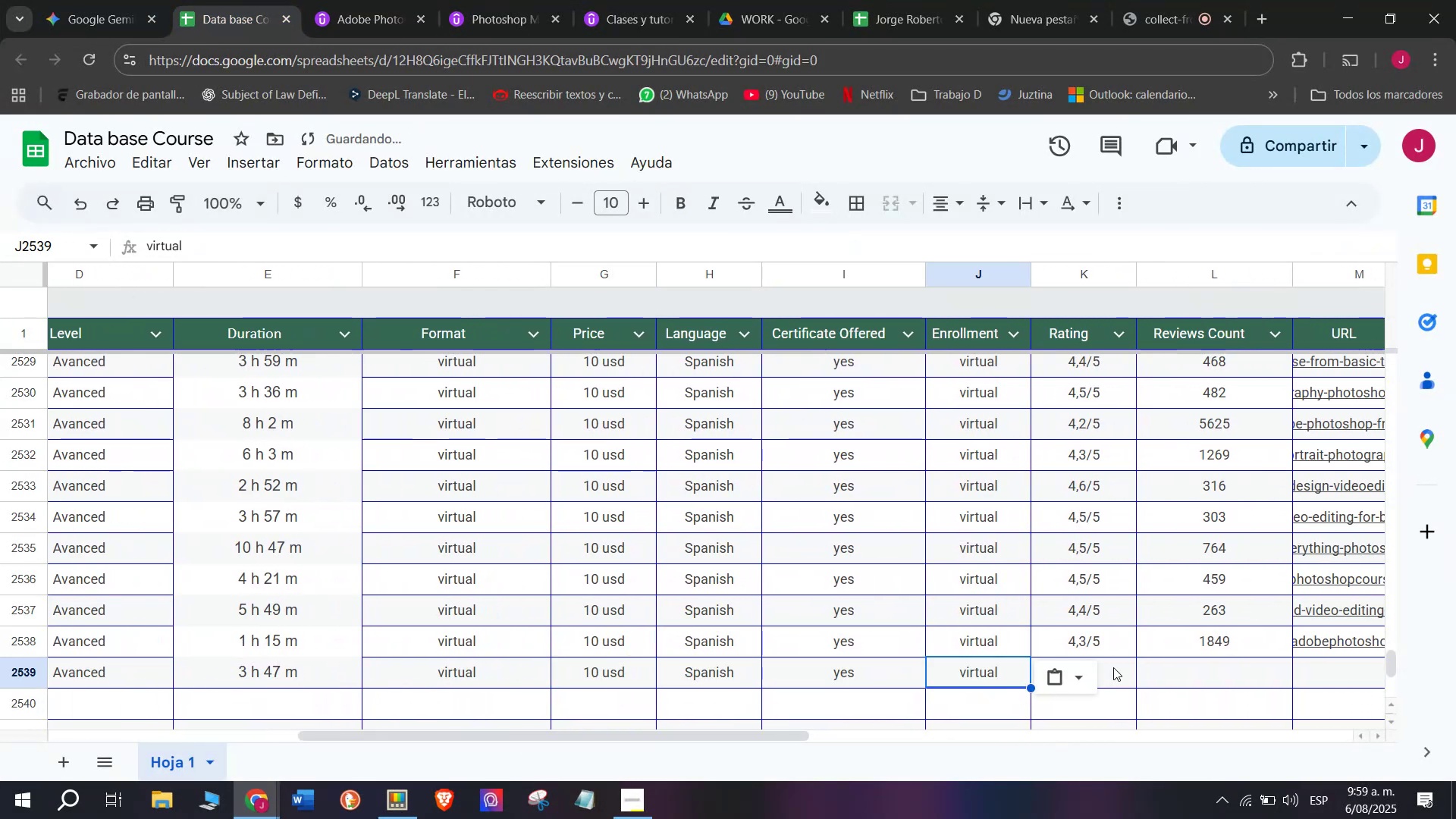 
double_click([1113, 667])
 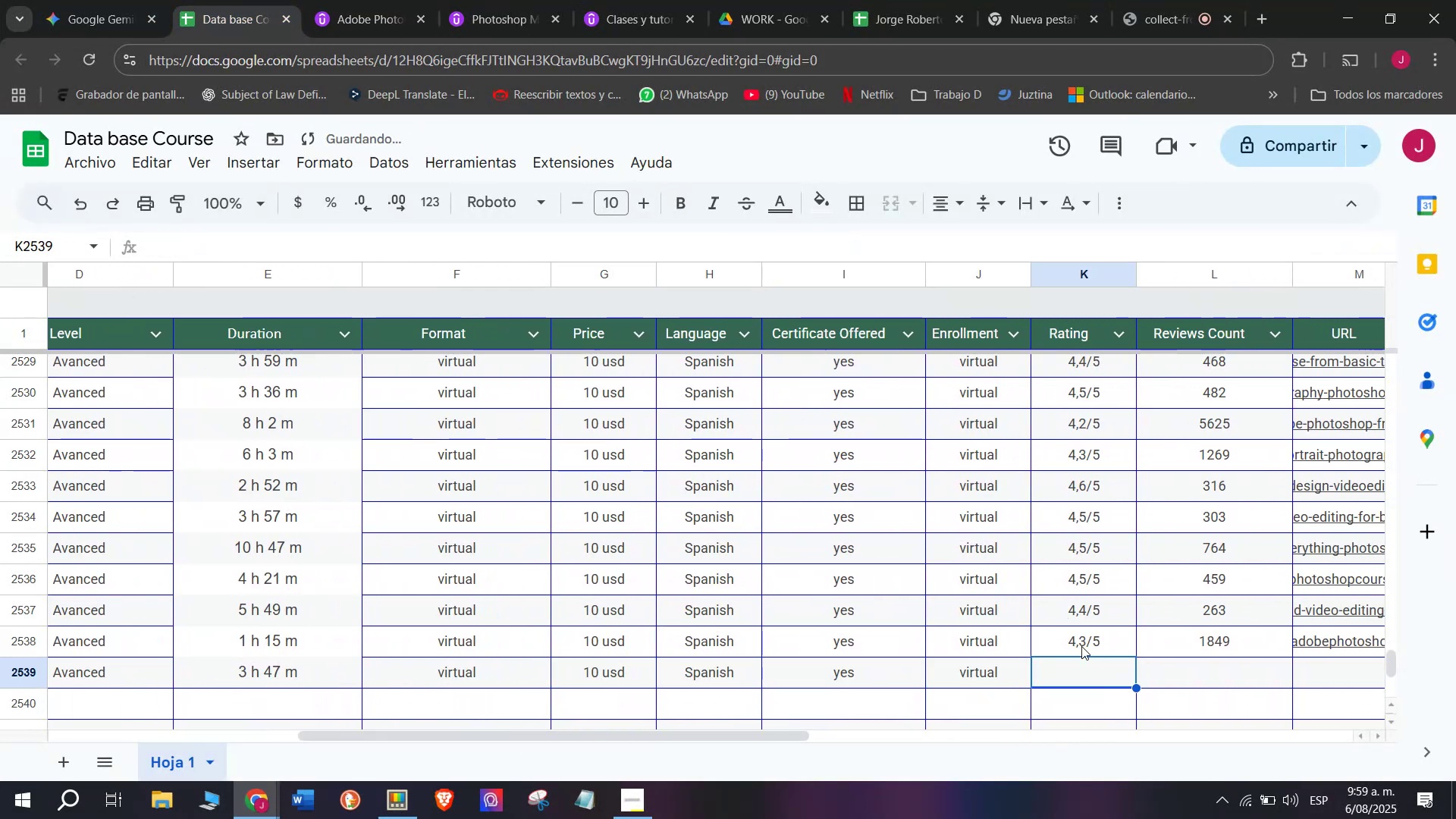 
key(Control+ControlLeft)
 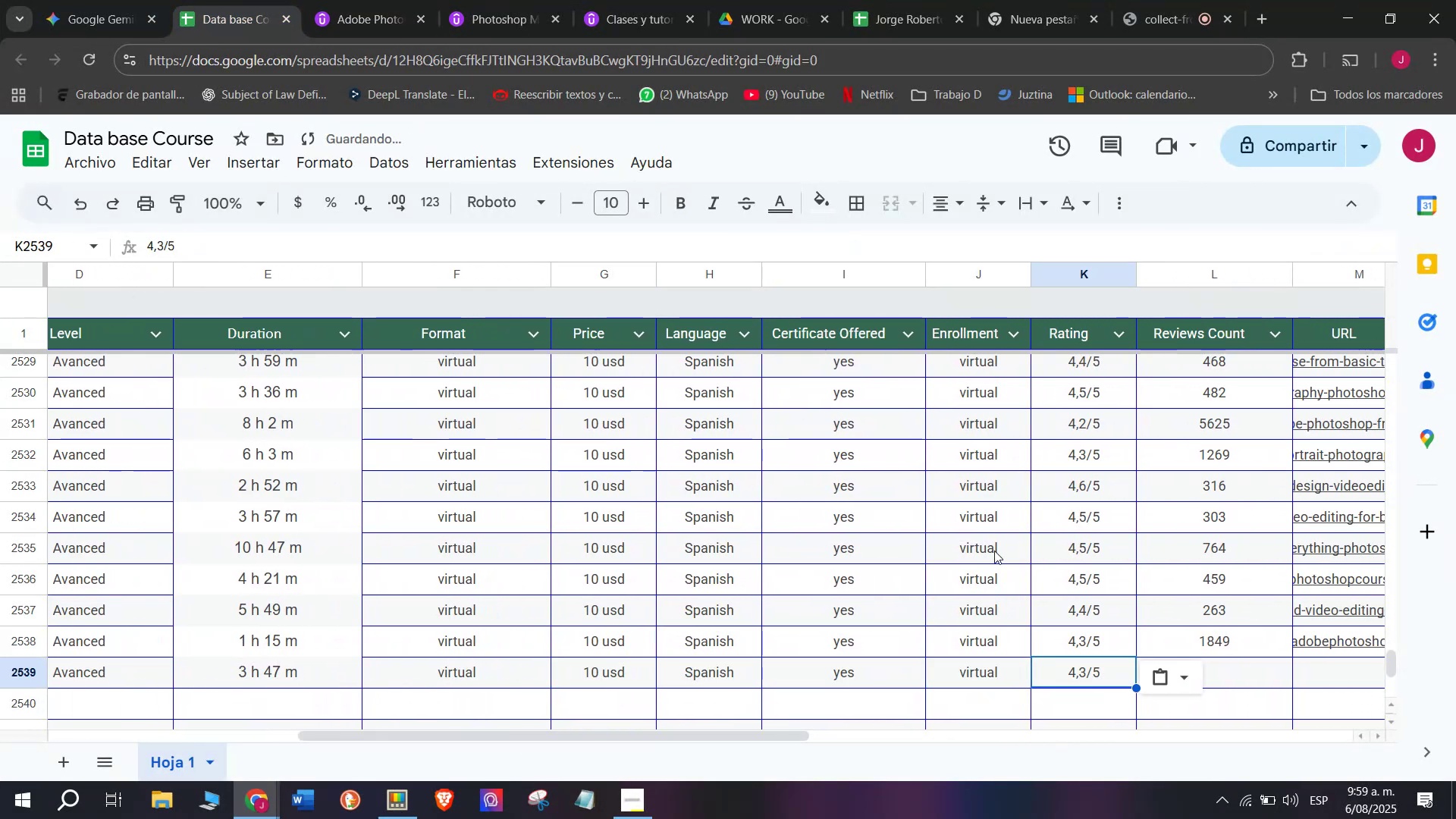 
key(Break)
 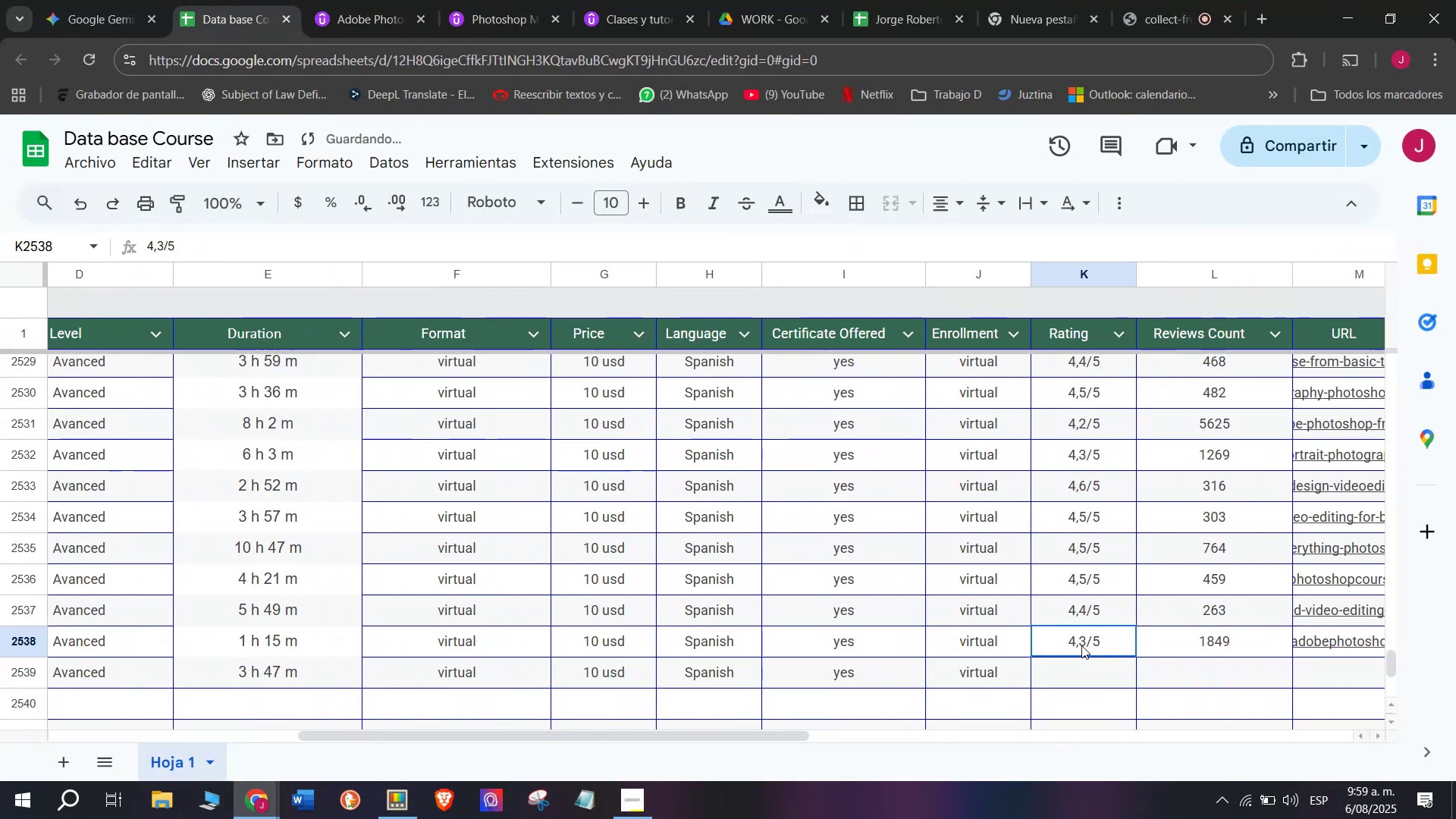 
key(Control+C)
 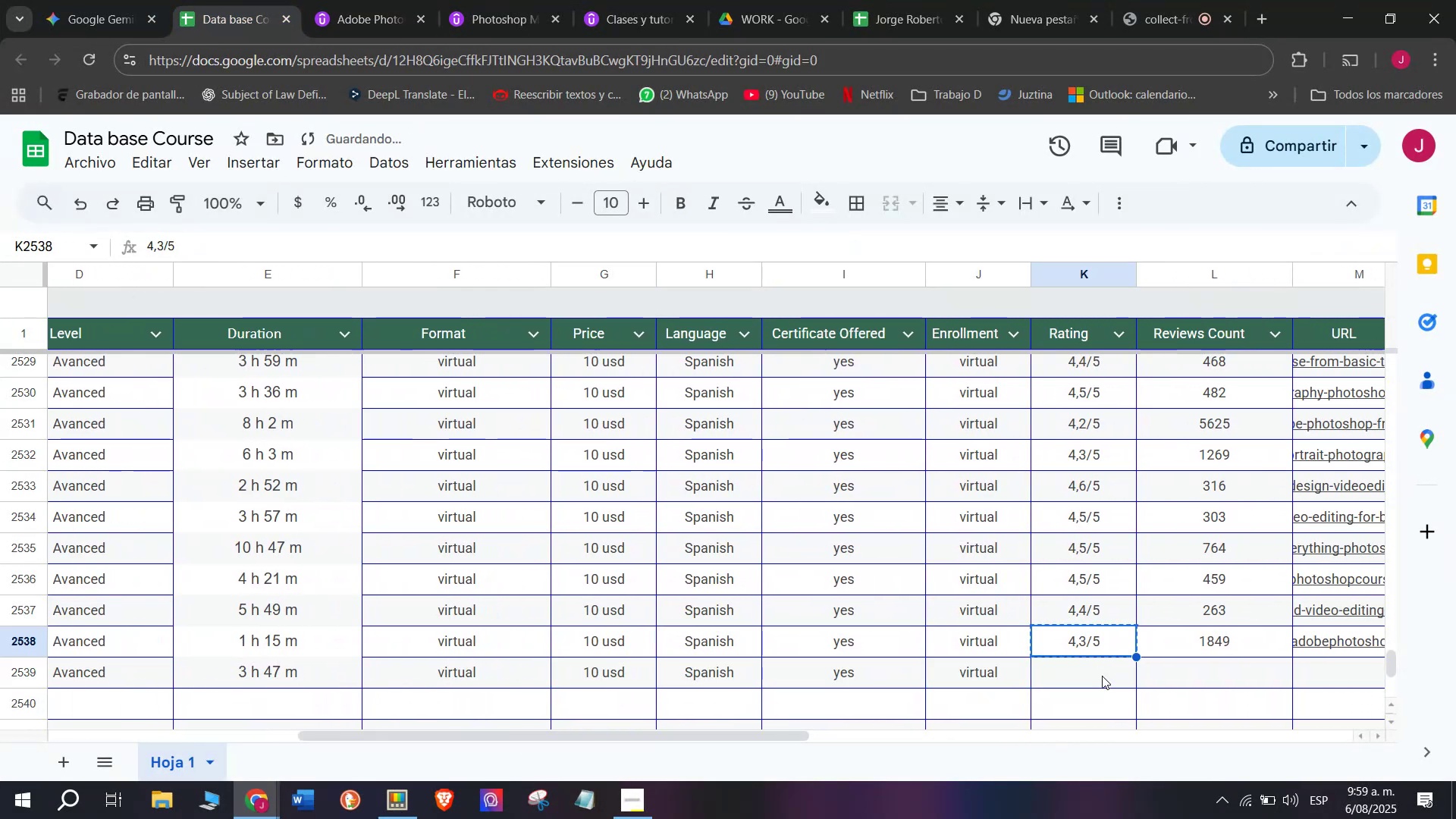 
key(Z)
 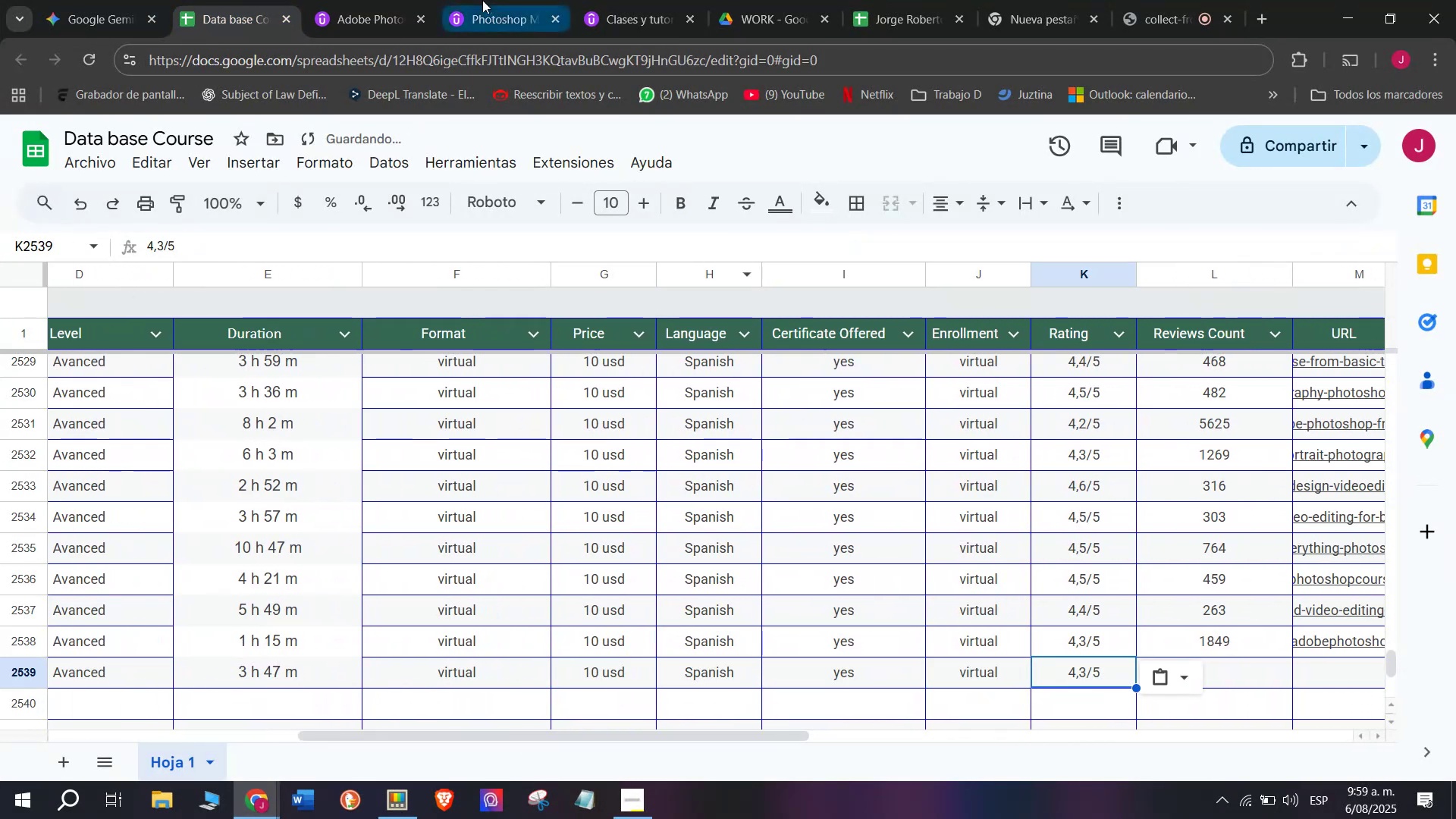 
key(Control+ControlLeft)
 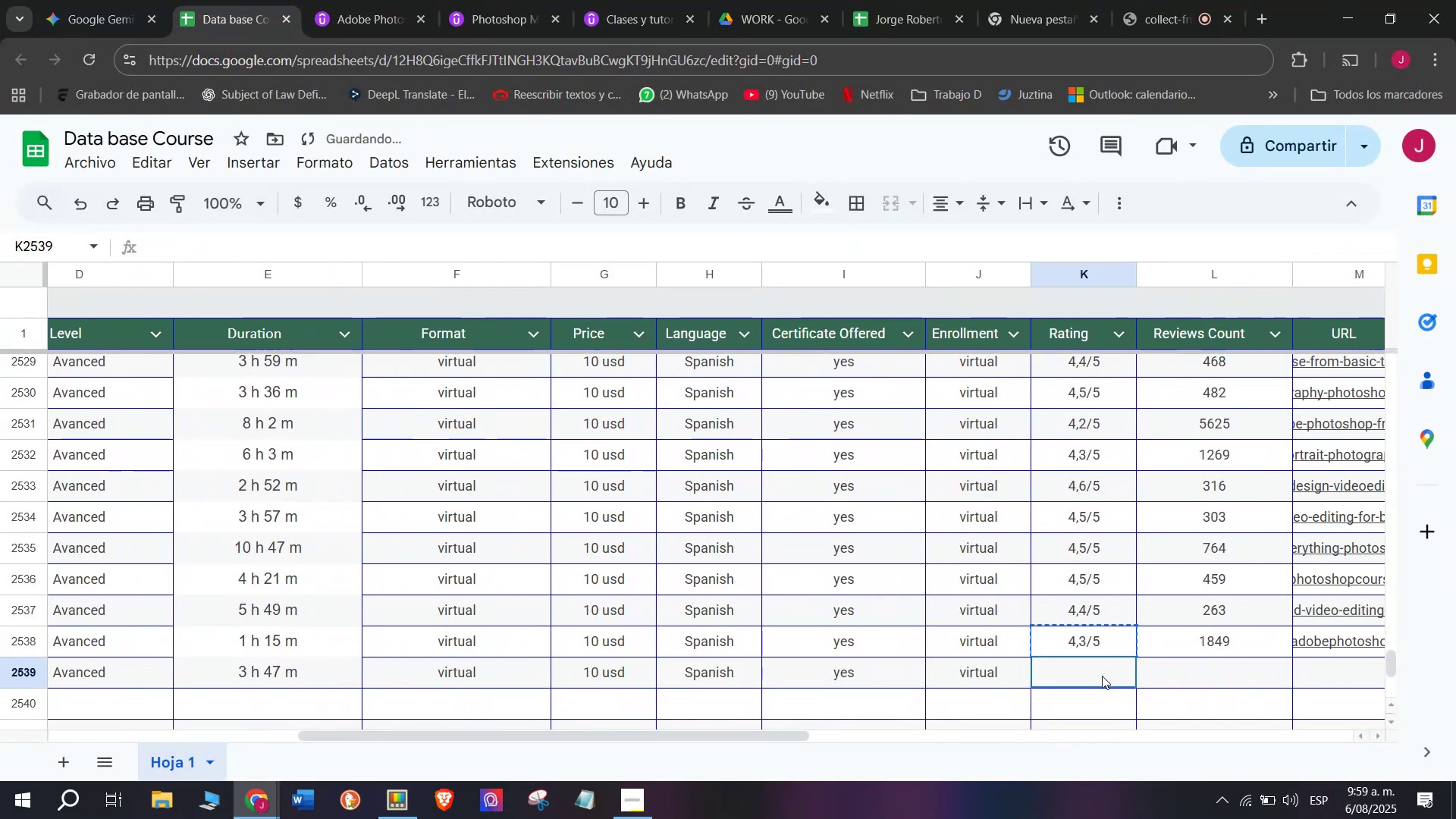 
key(Control+V)
 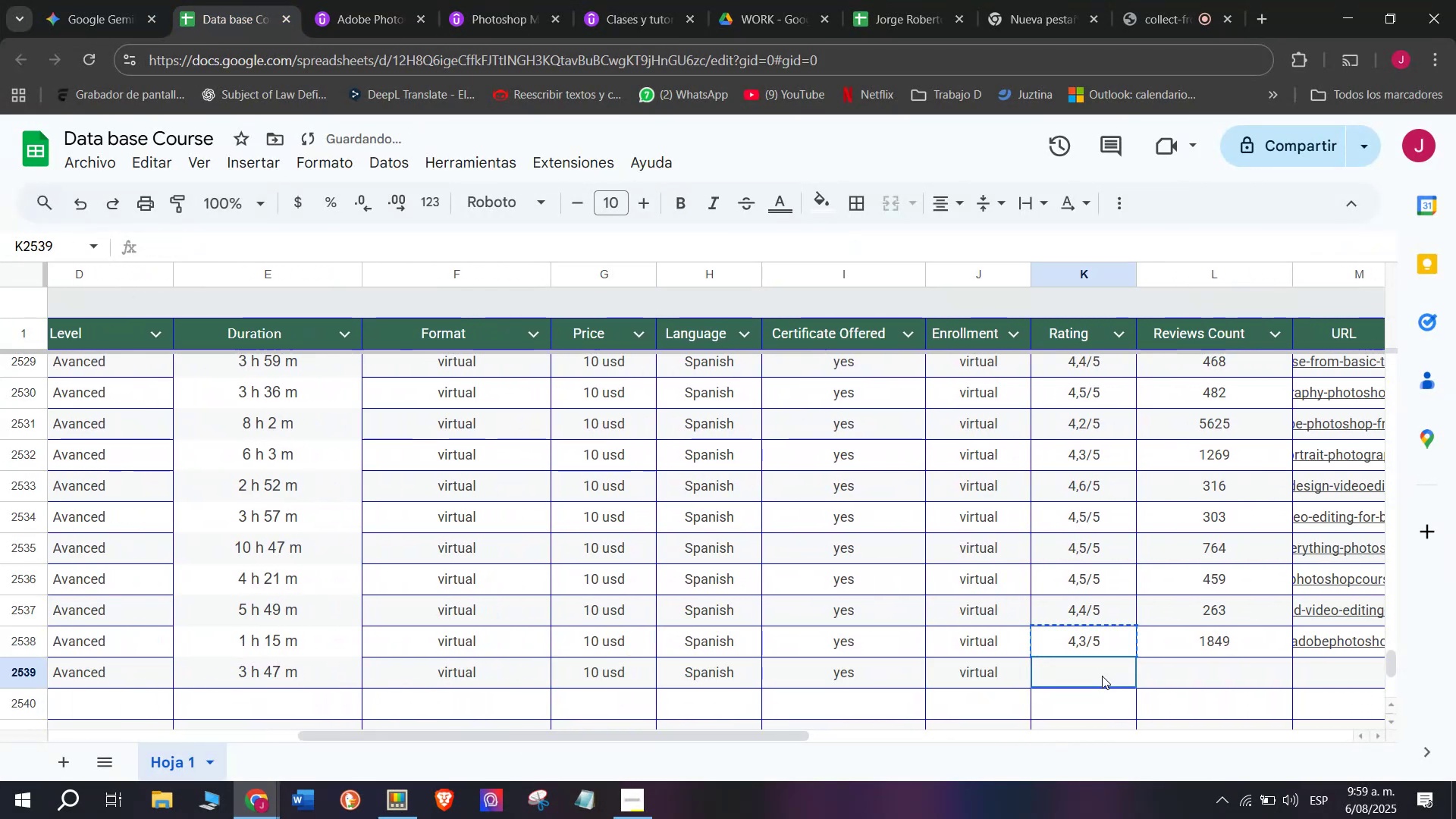 
double_click([1102, 676])
 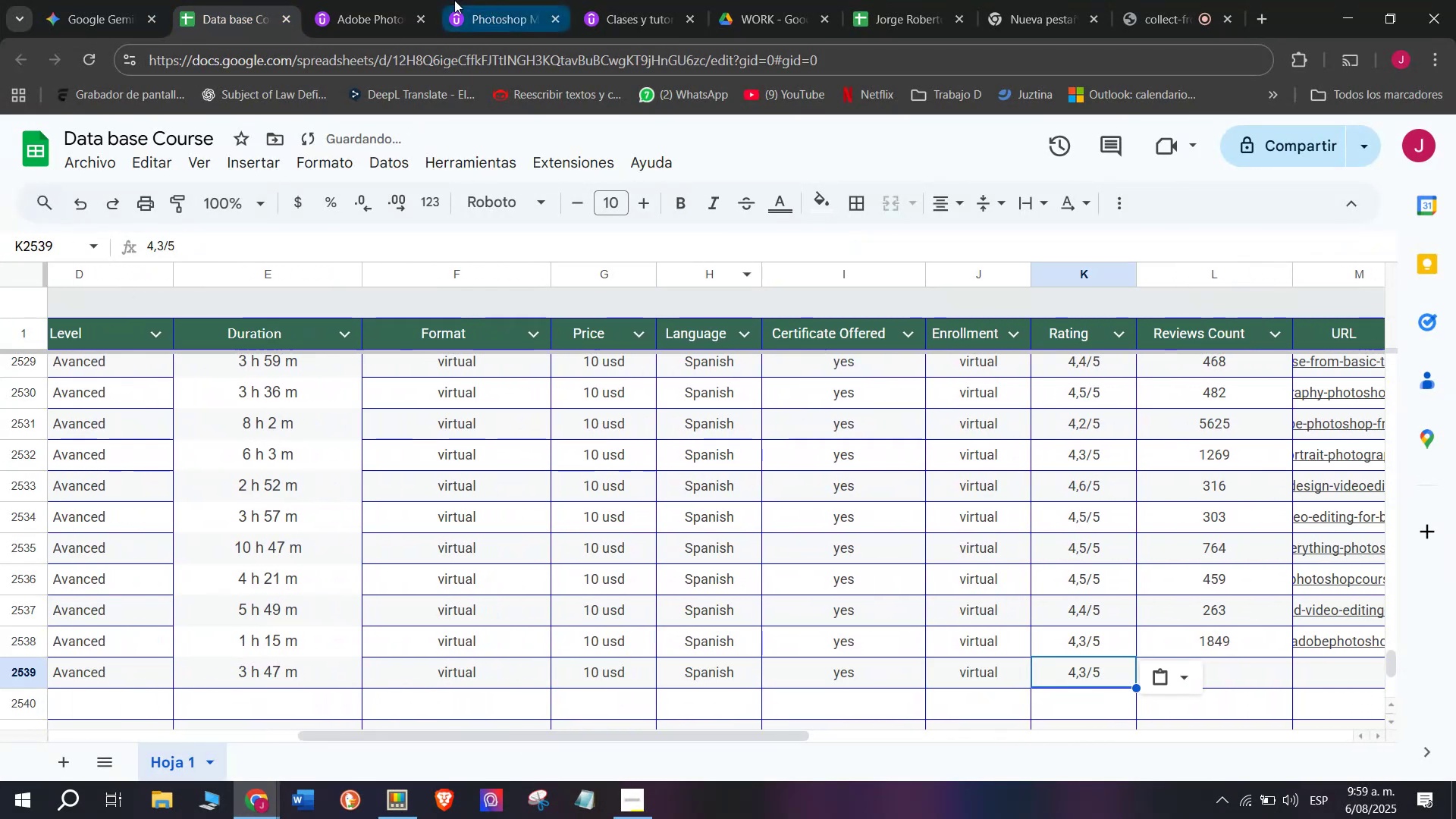 
left_click([350, 0])
 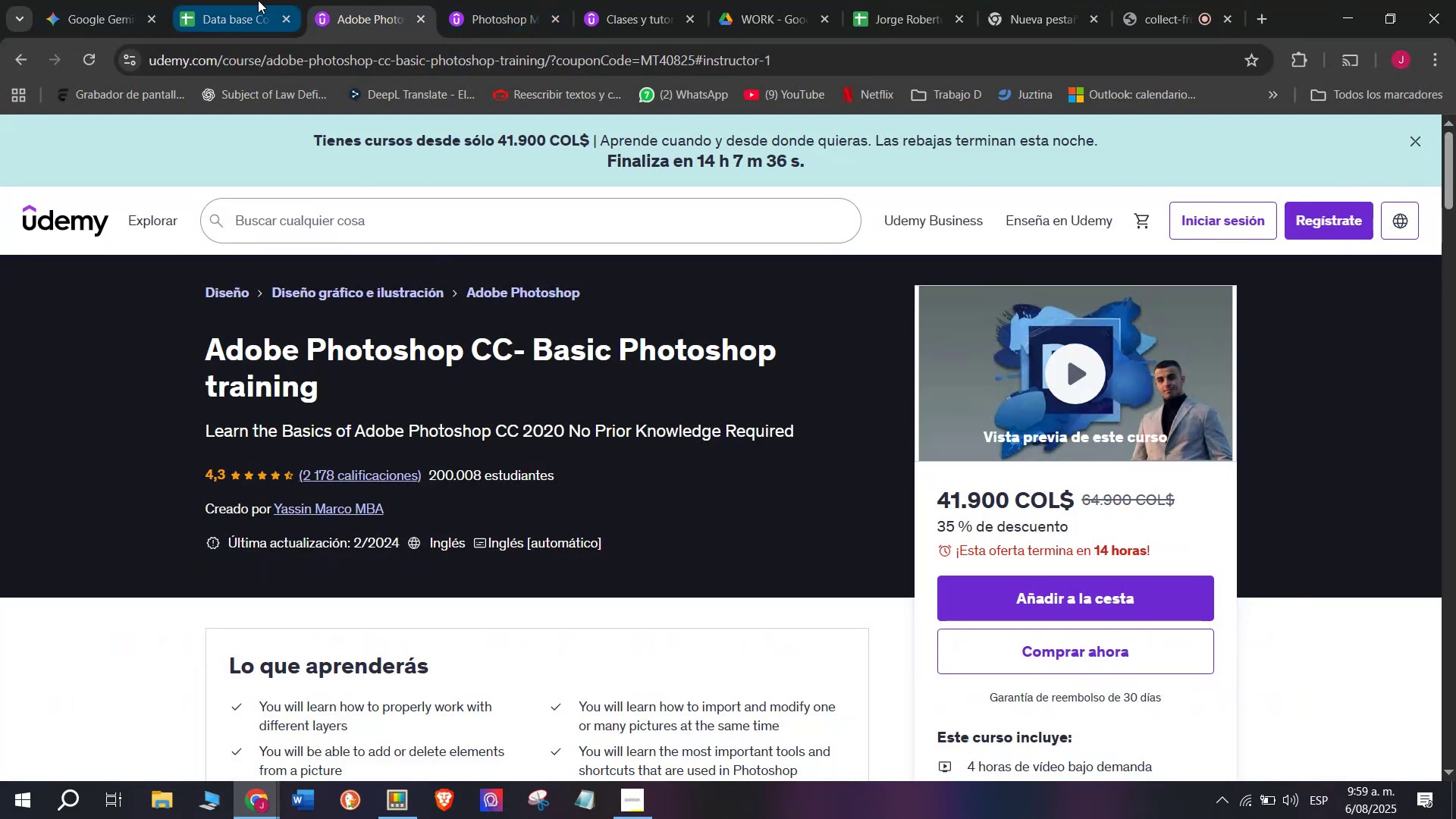 
left_click([258, 0])
 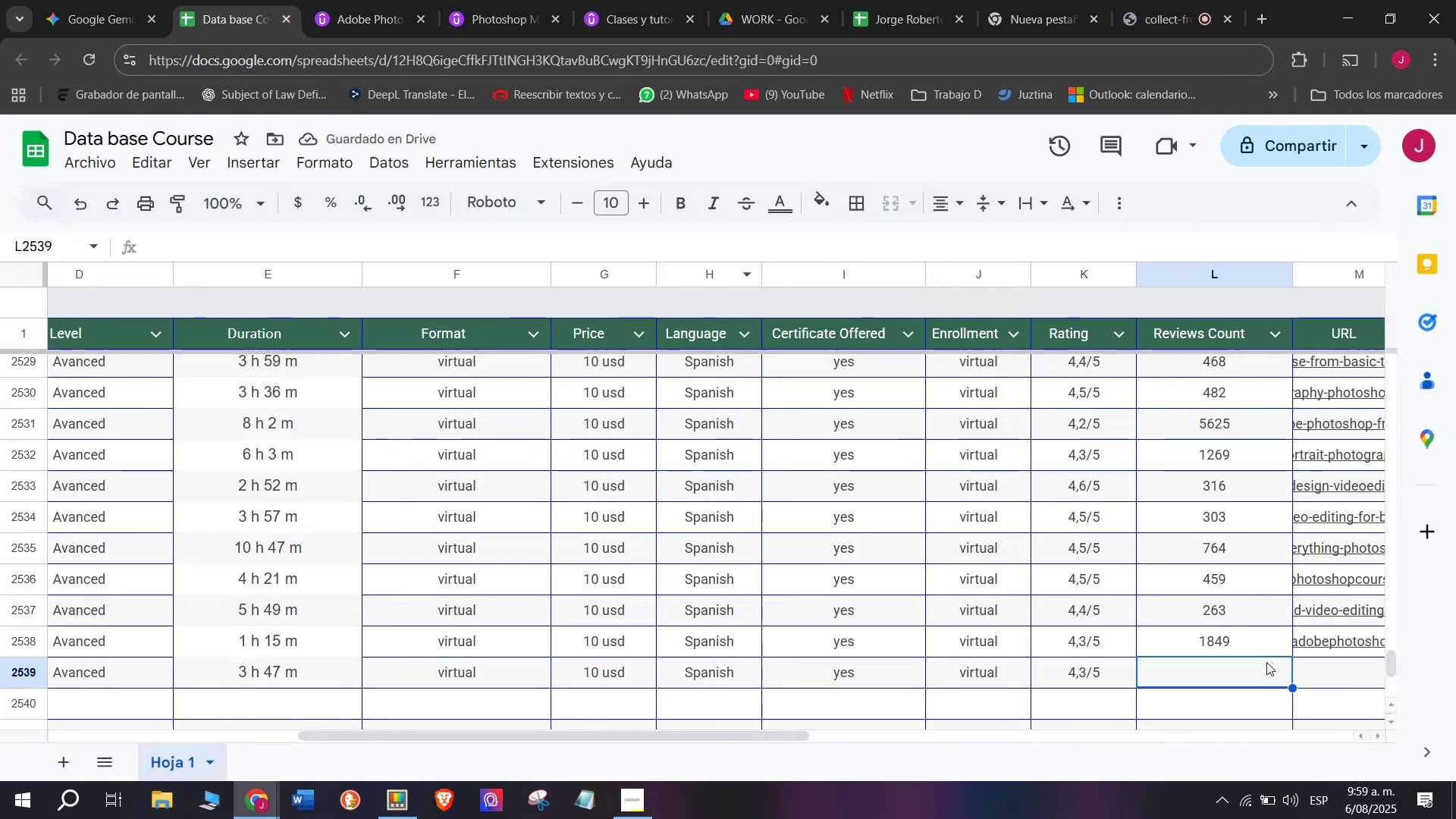 
type(3q)
key(Backspace)
type(2178)
 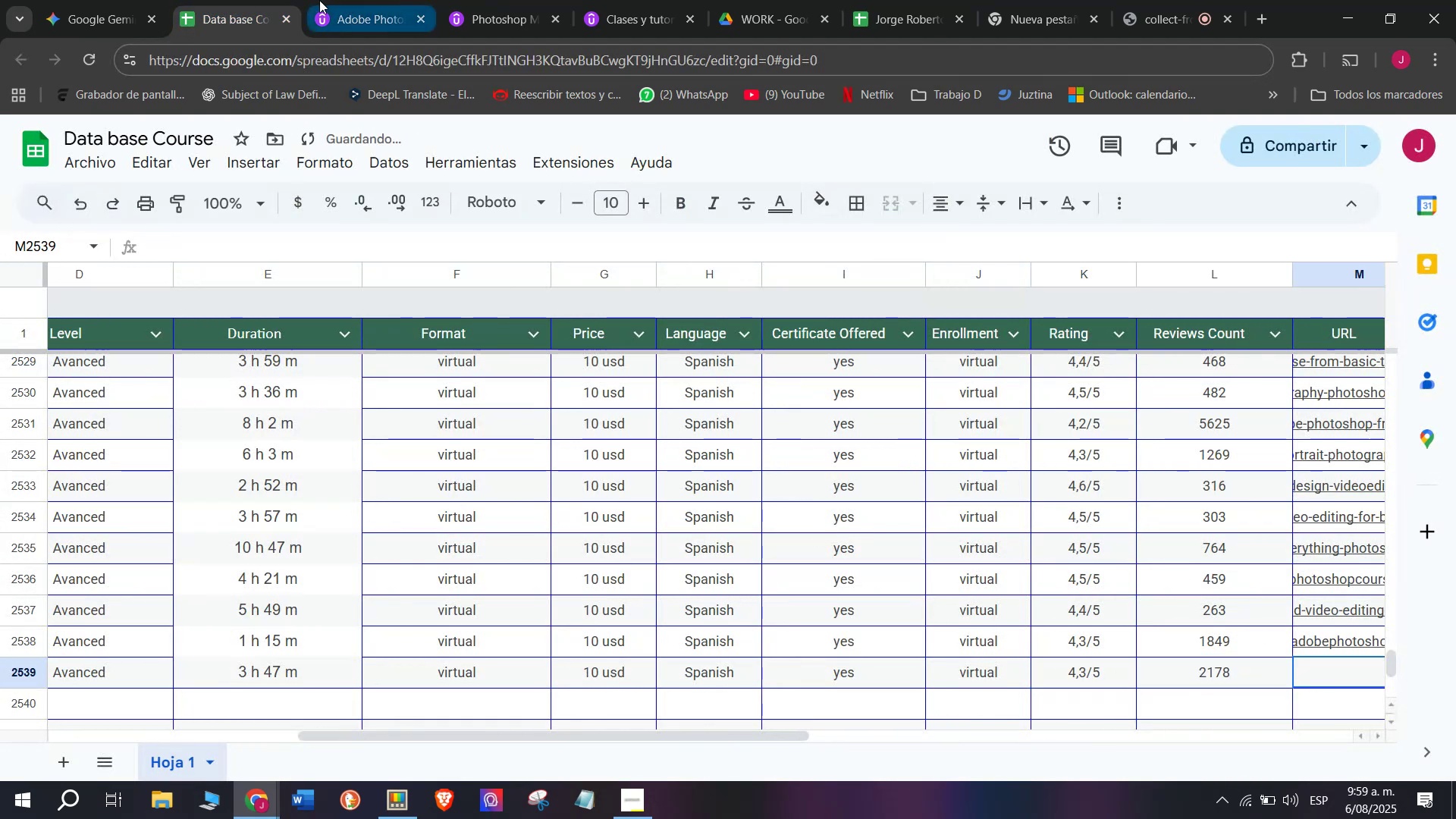 
double_click([403, 70])
 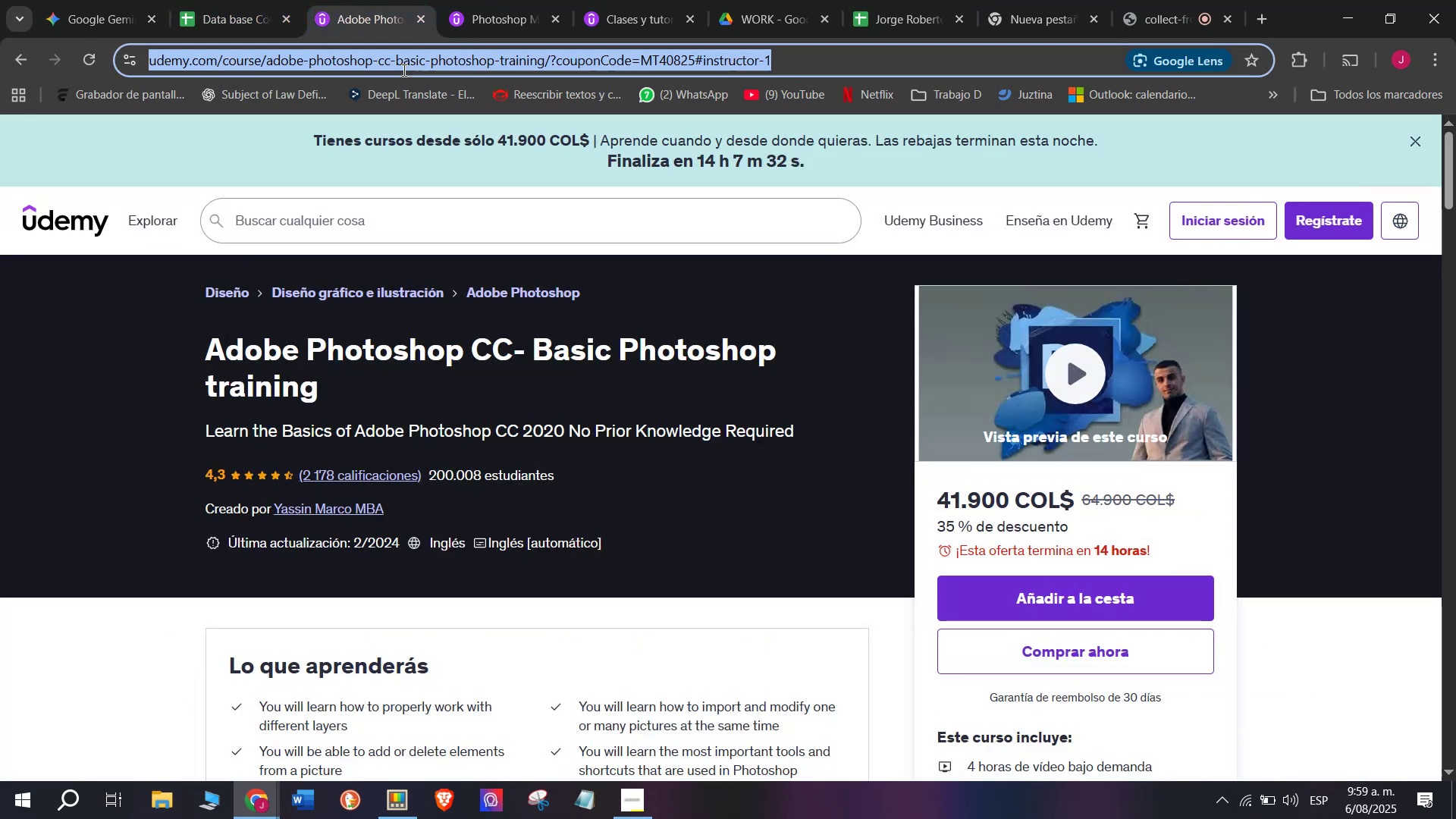 
triple_click([403, 70])
 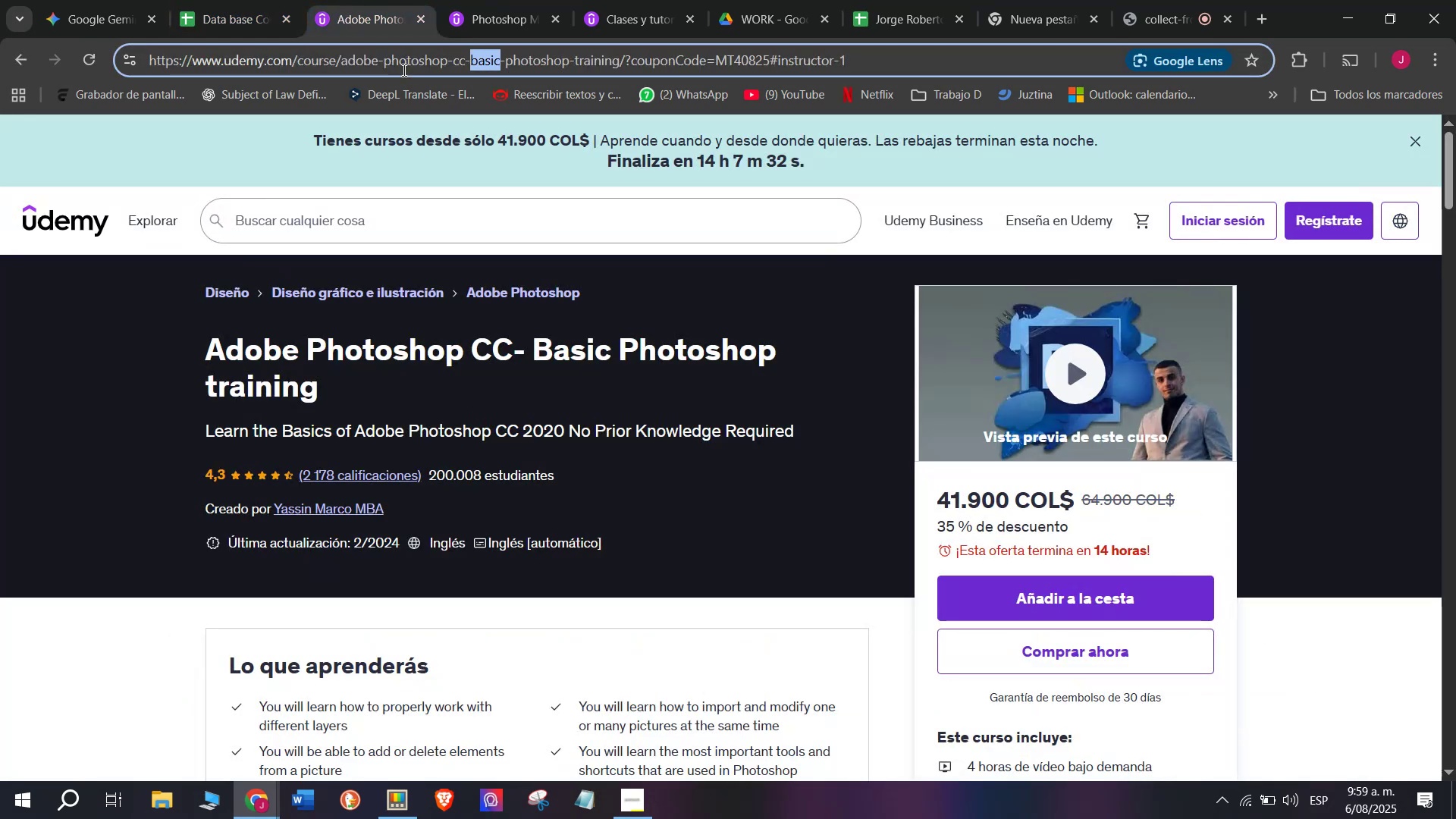 
triple_click([403, 70])
 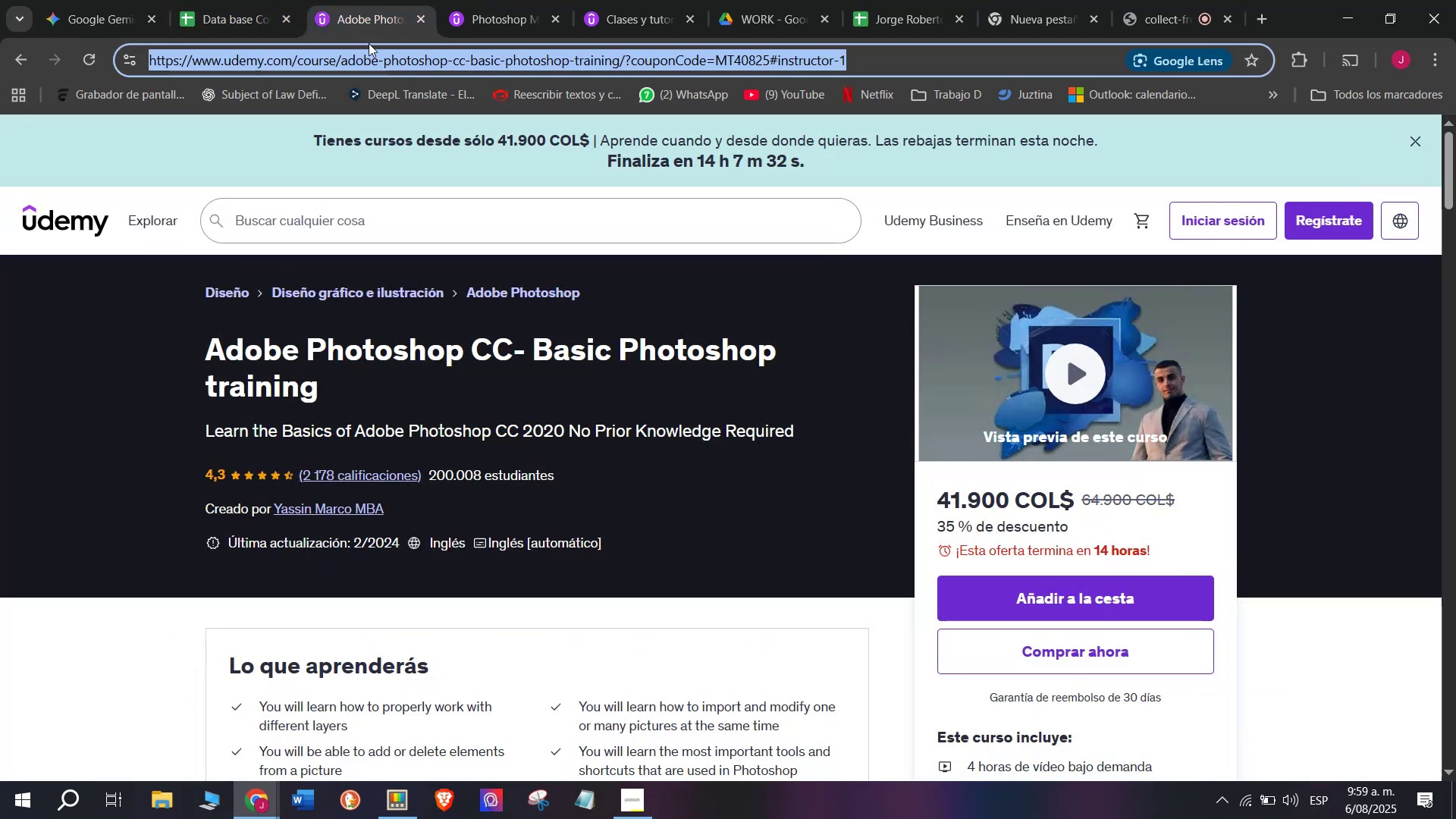 
key(Control+ControlLeft)
 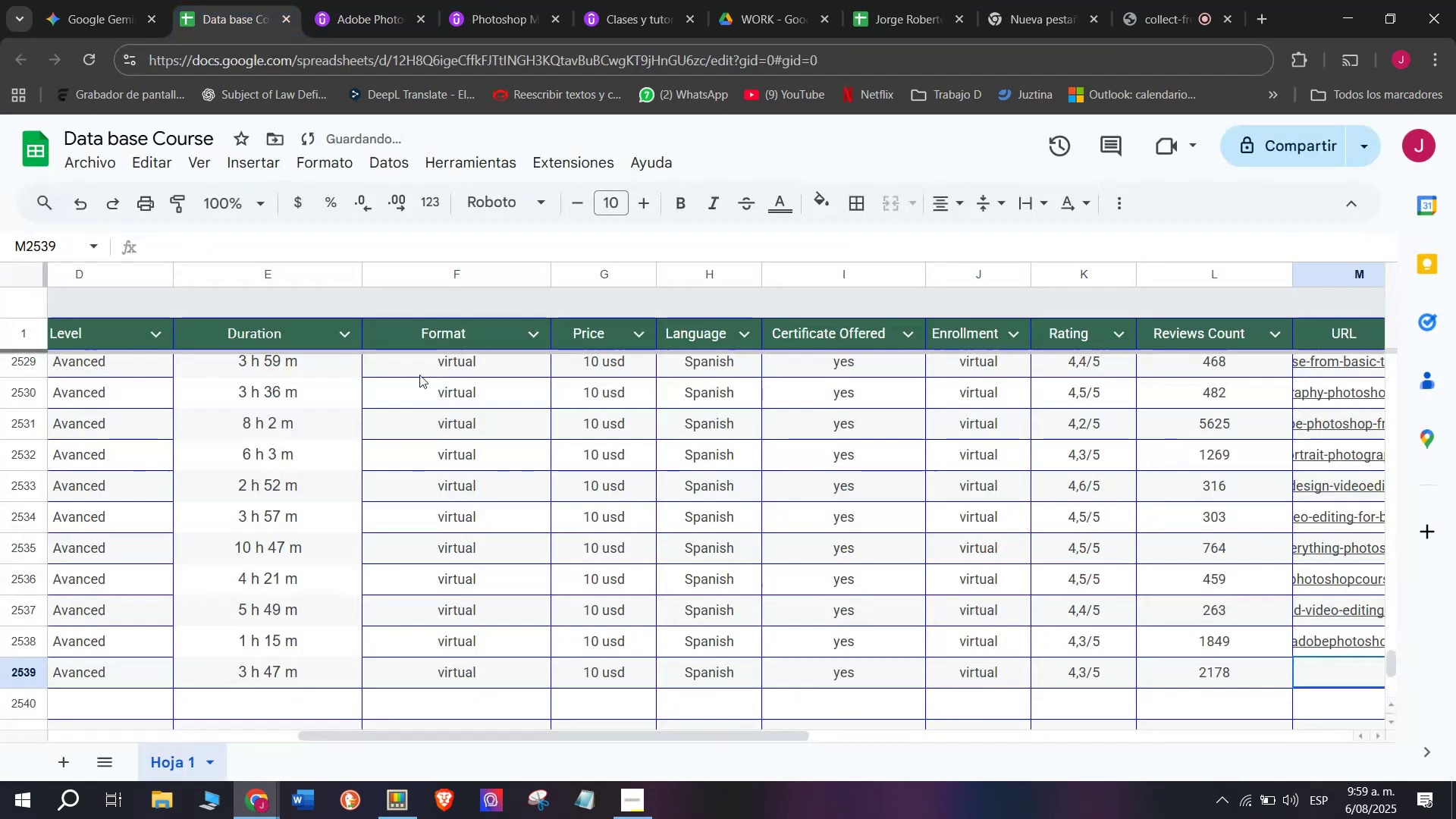 
key(Break)
 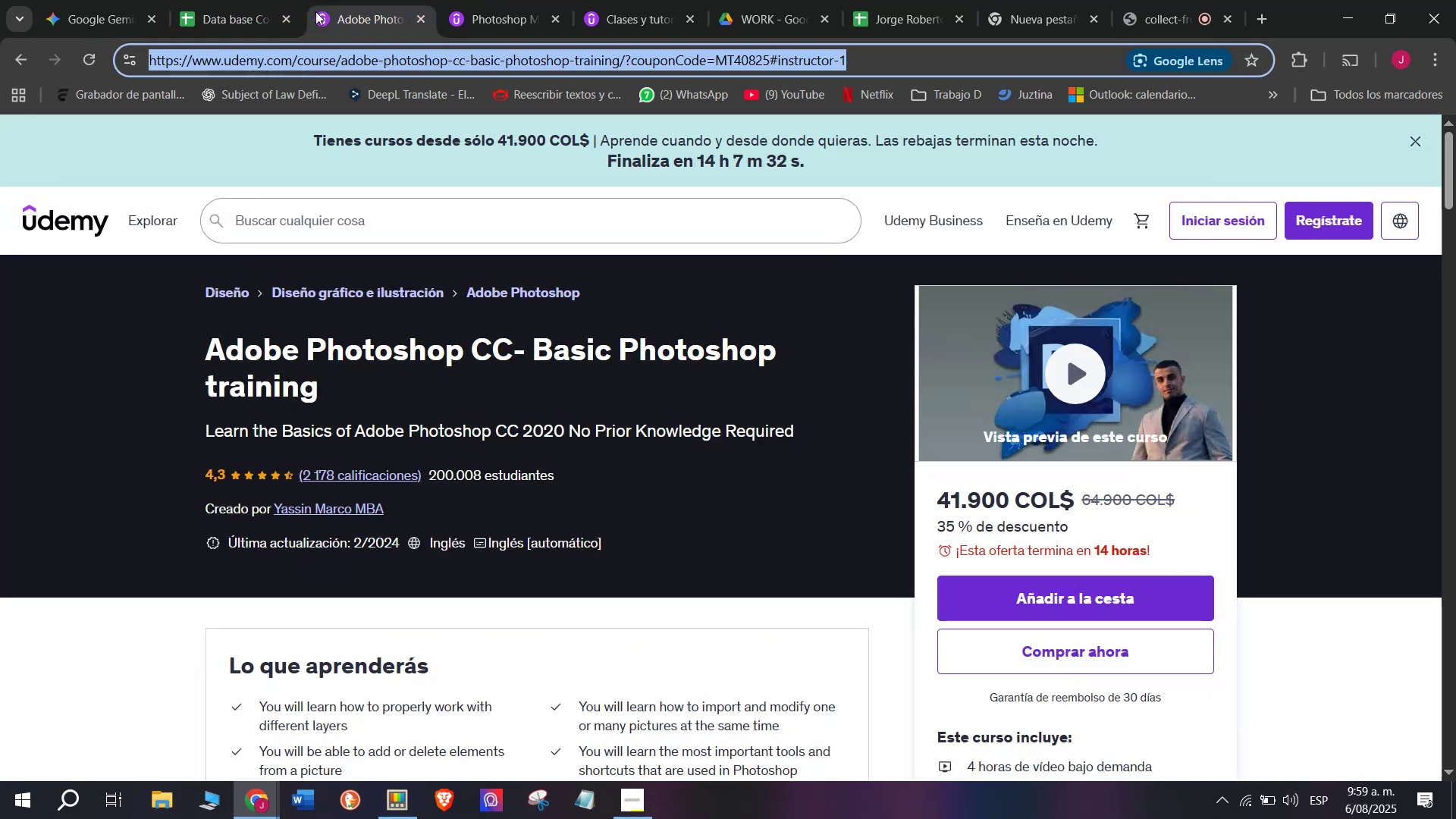 
key(Control+C)
 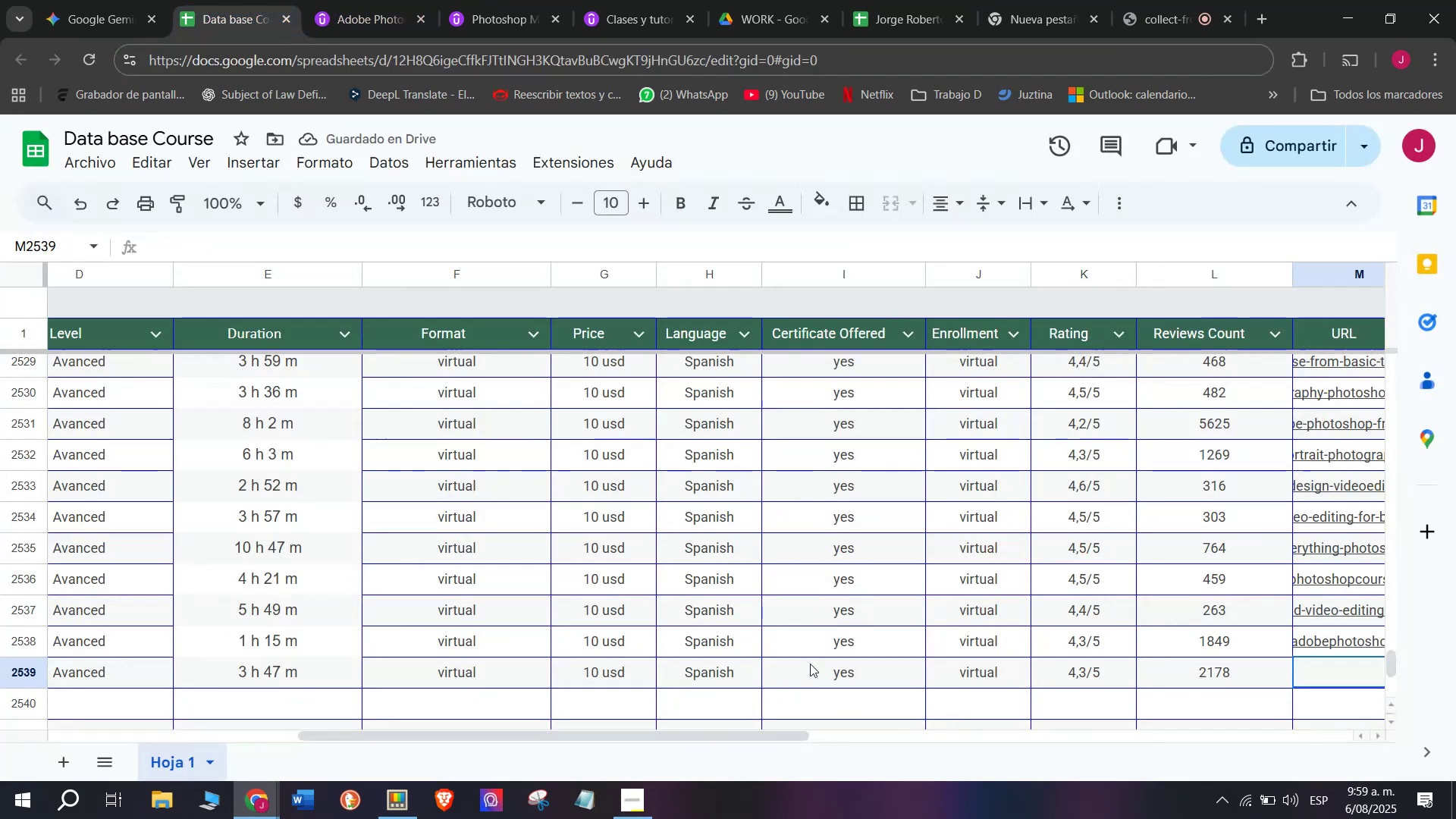 
key(Control+ControlLeft)
 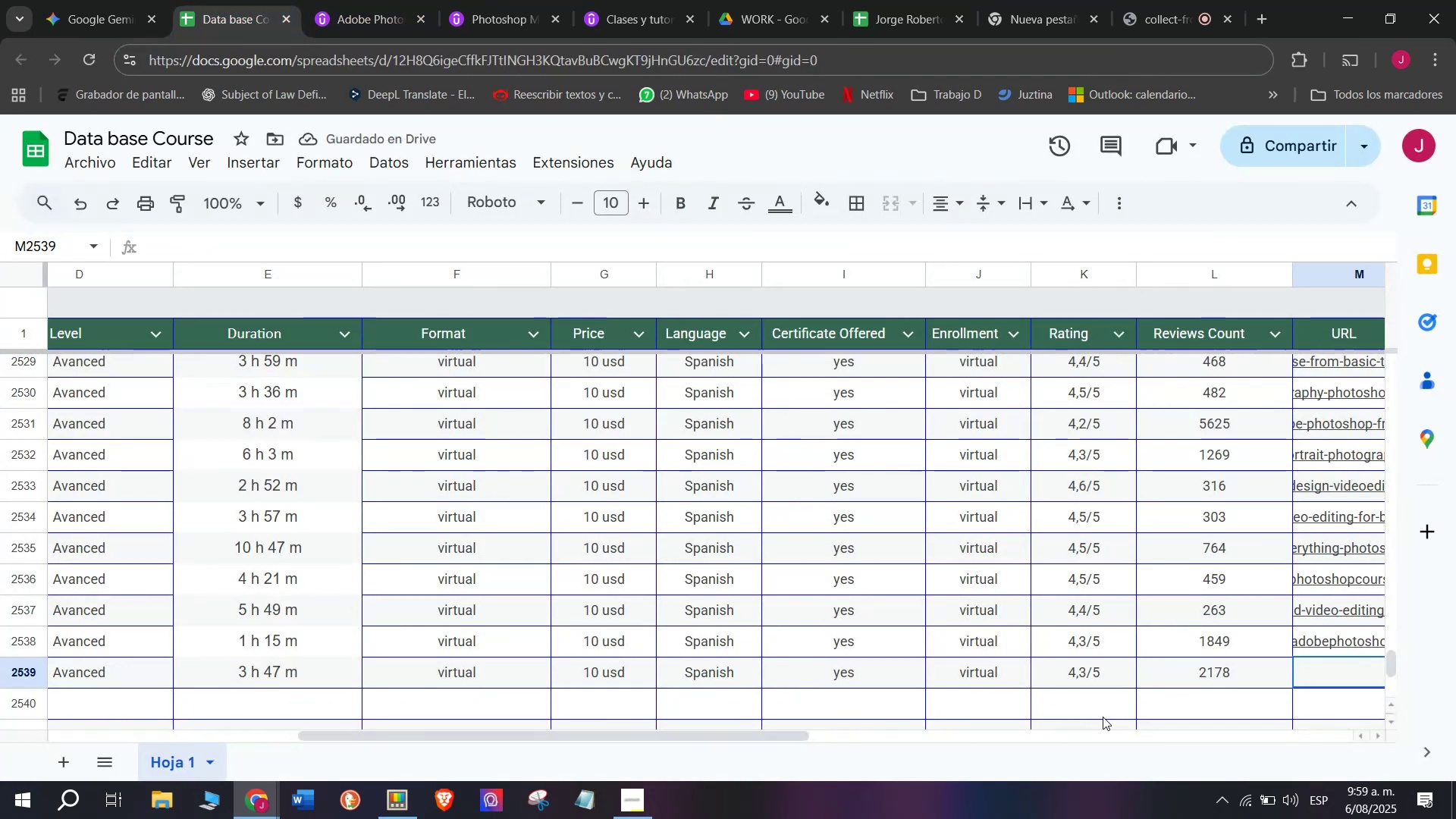 
key(Z)
 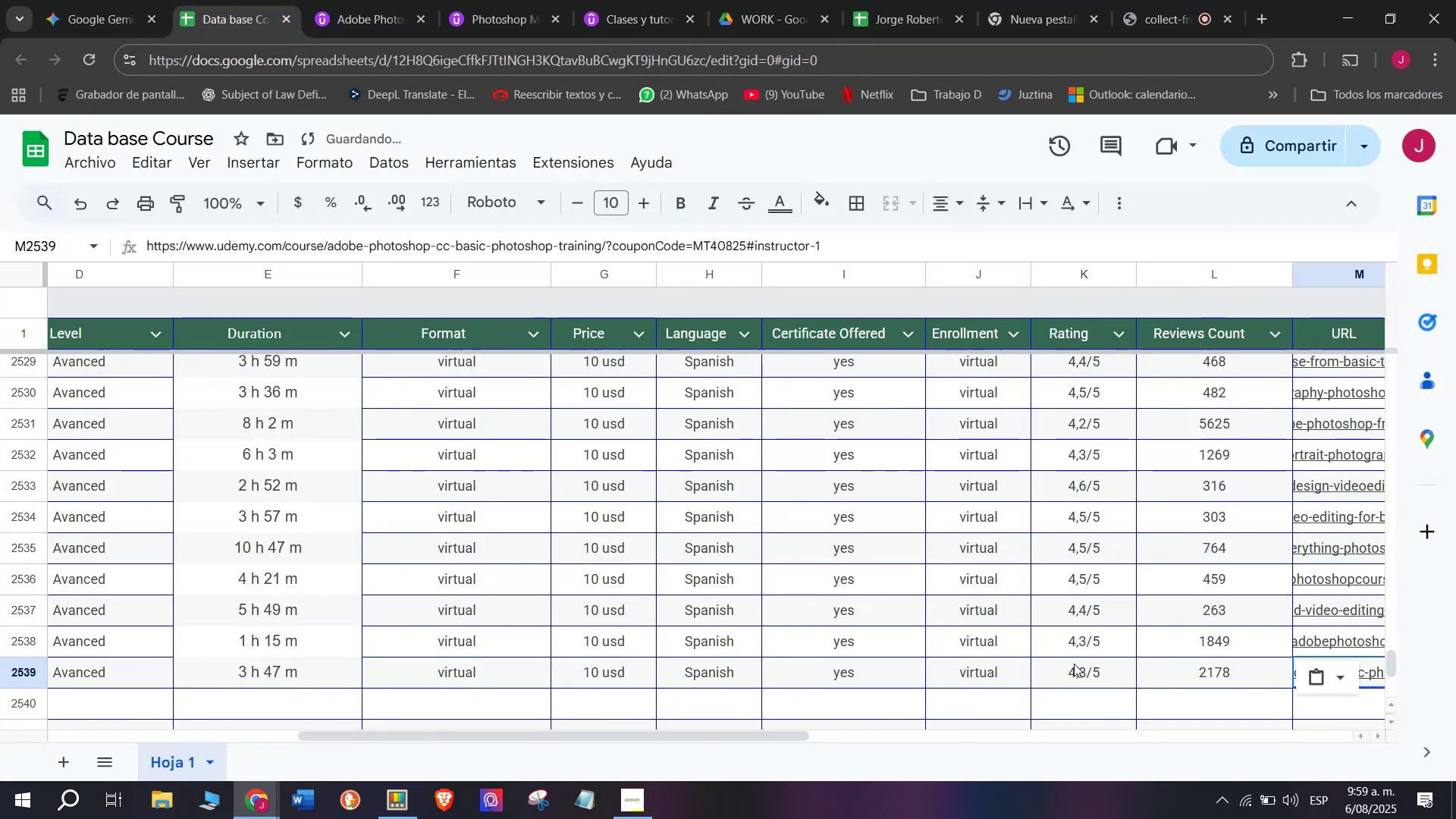 
key(Control+V)
 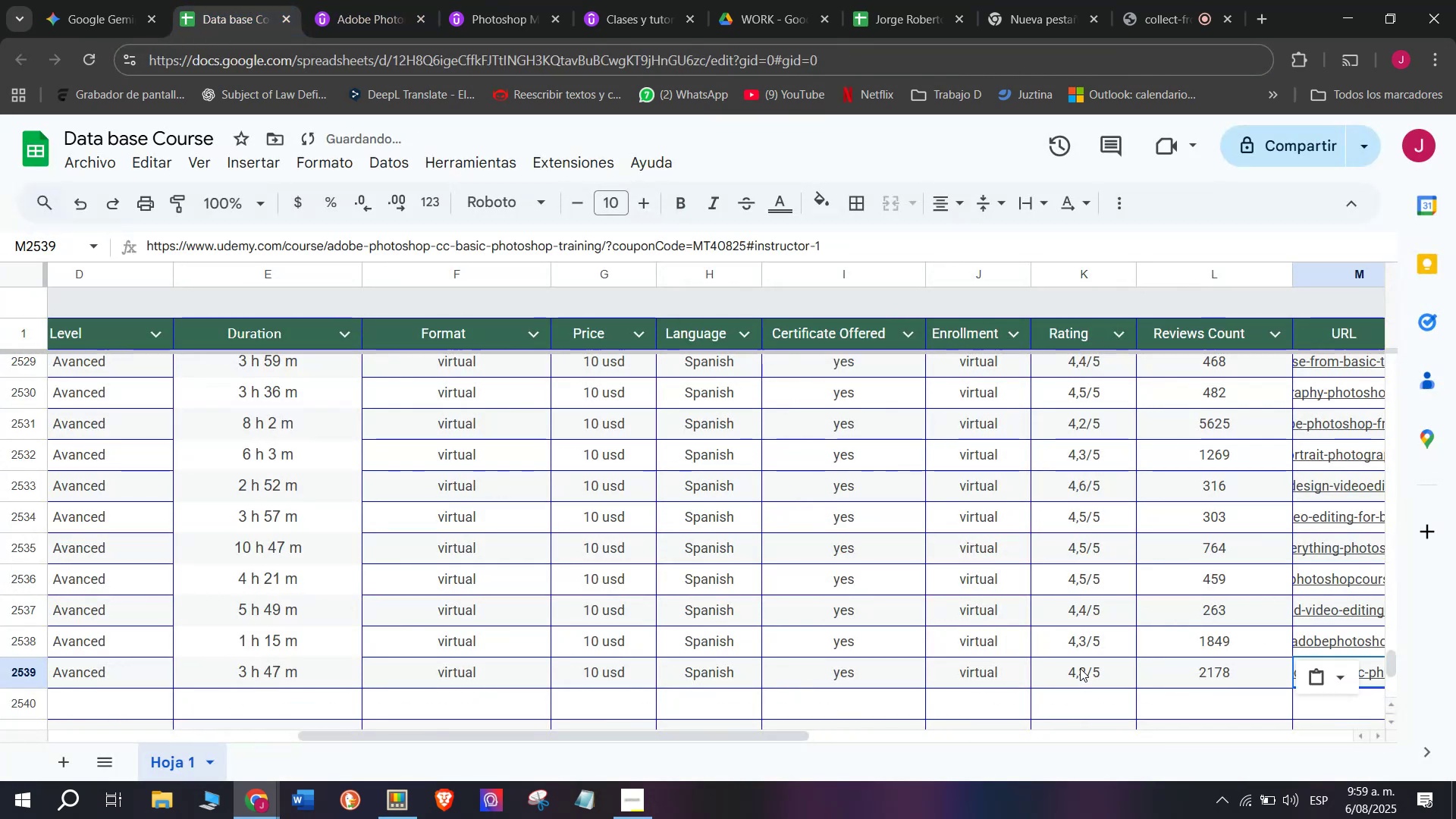 
scroll: coordinate [512, 626], scroll_direction: up, amount: 4.0
 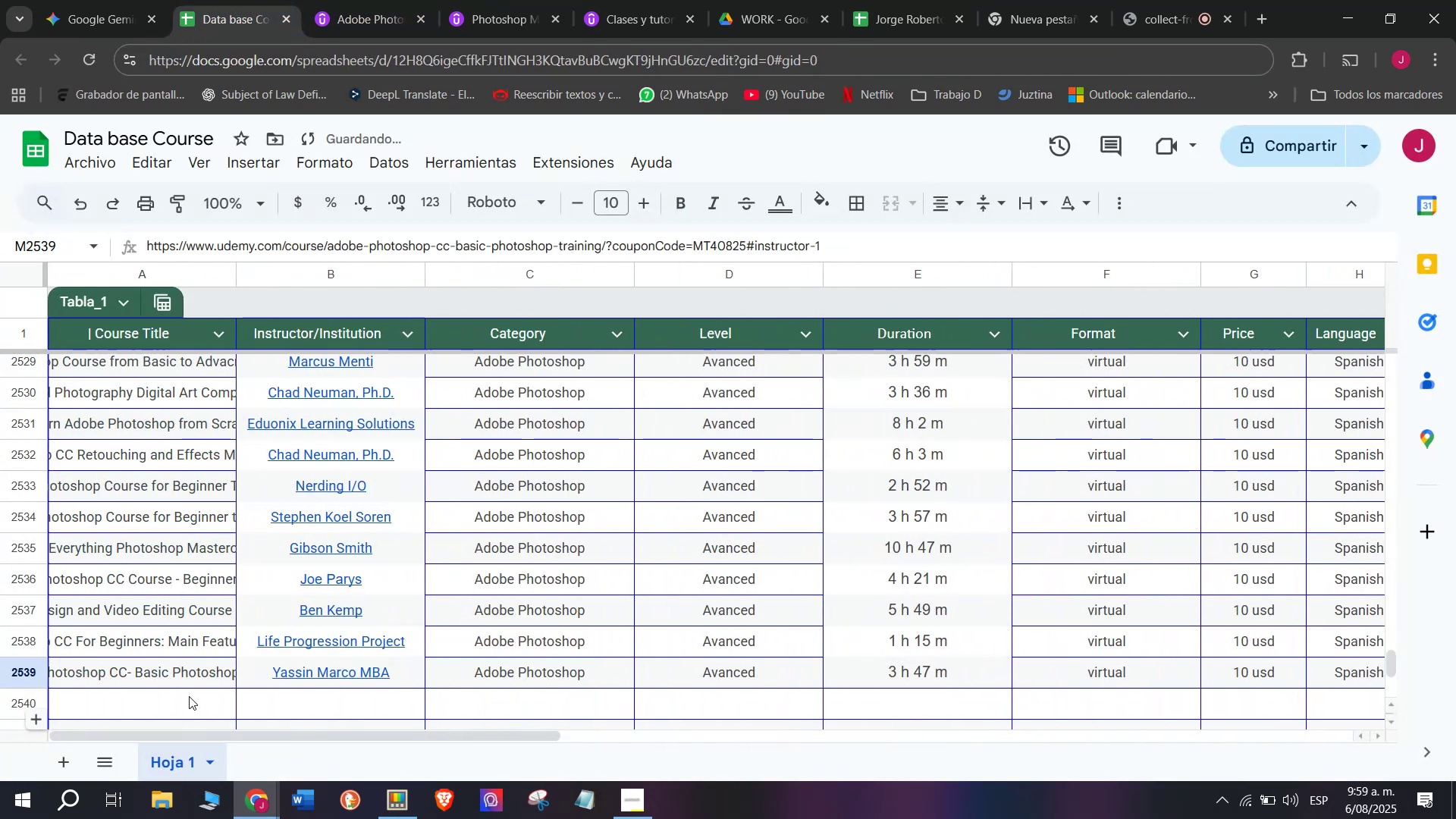 
left_click([187, 693])
 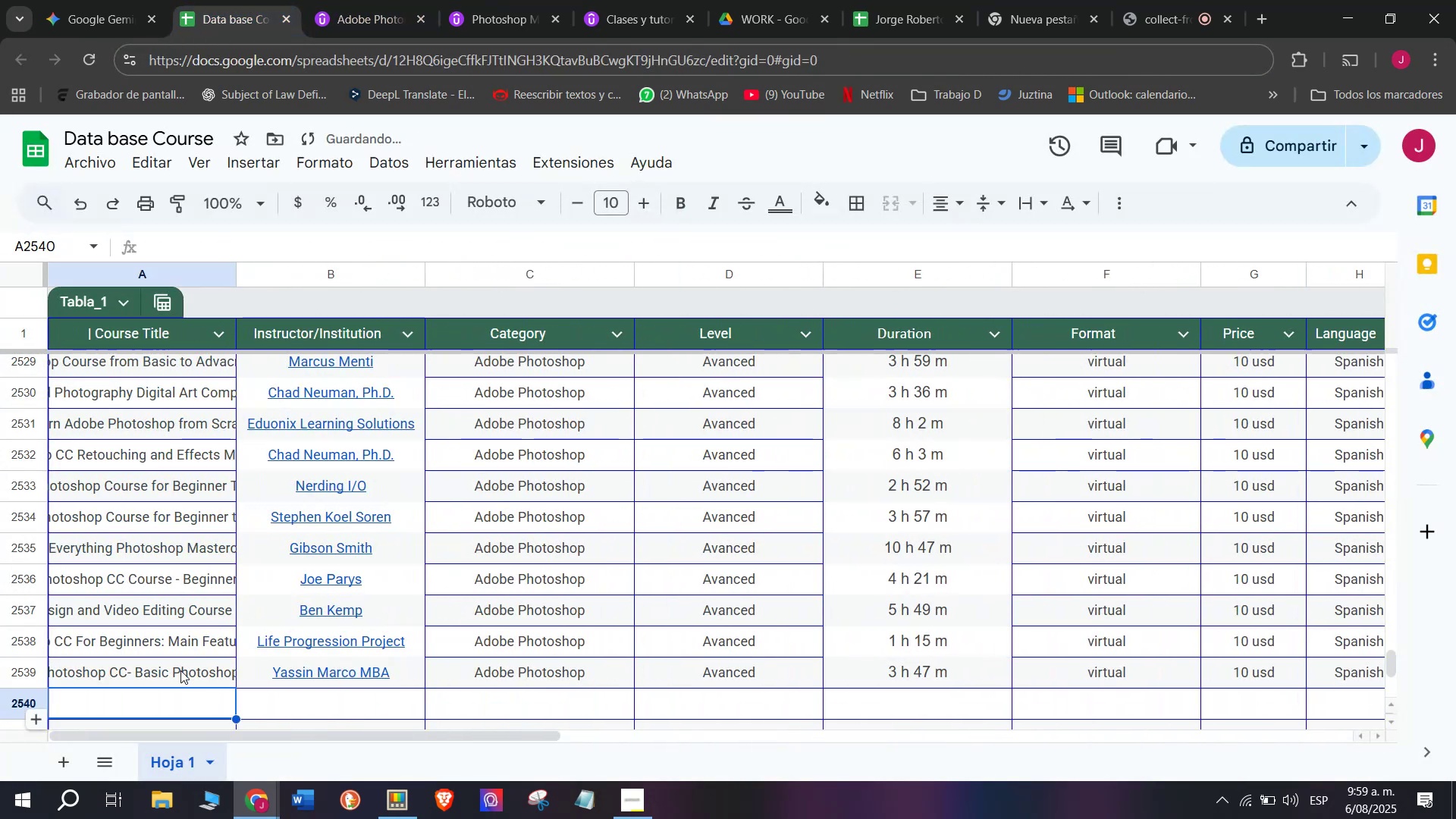 
scroll: coordinate [171, 615], scroll_direction: down, amount: 1.0
 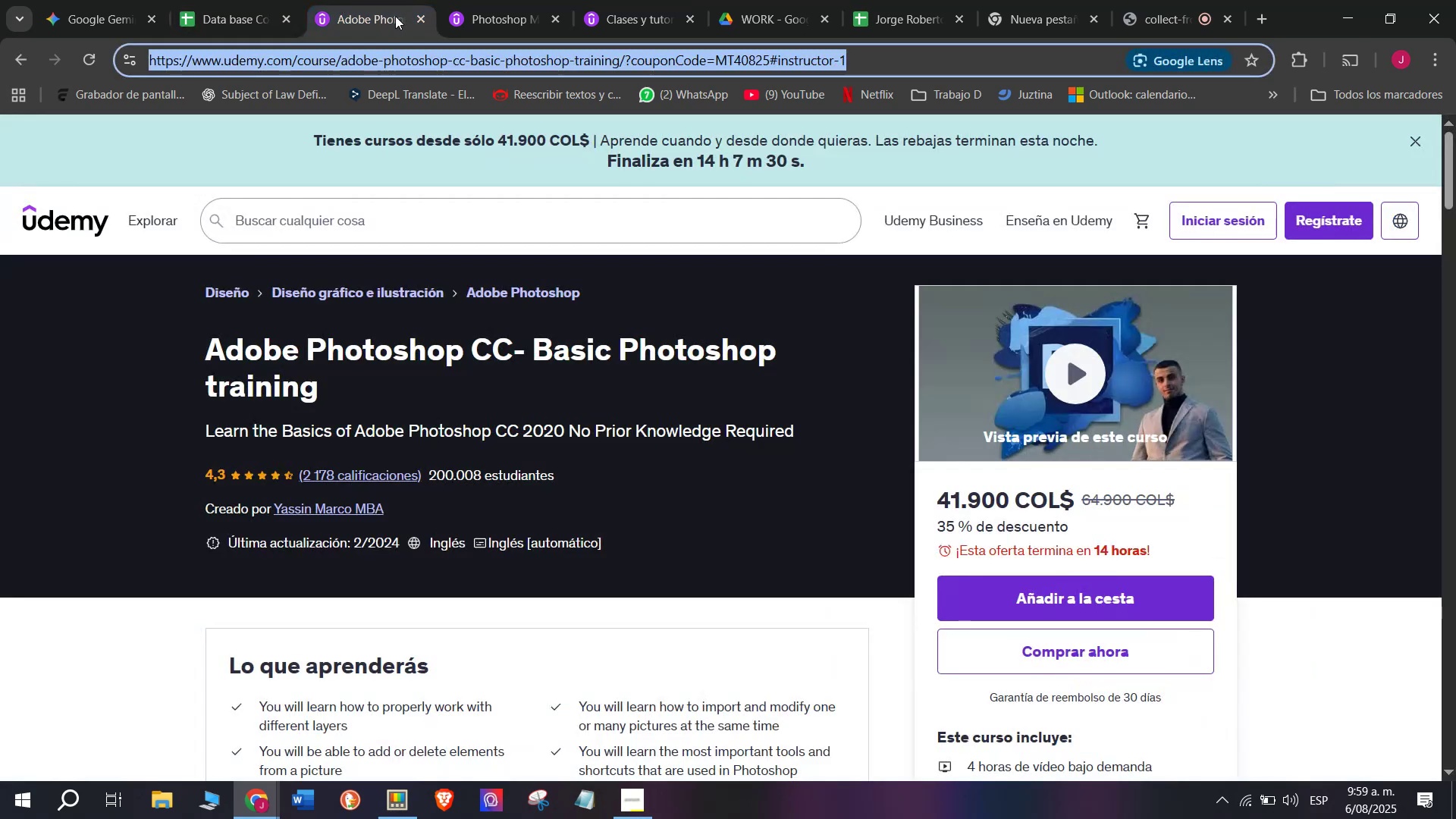 
left_click([422, 17])
 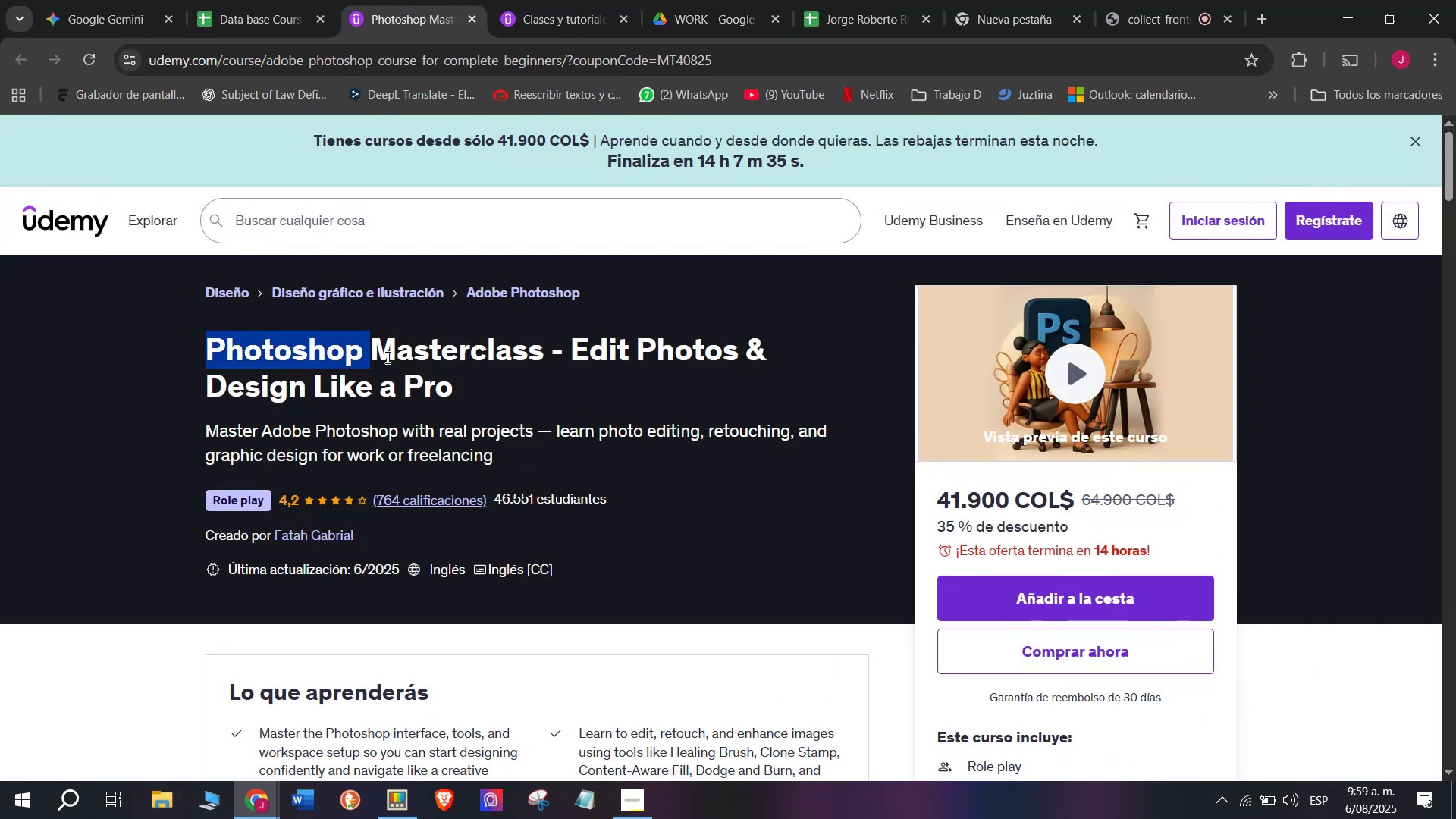 
key(Break)
 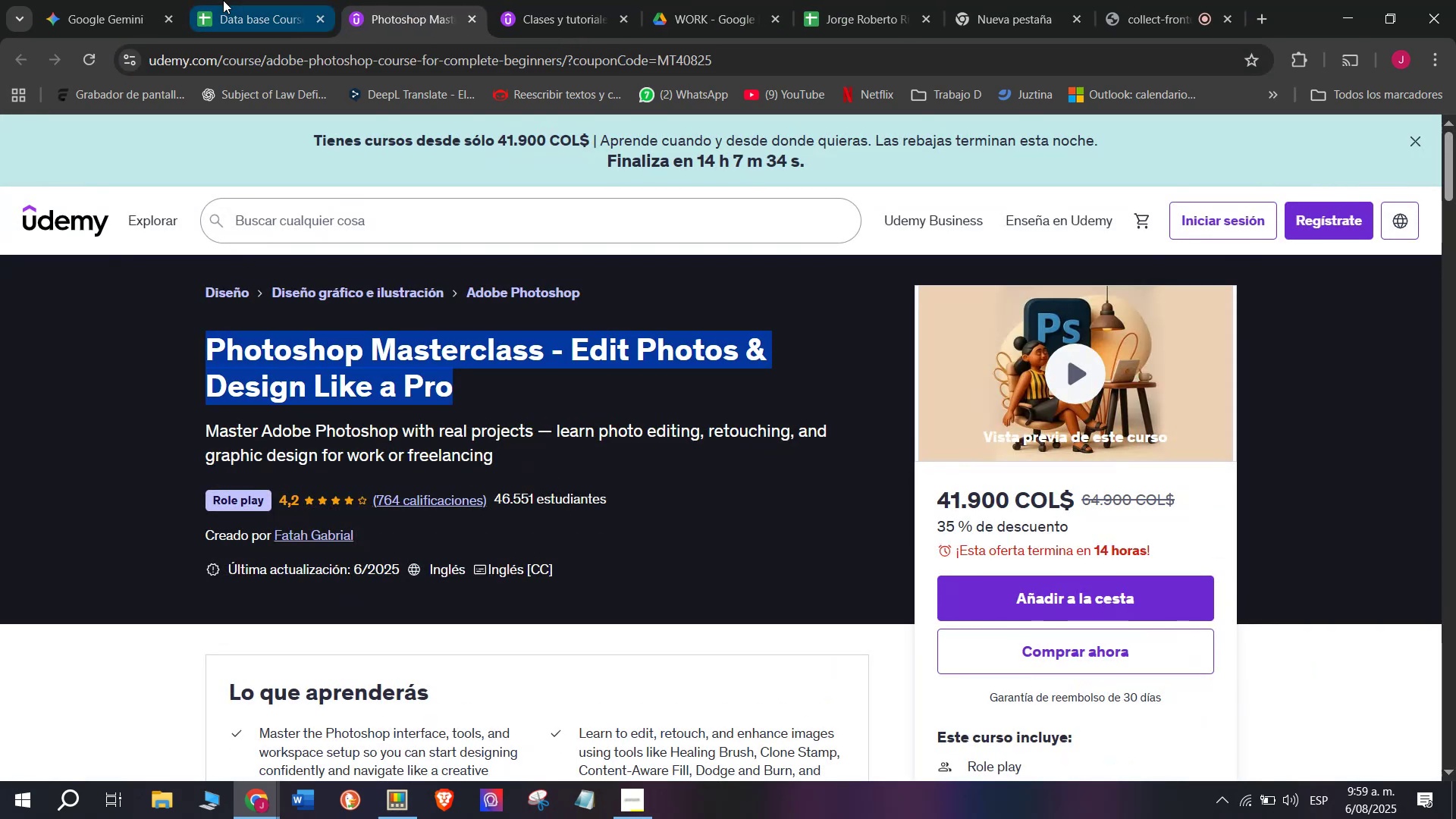 
key(Control+ControlLeft)
 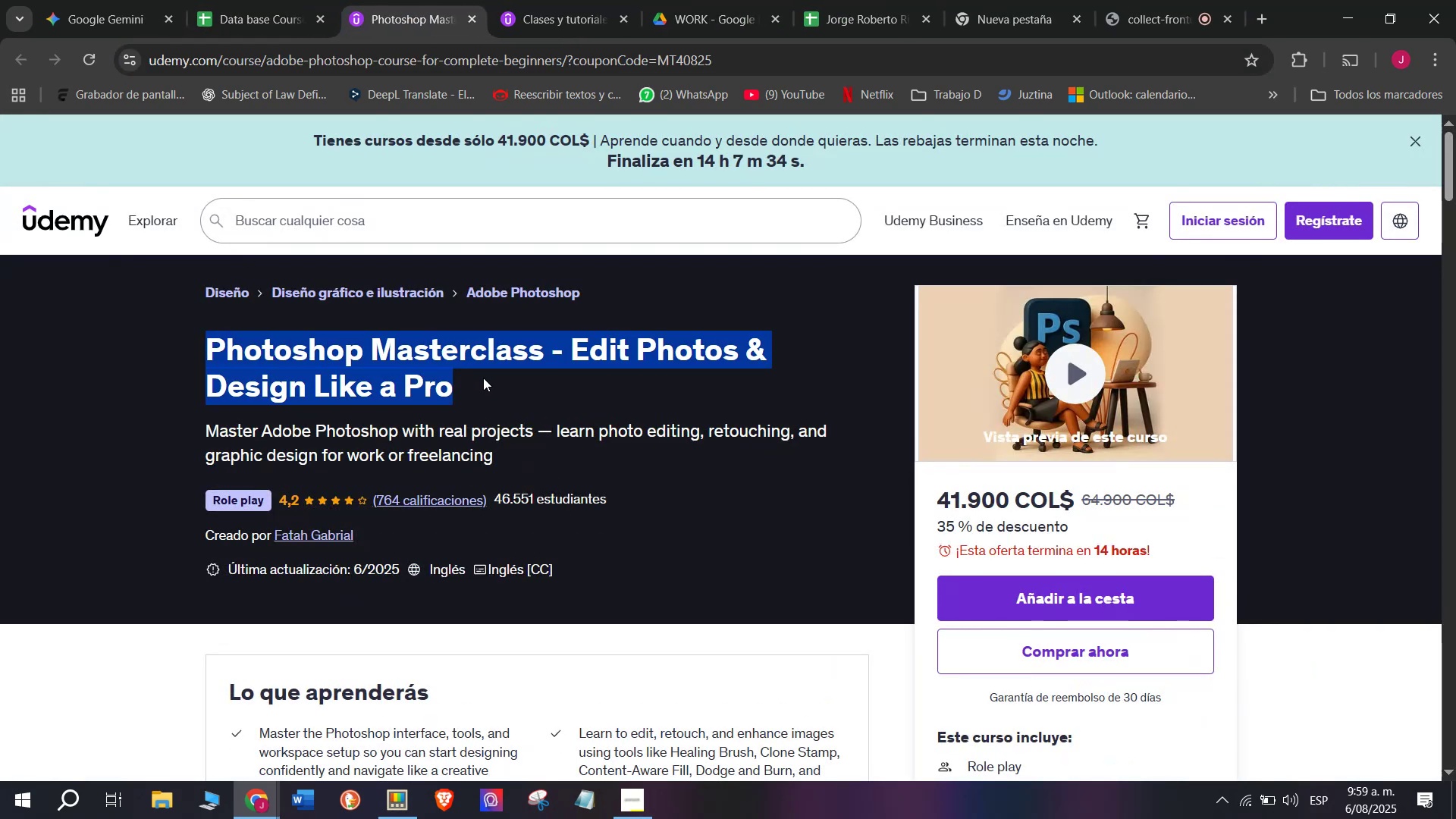 
key(Control+C)
 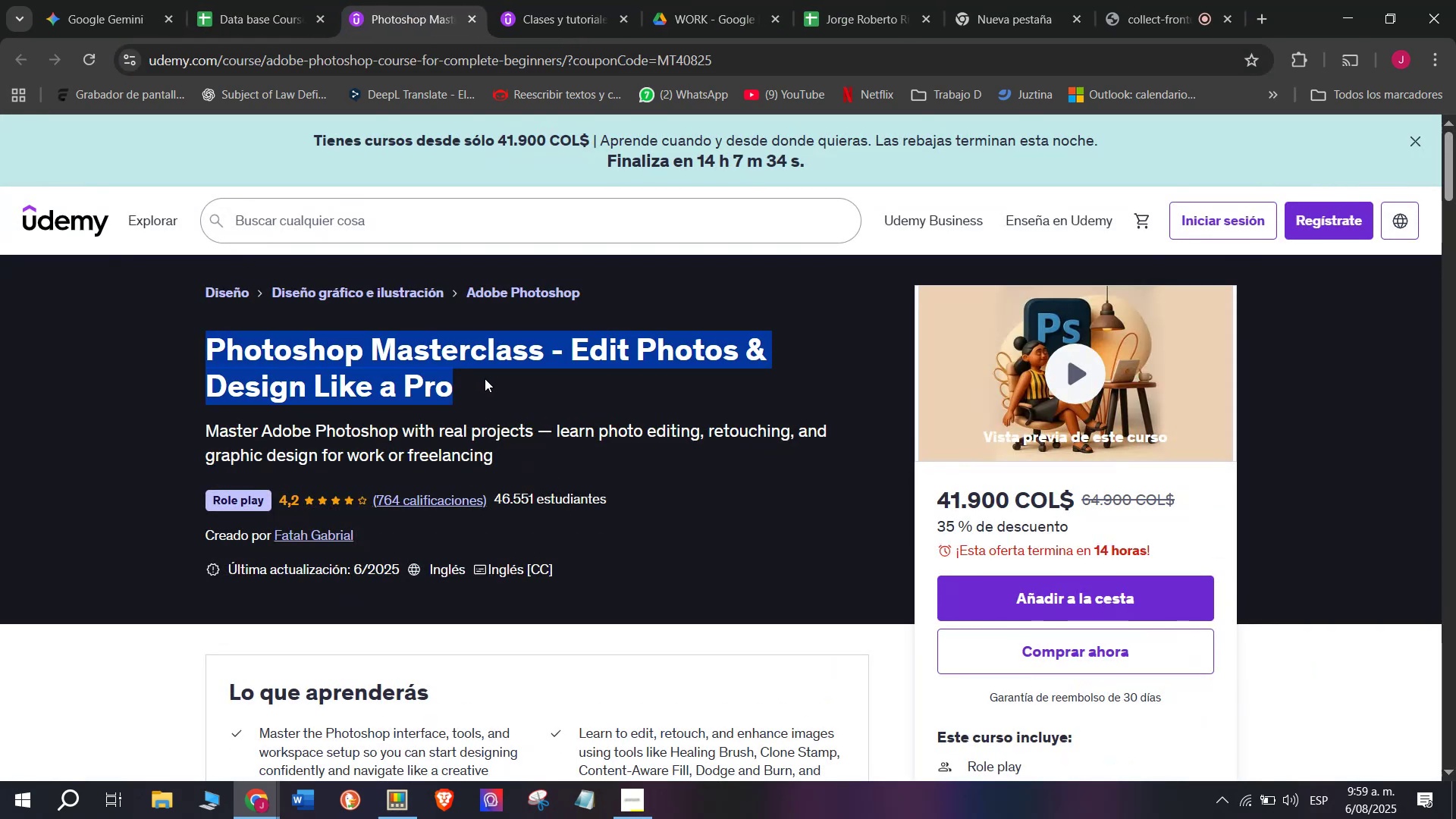 
key(Break)
 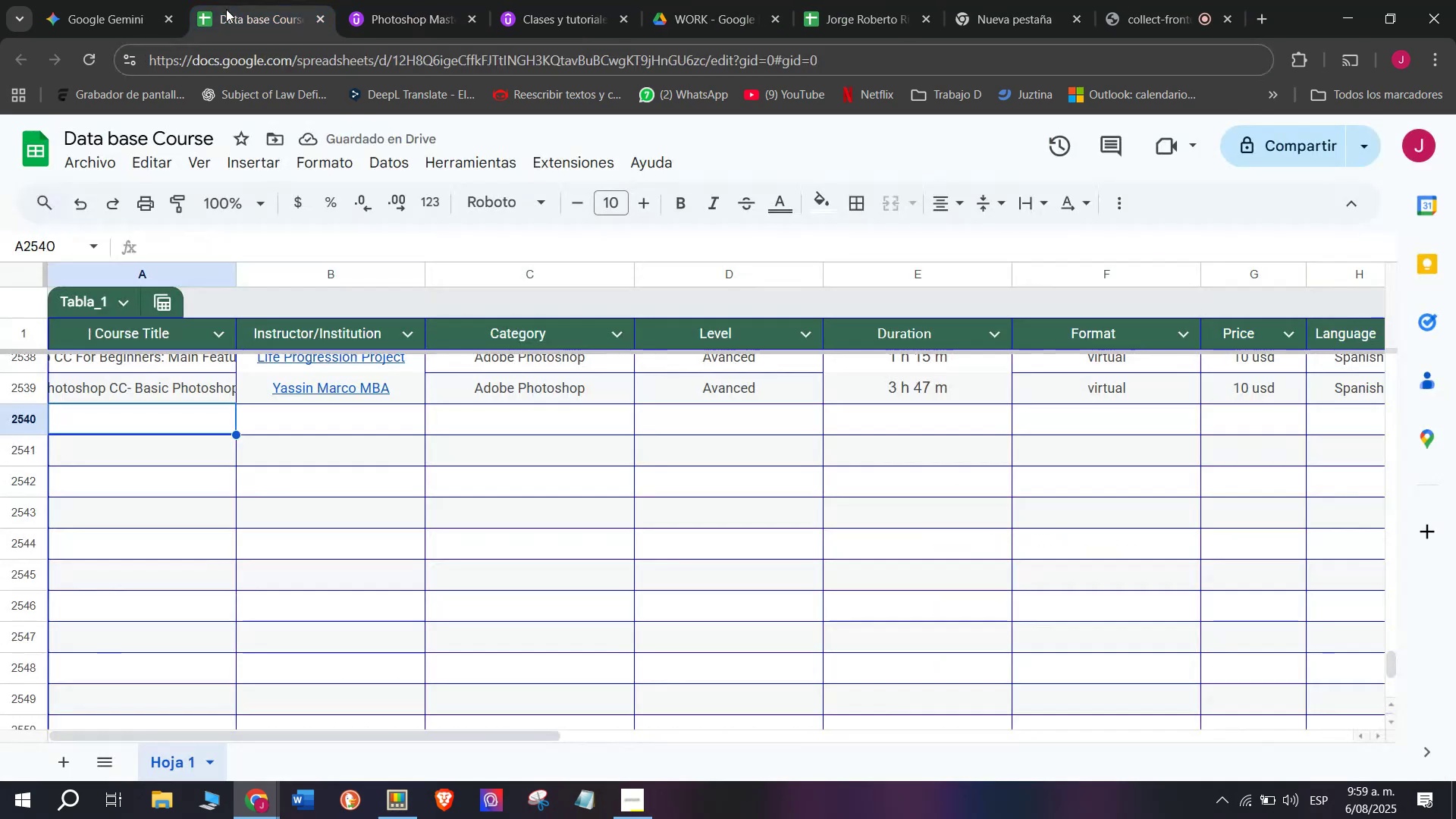 
key(Control+ControlLeft)
 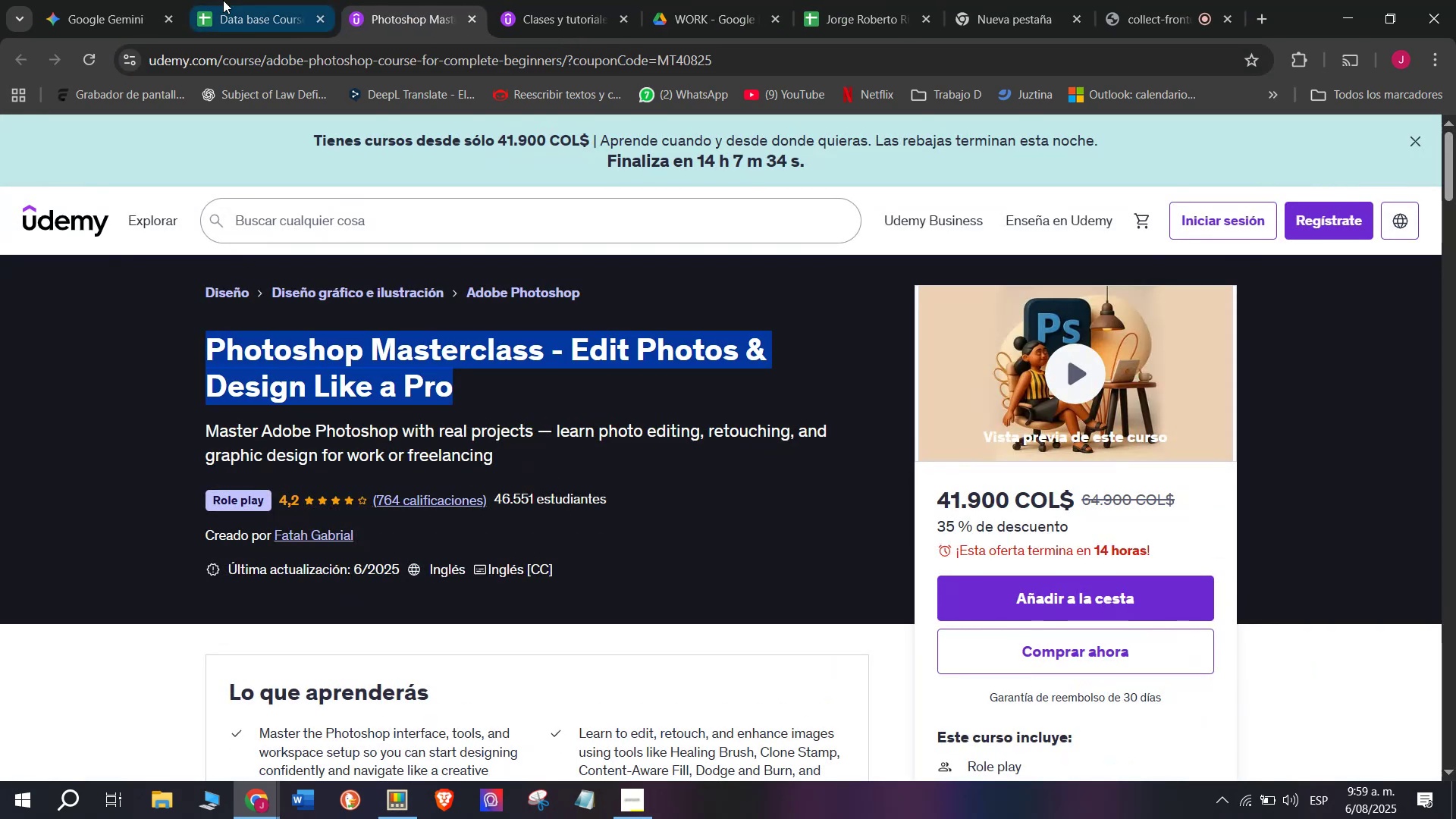 
key(Control+C)
 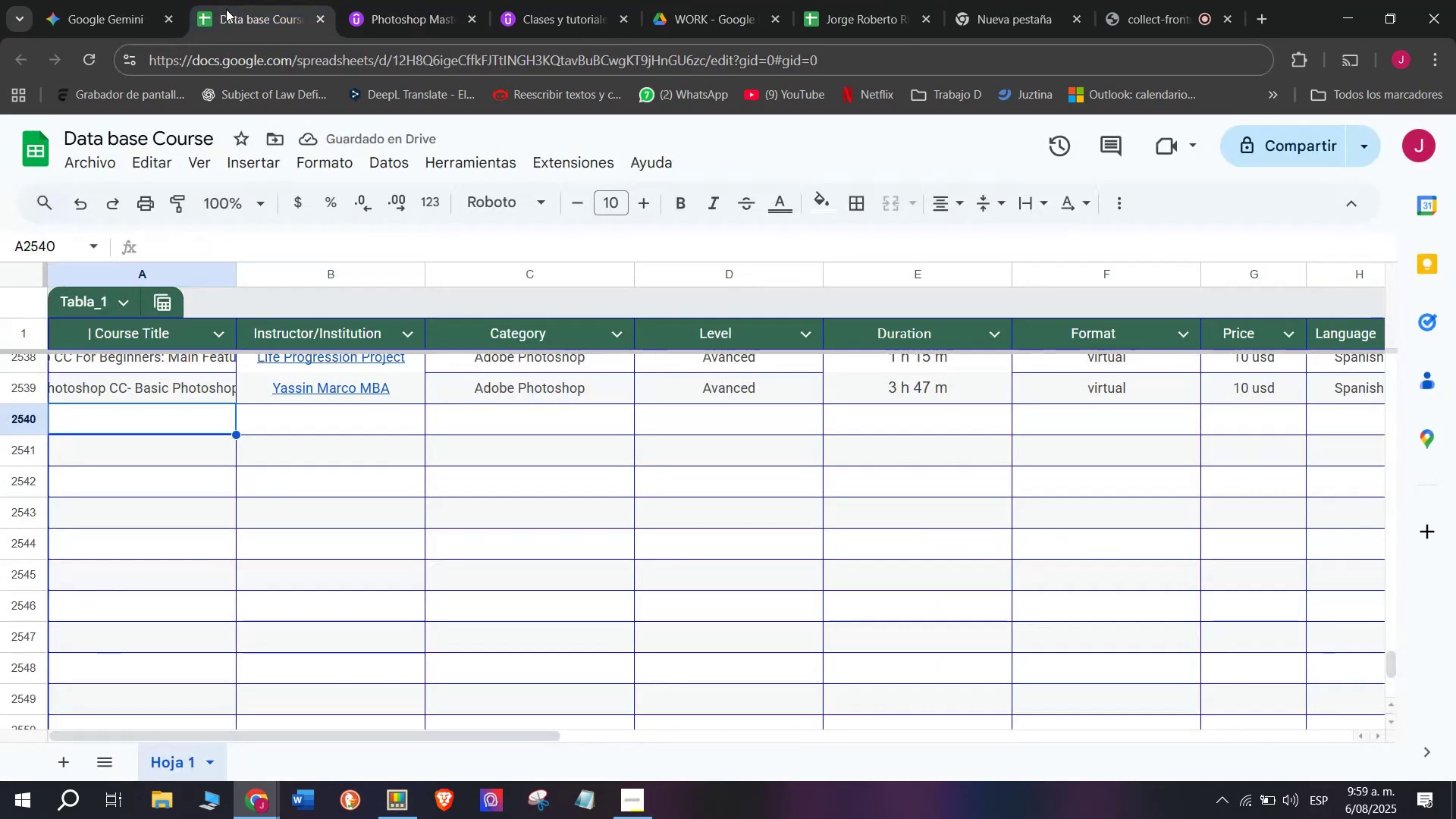 
left_click([223, 0])
 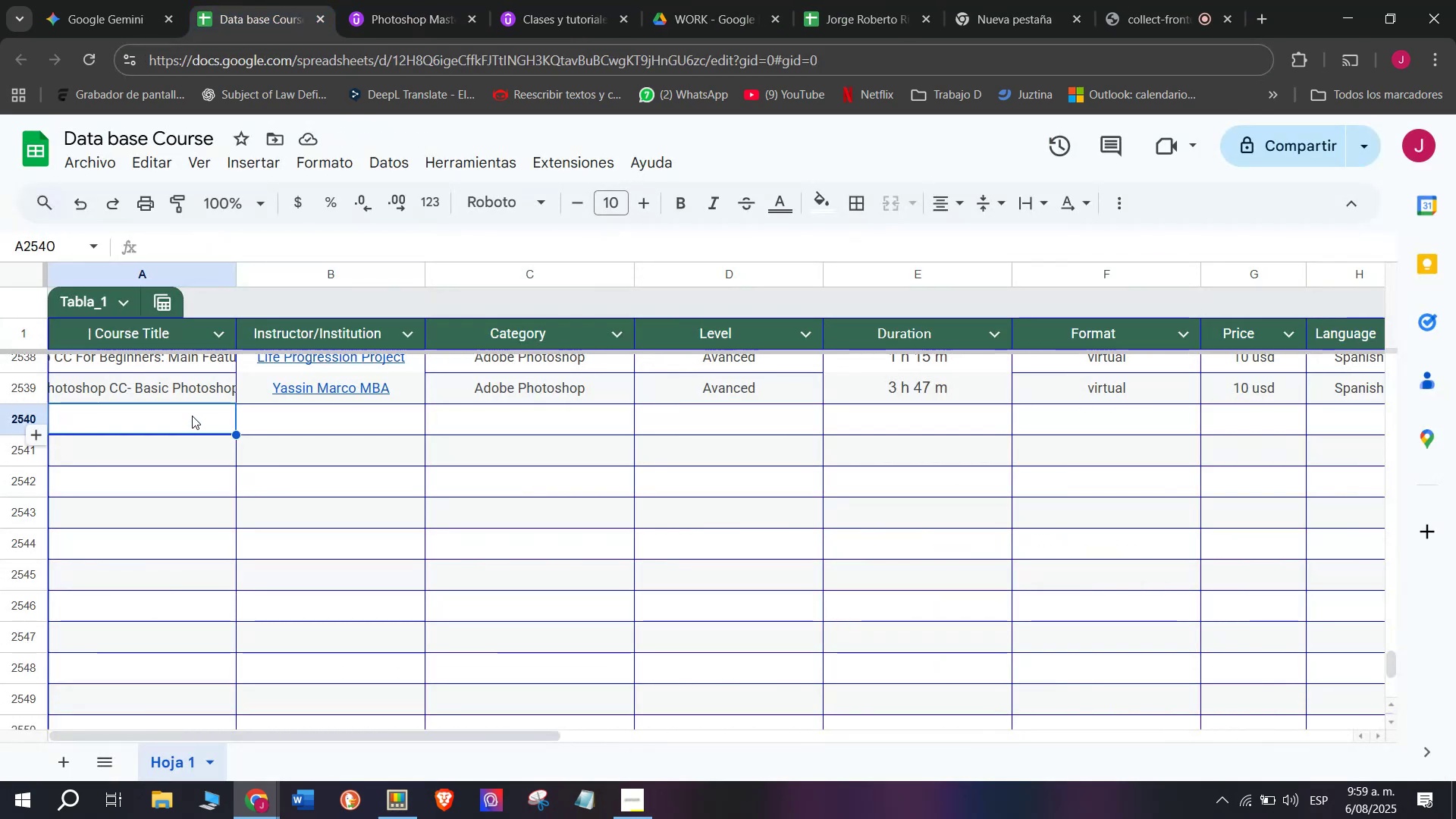 
double_click([193, 416])
 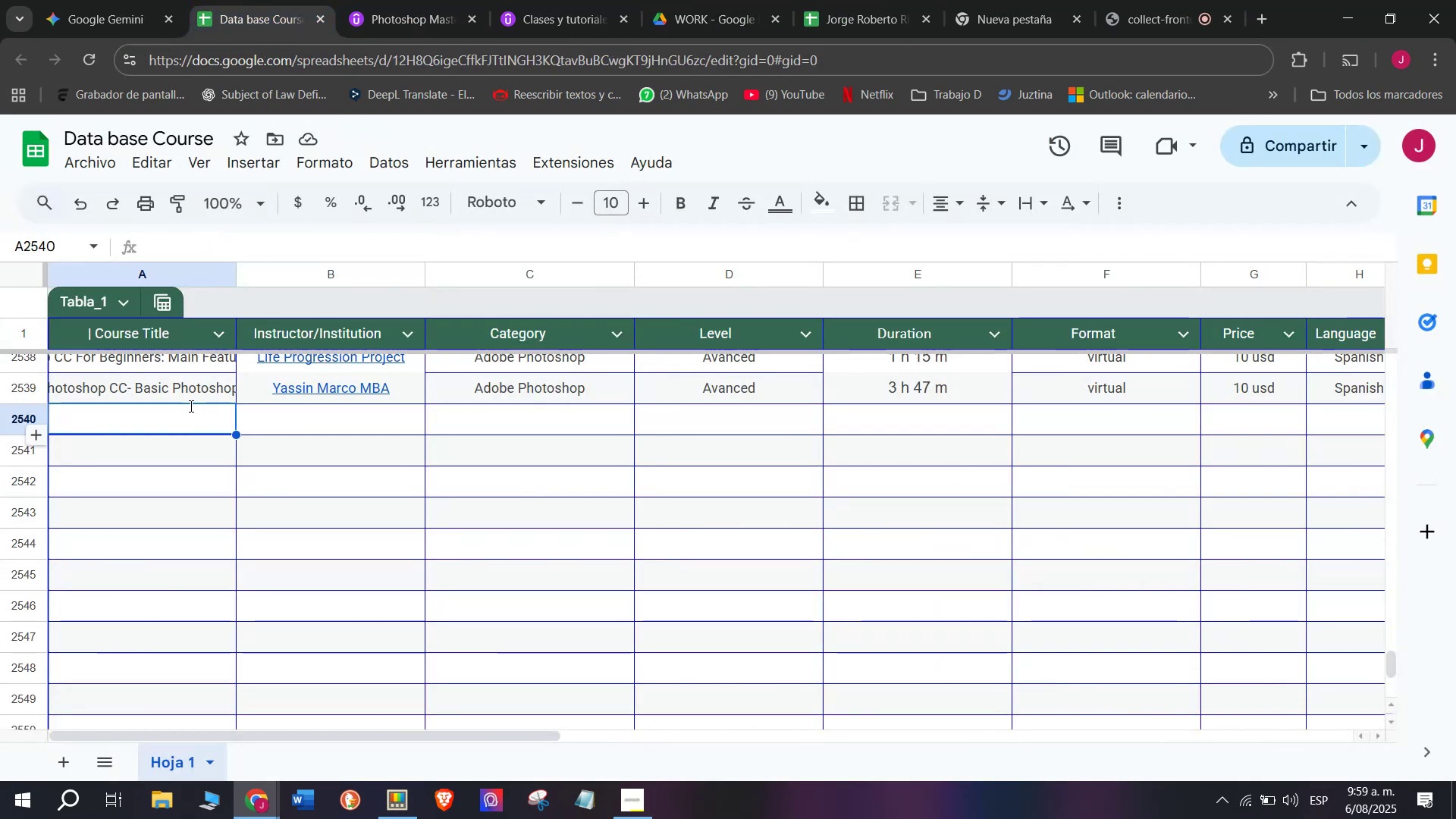 
key(Control+ControlLeft)
 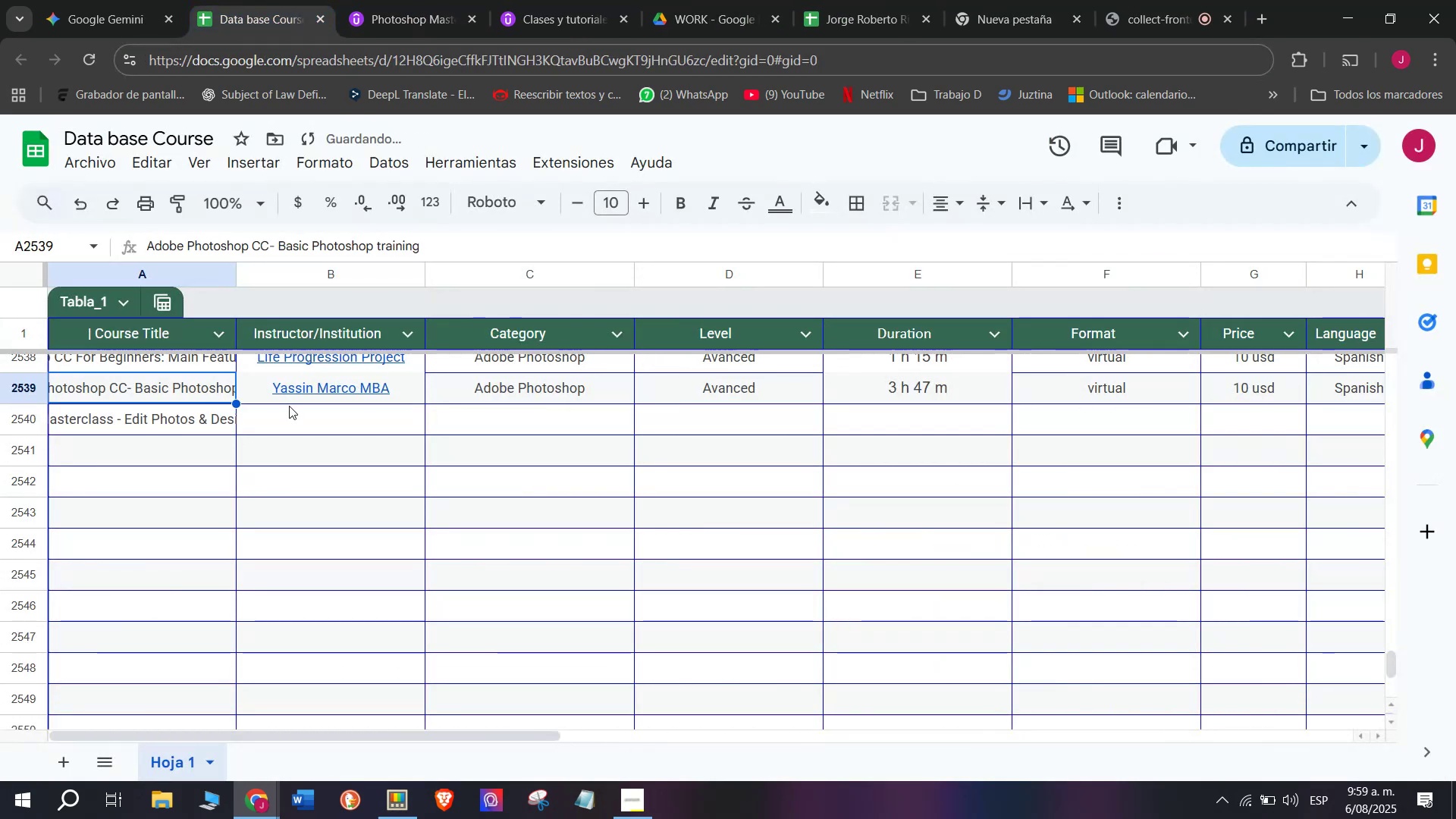 
key(Z)
 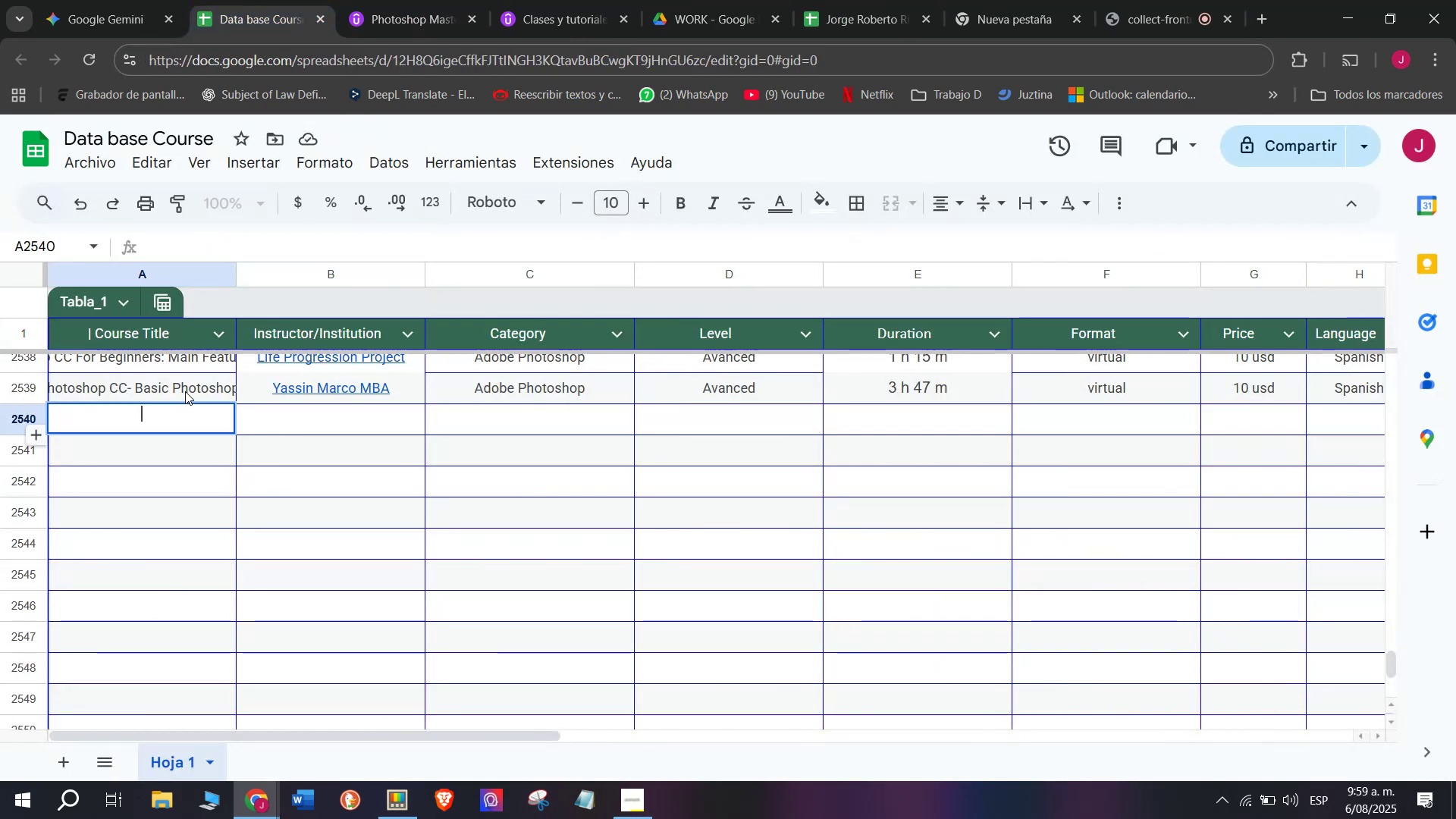 
key(Control+V)
 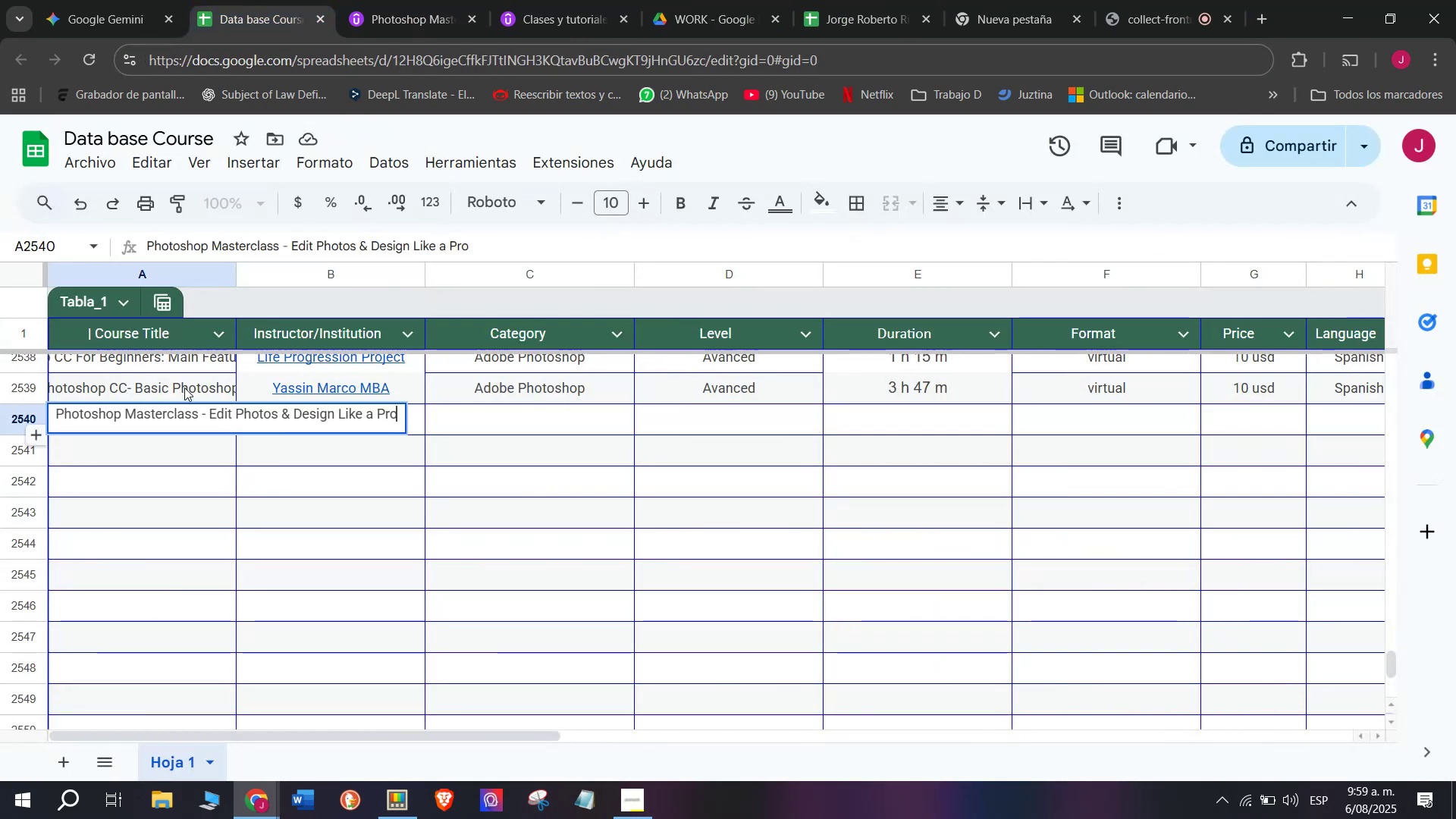 
triple_click([184, 388])
 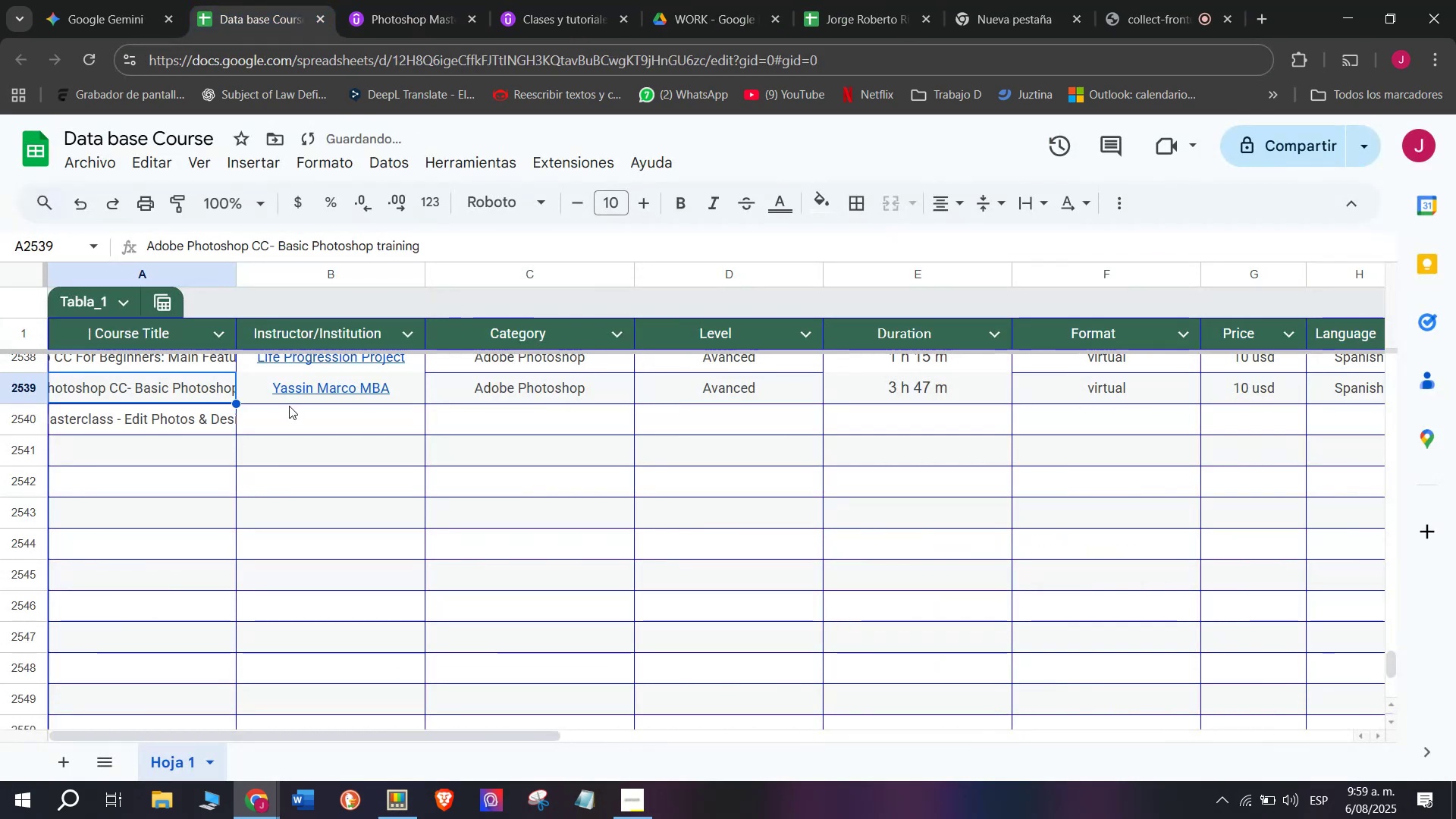 
triple_click([289, 406])
 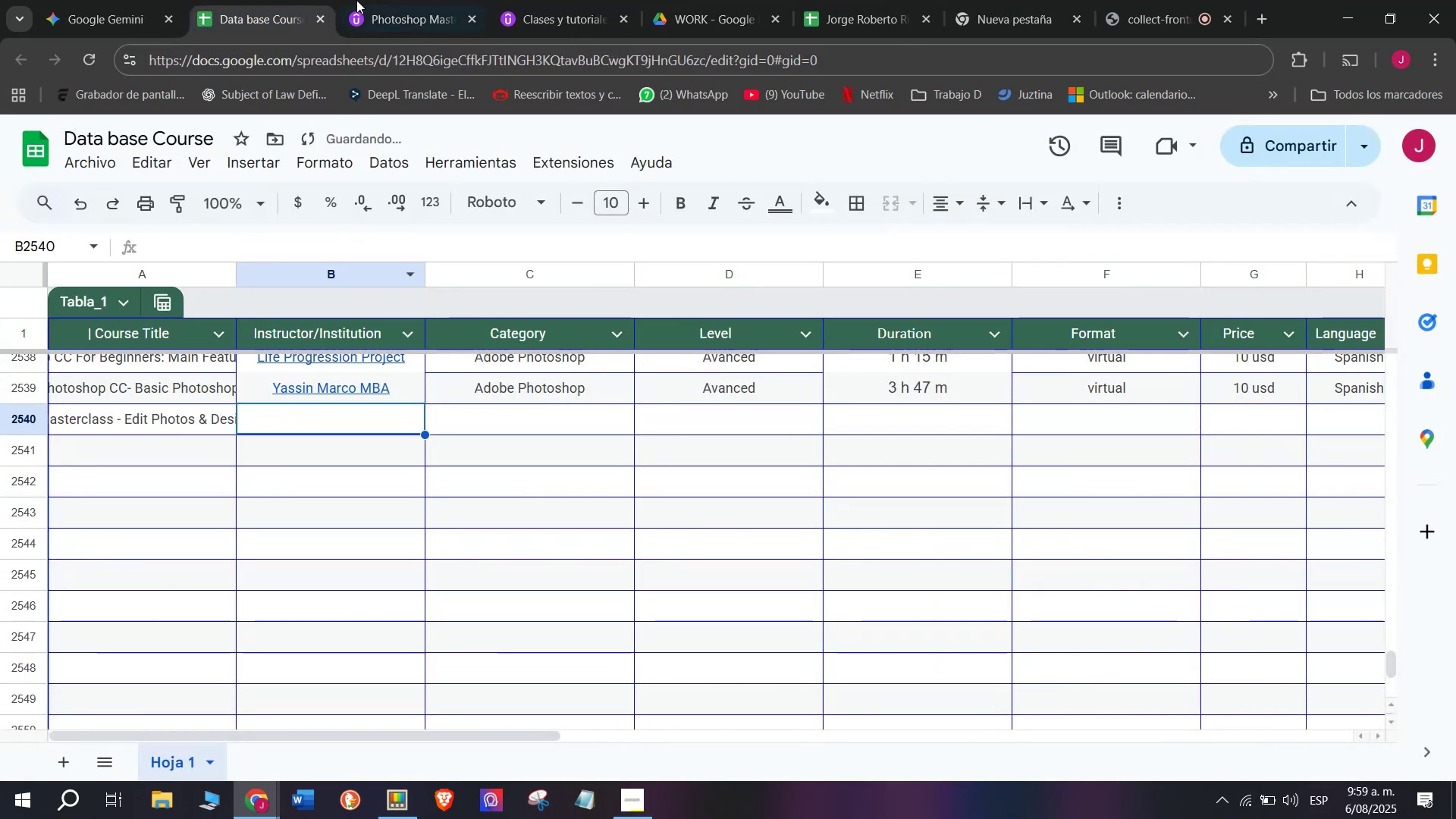 
left_click([392, 0])
 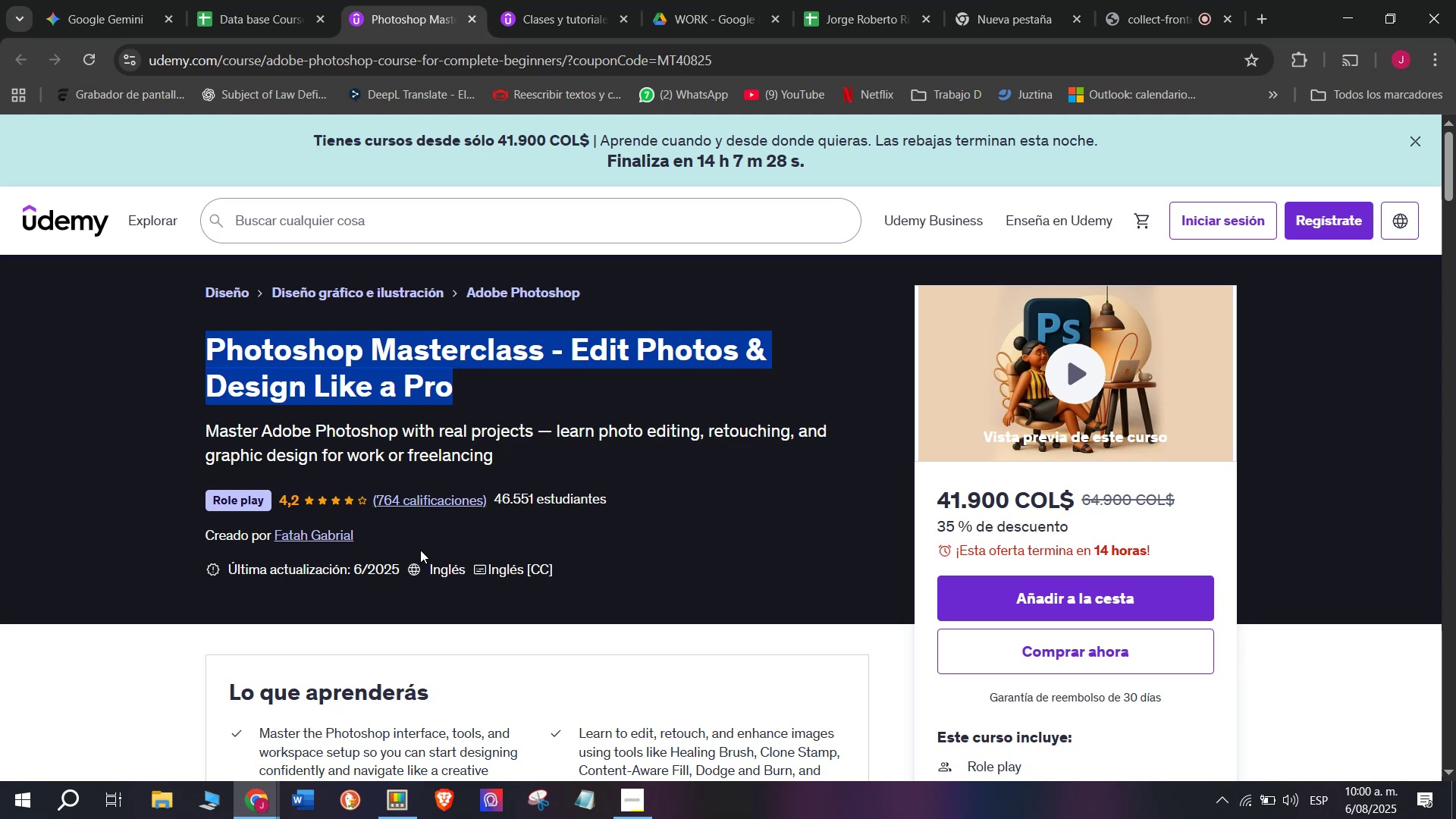 
wait(6.13)
 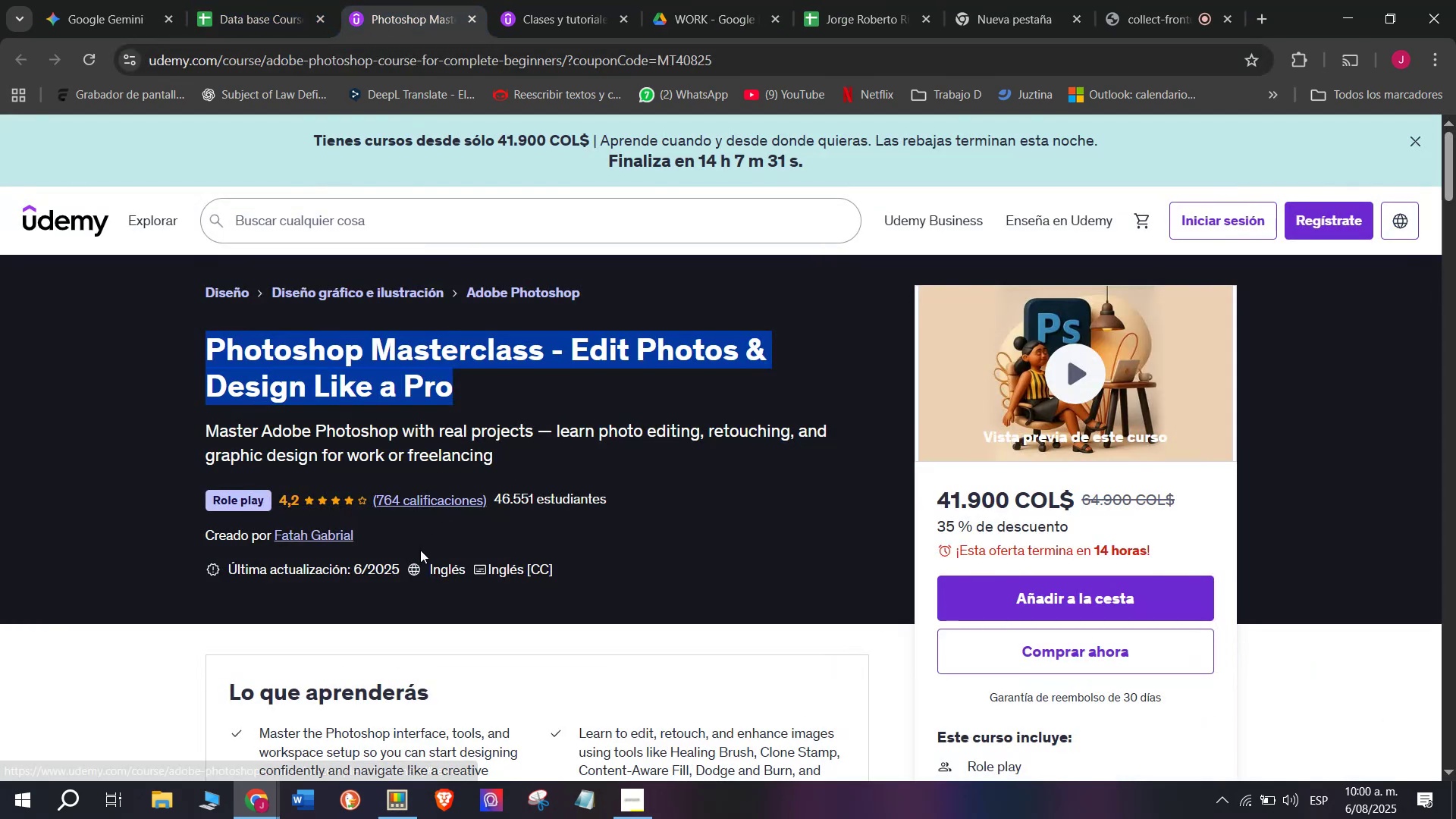 
key(Break)
 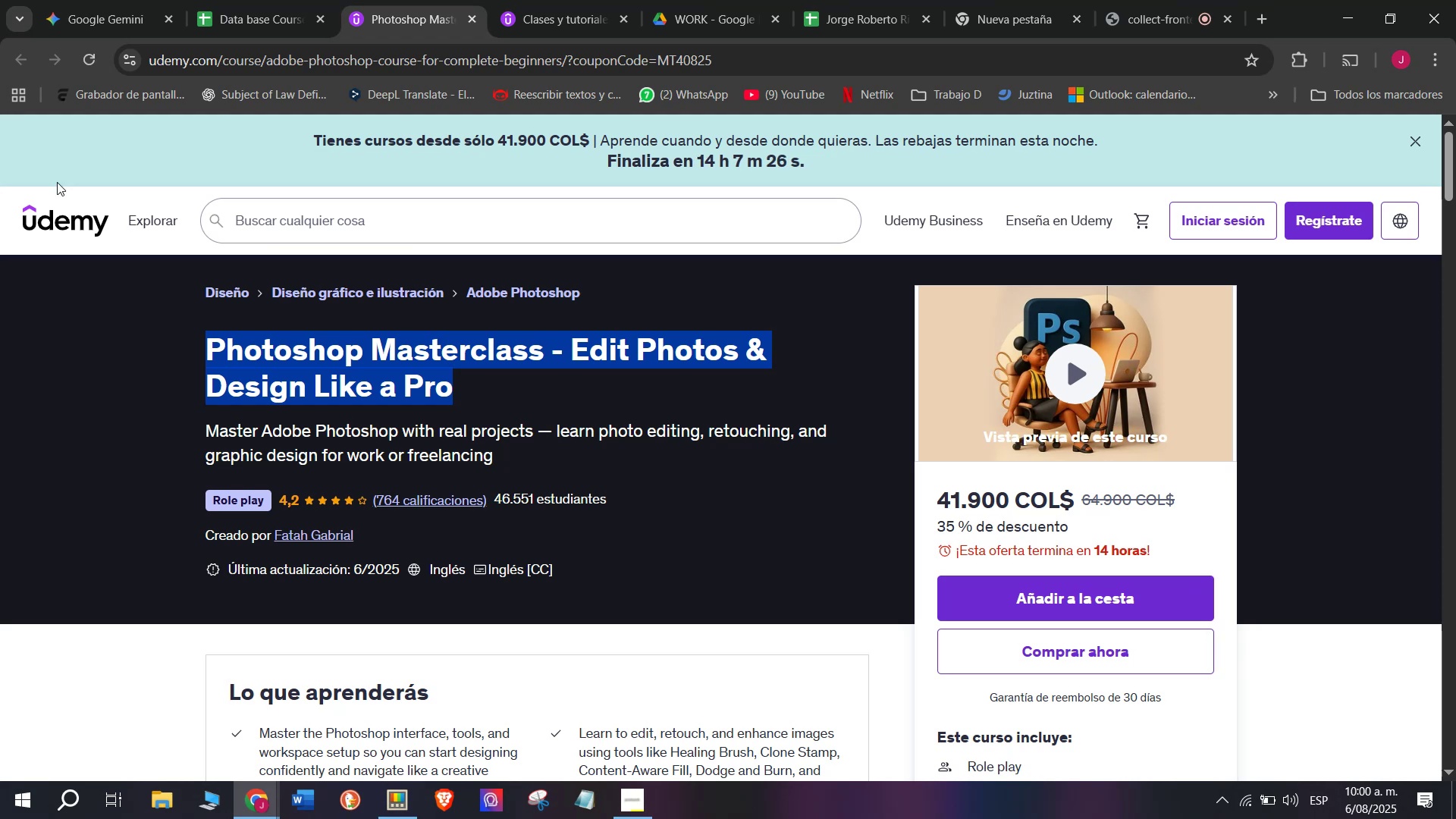 
key(Control+ControlLeft)
 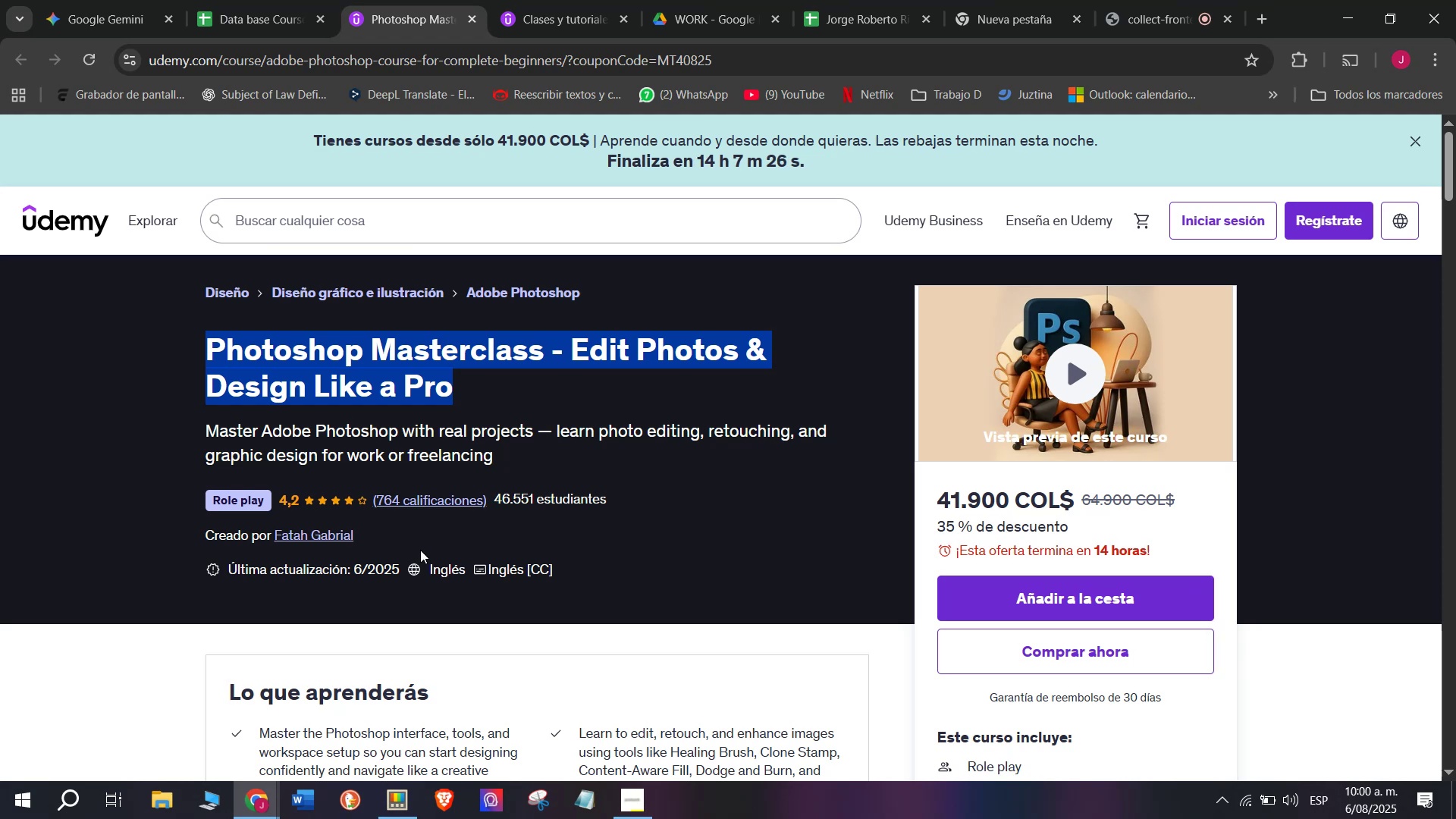 
key(Control+C)
 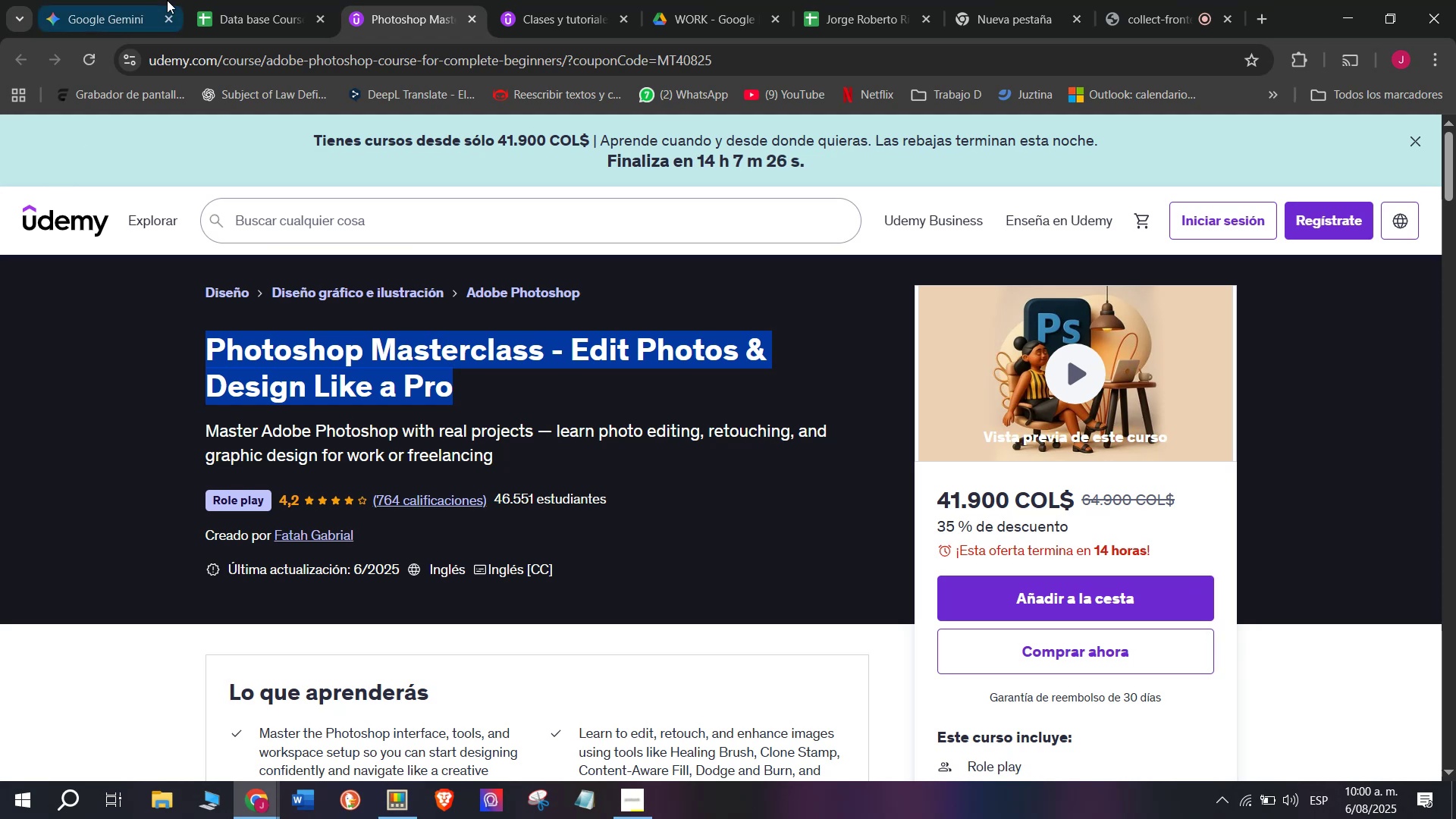 
left_click([202, 0])
 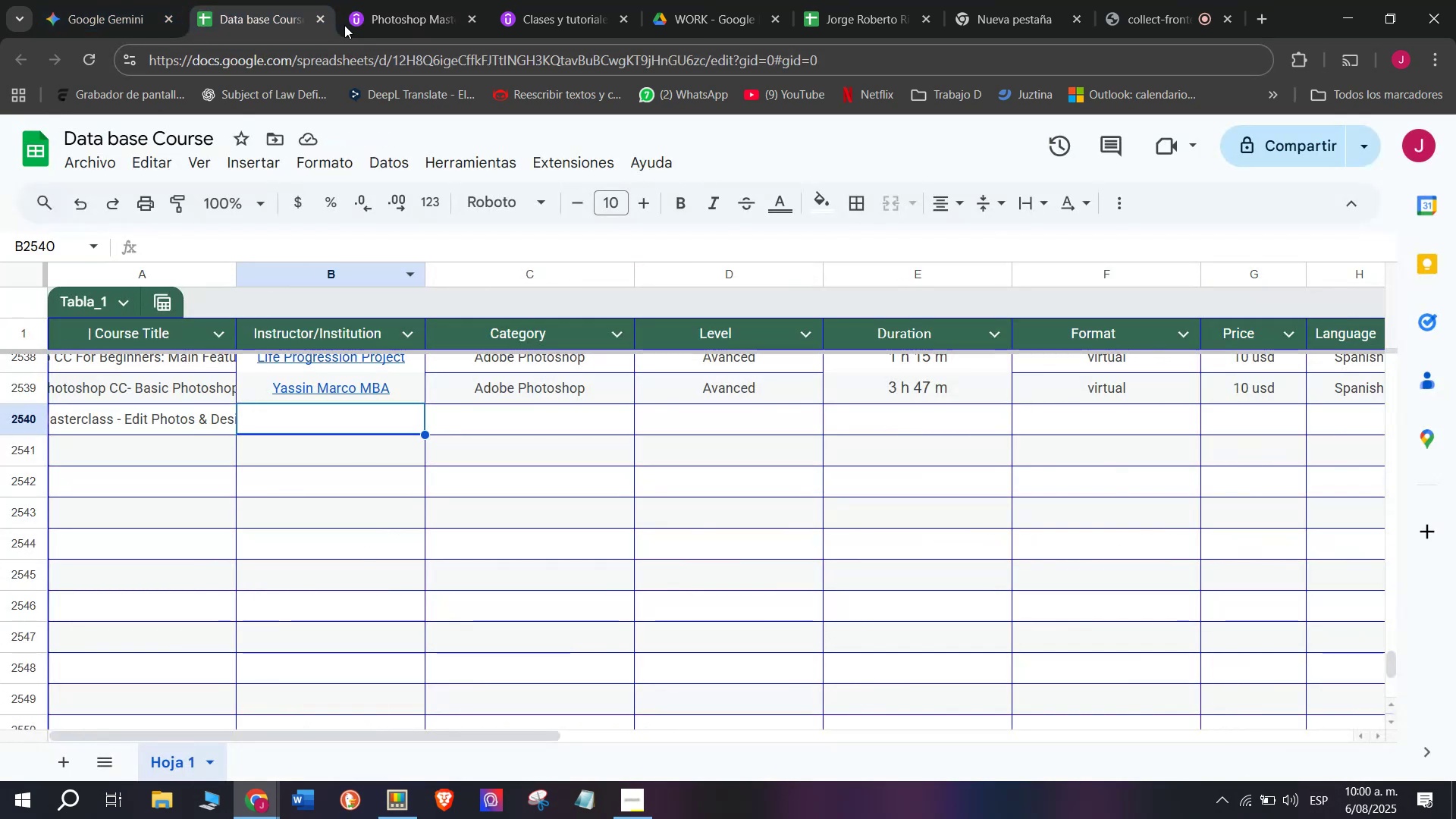 
left_click([439, 0])
 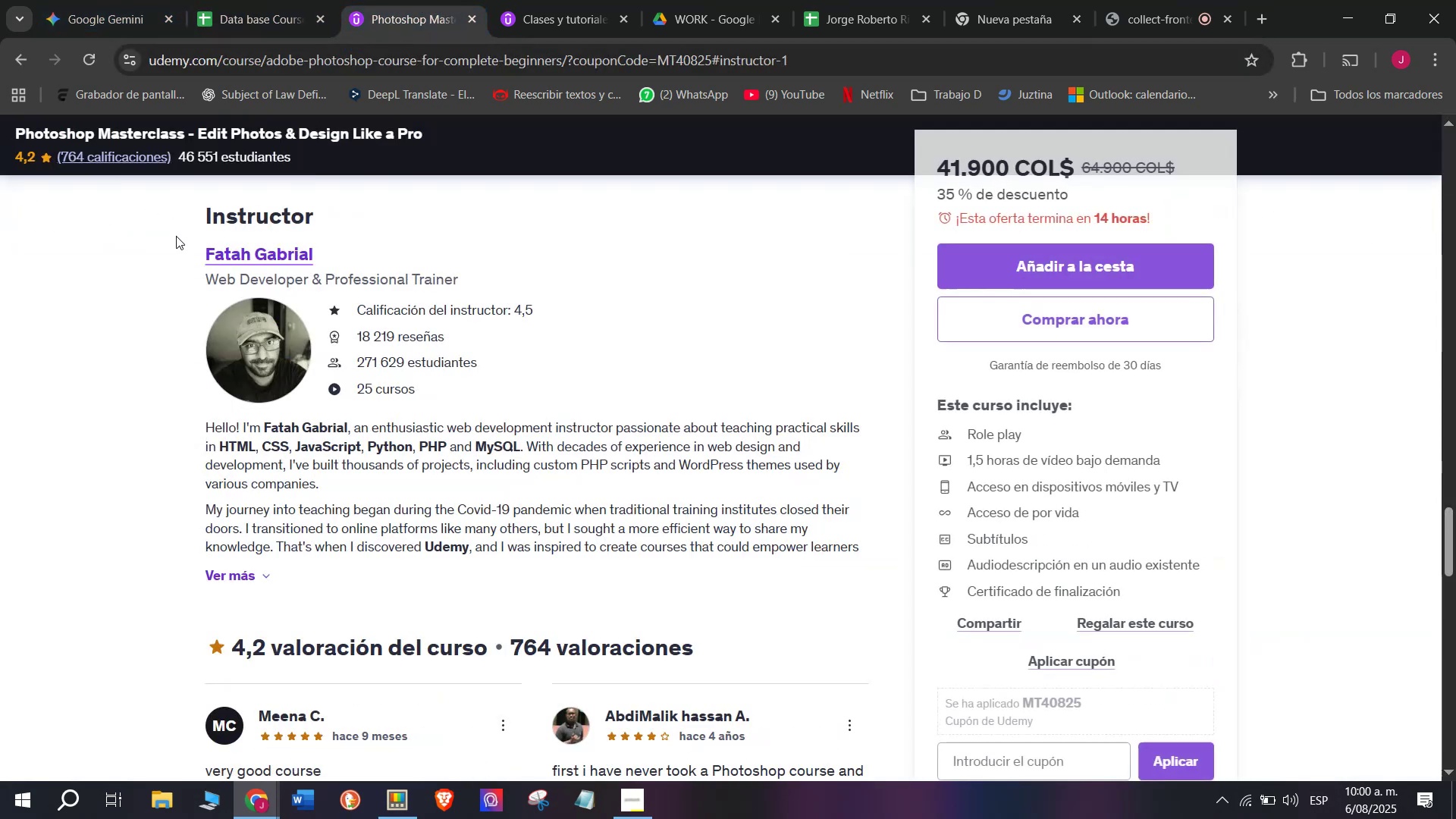 
key(Control+ControlLeft)
 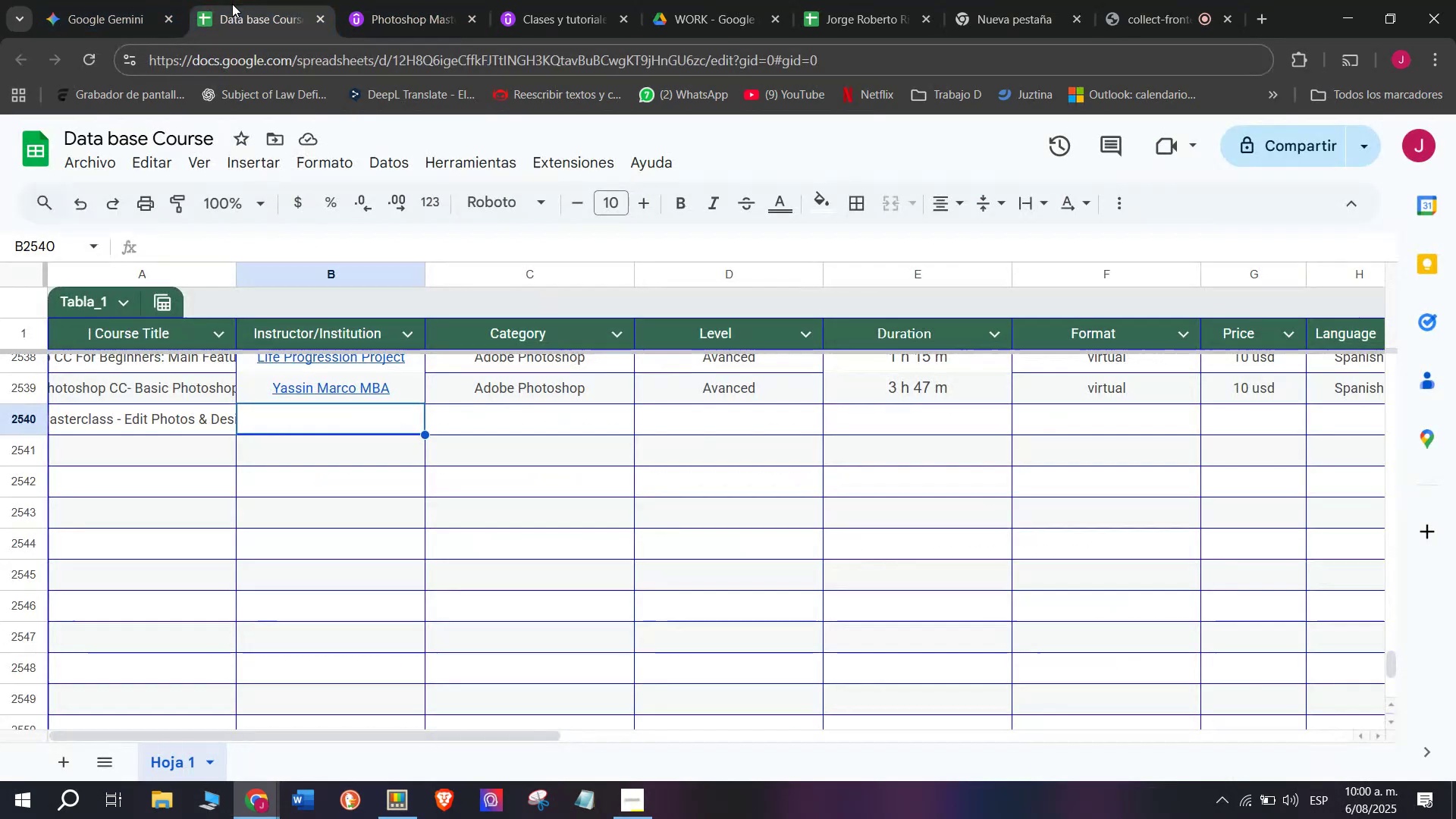 
key(Break)
 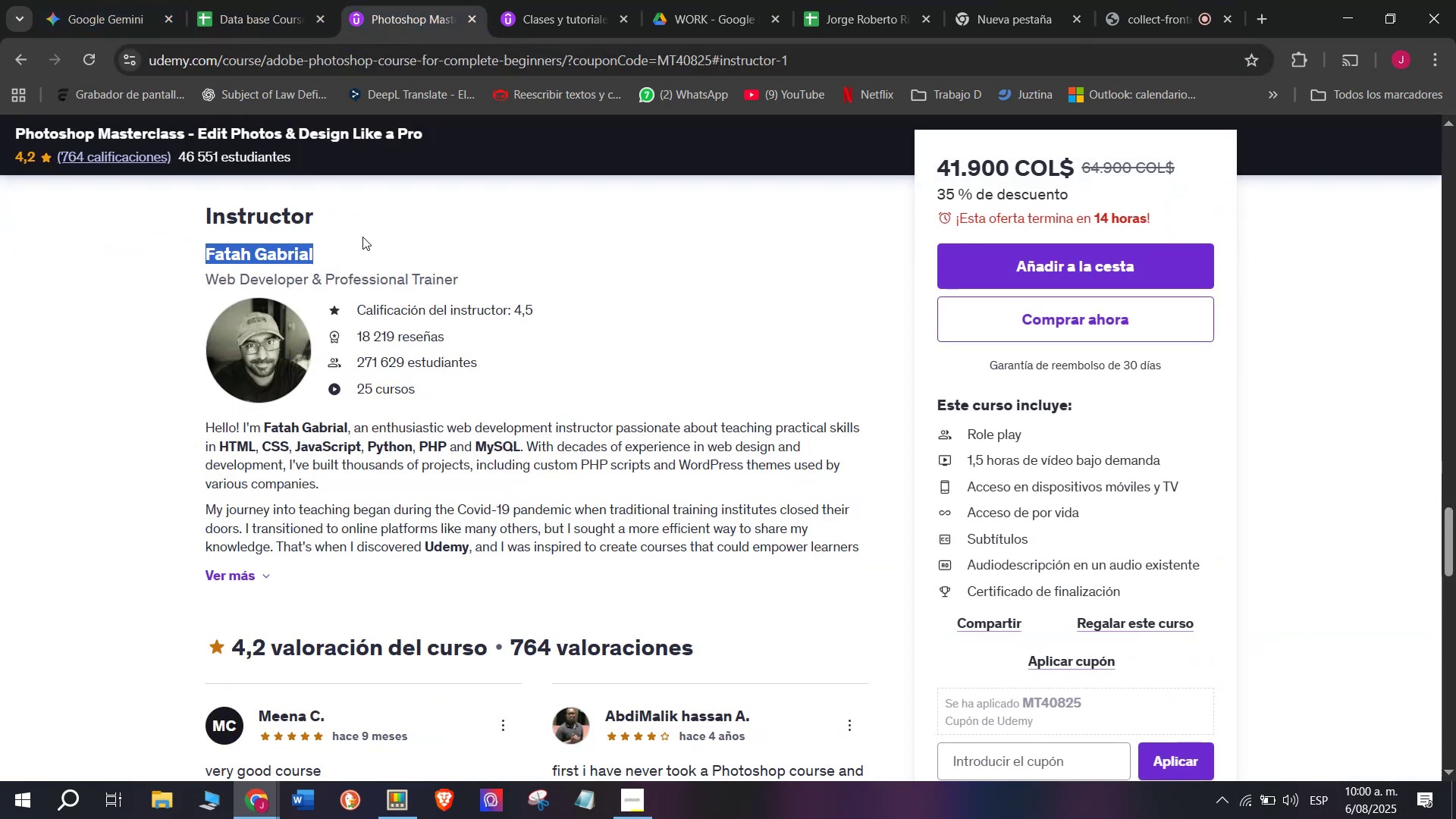 
key(Control+C)
 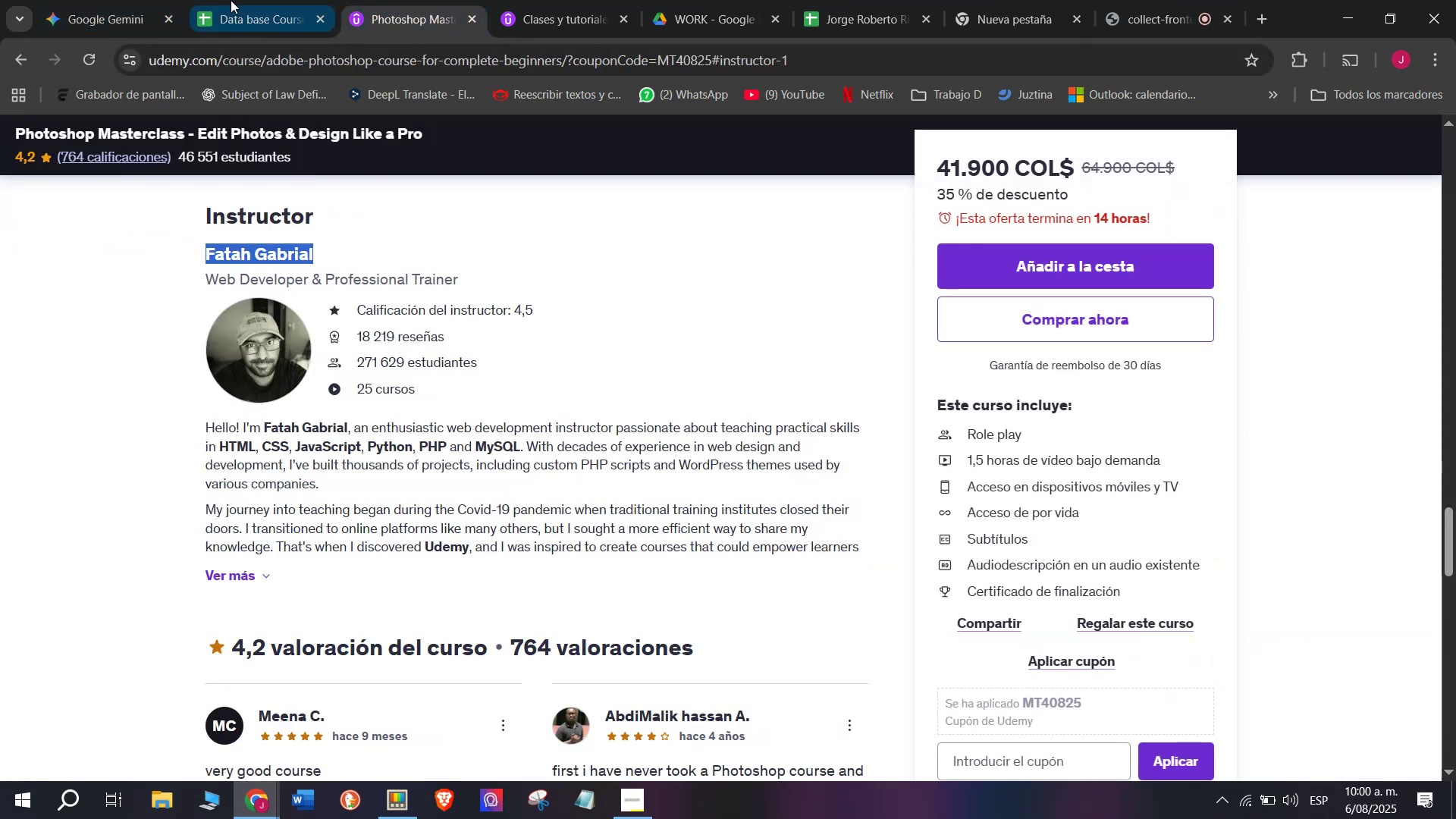 
left_click([232, 0])
 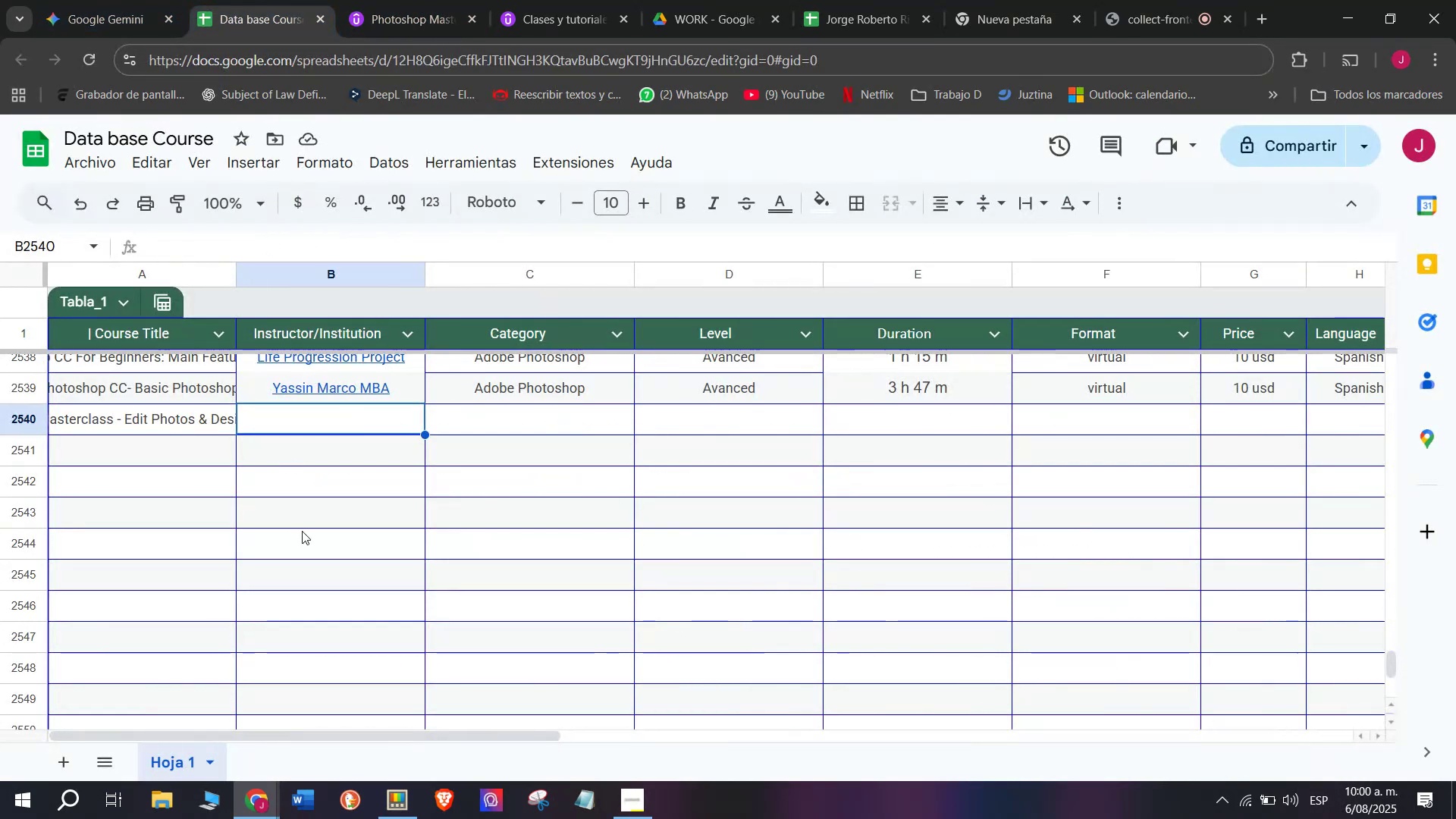 
key(Z)
 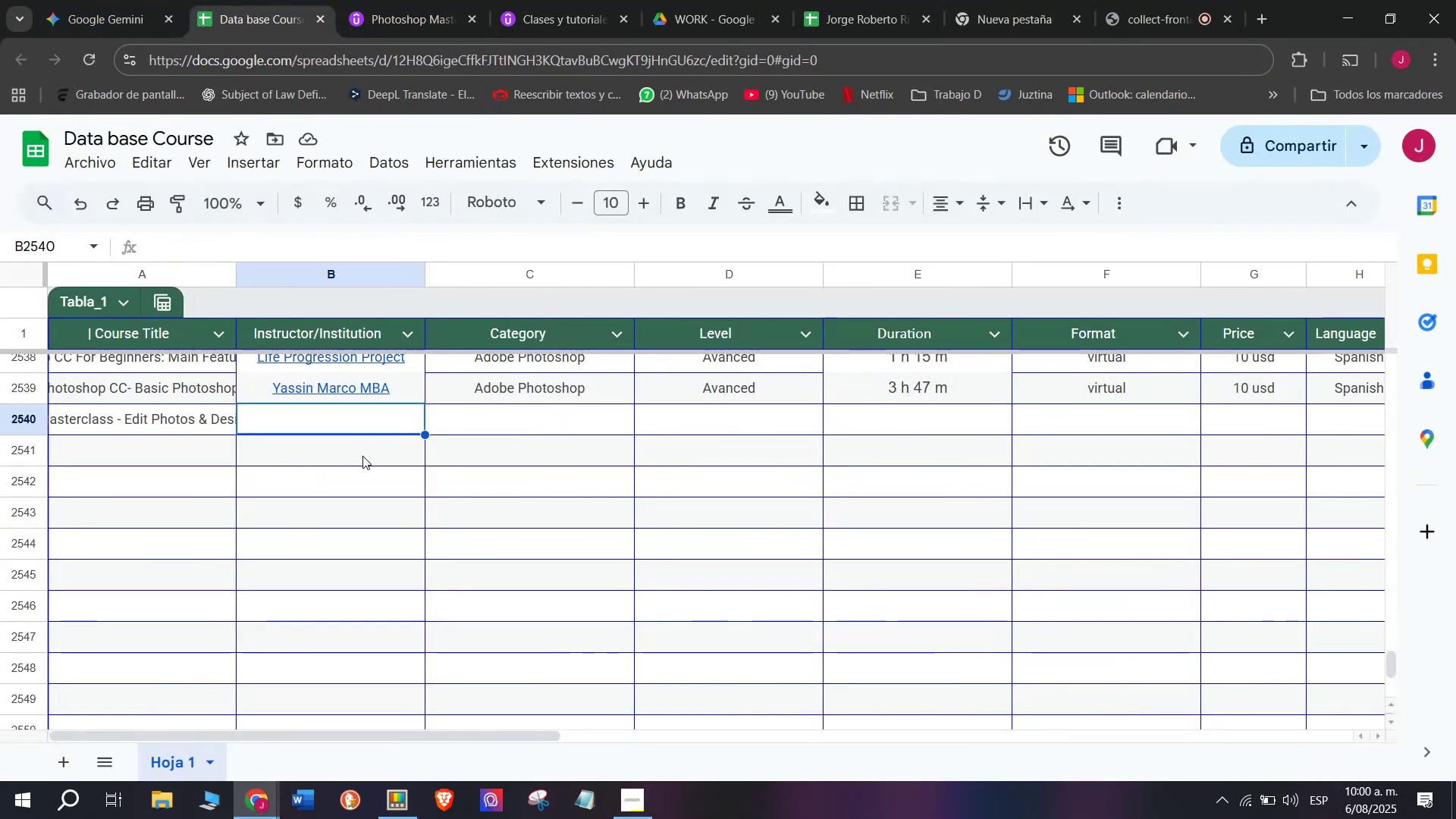 
key(Control+V)
 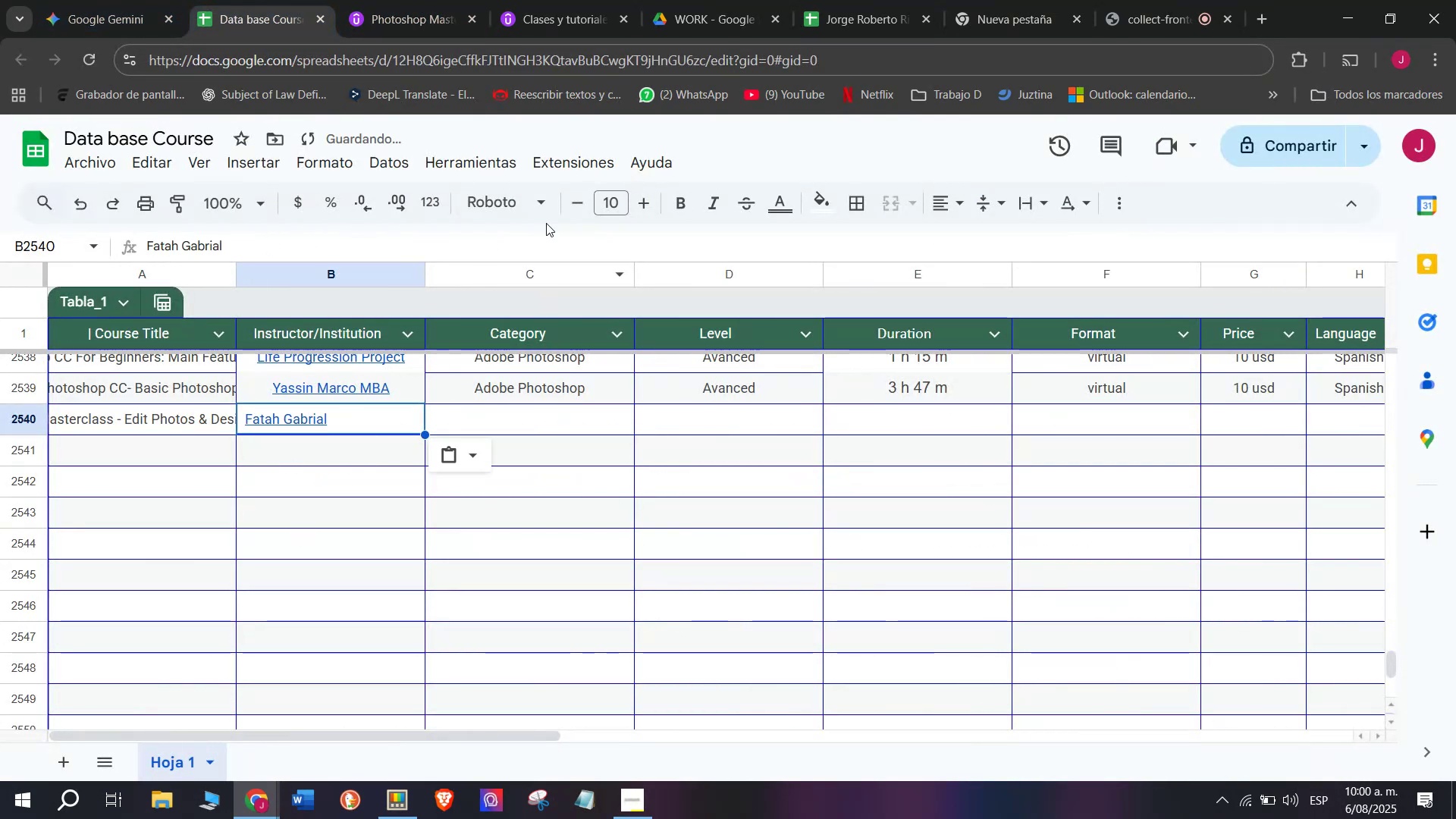 
key(Control+ControlLeft)
 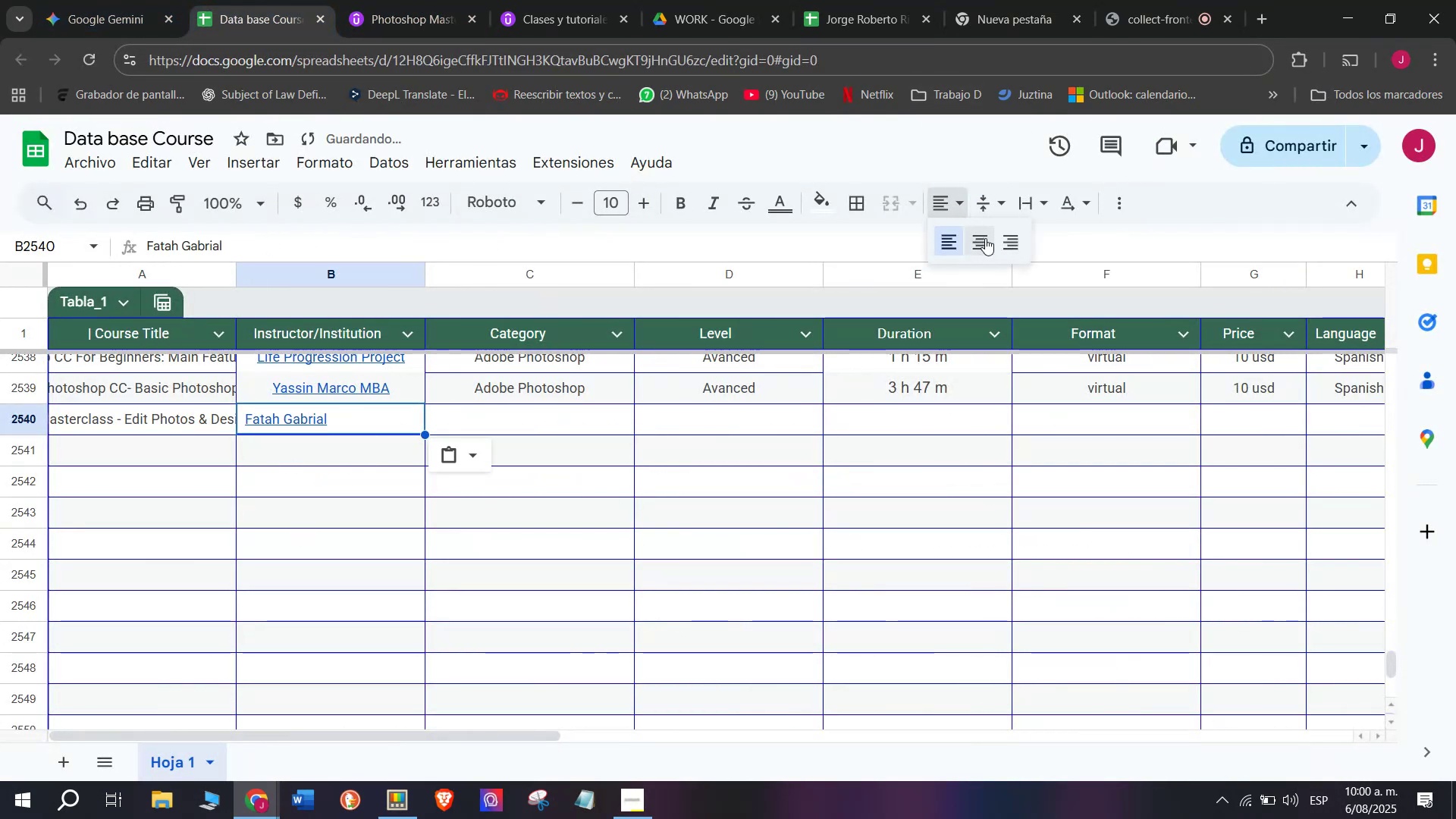 
left_click([594, 401])
 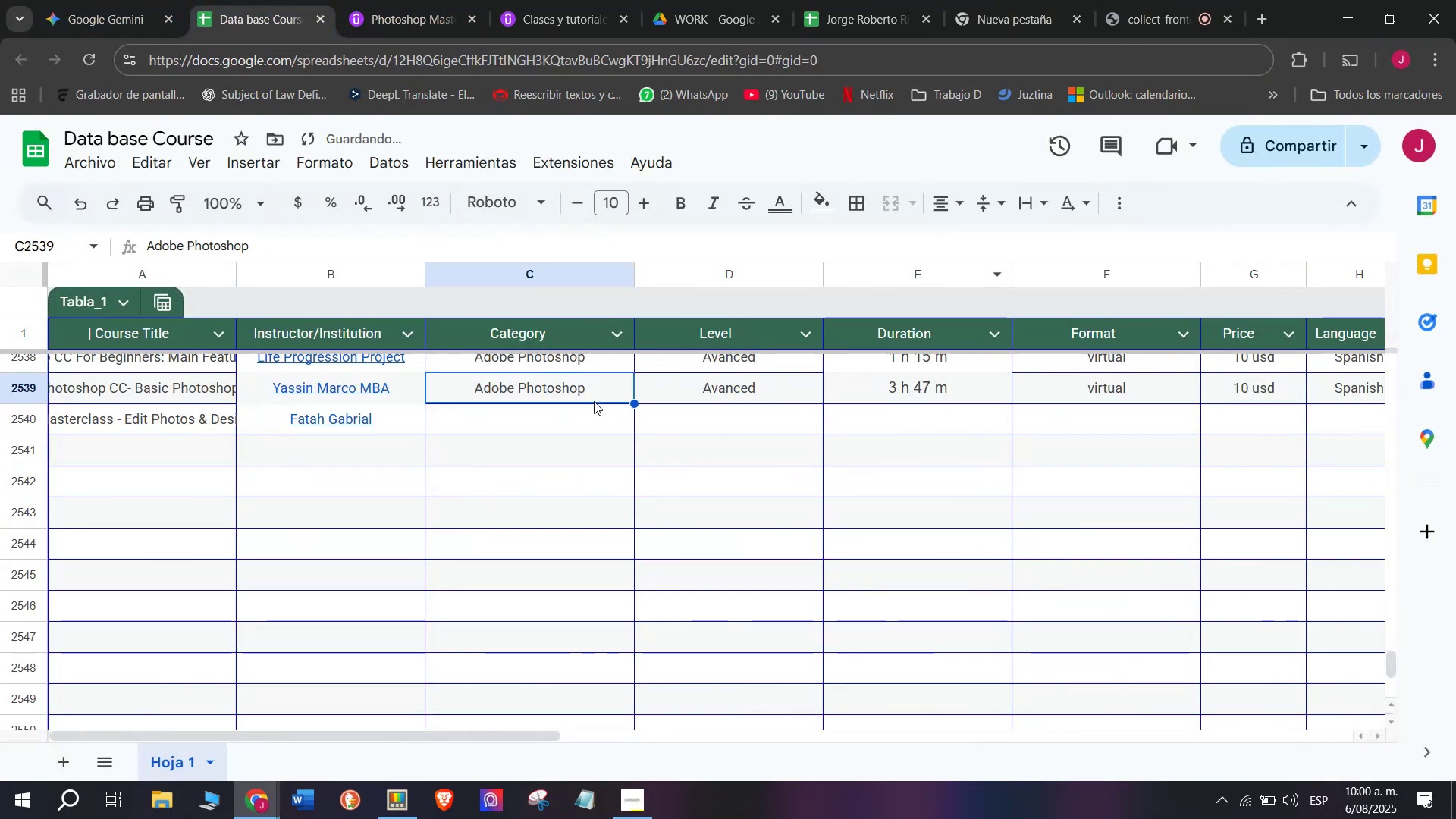 
key(Control+C)
 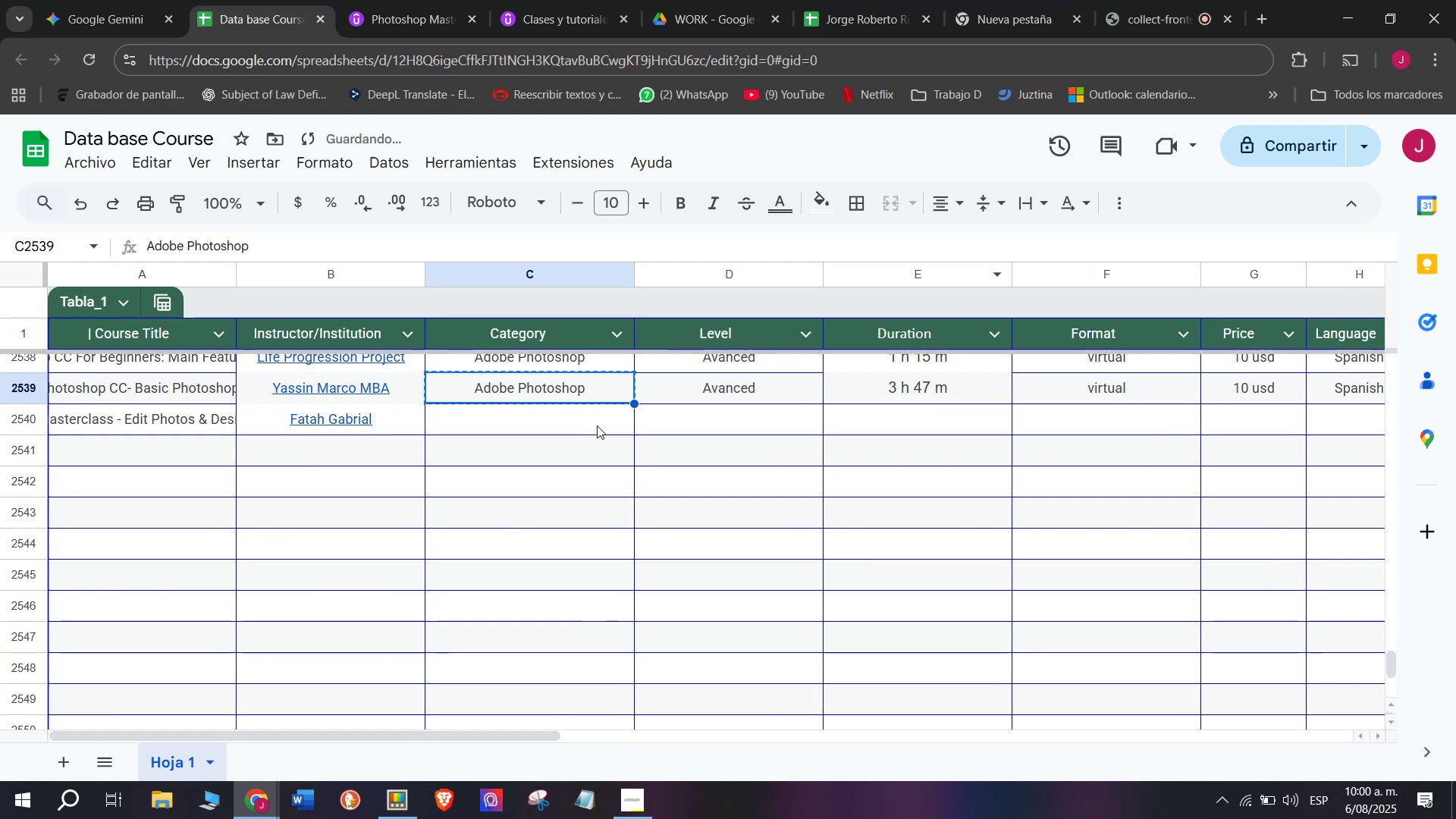 
key(Control+ControlLeft)
 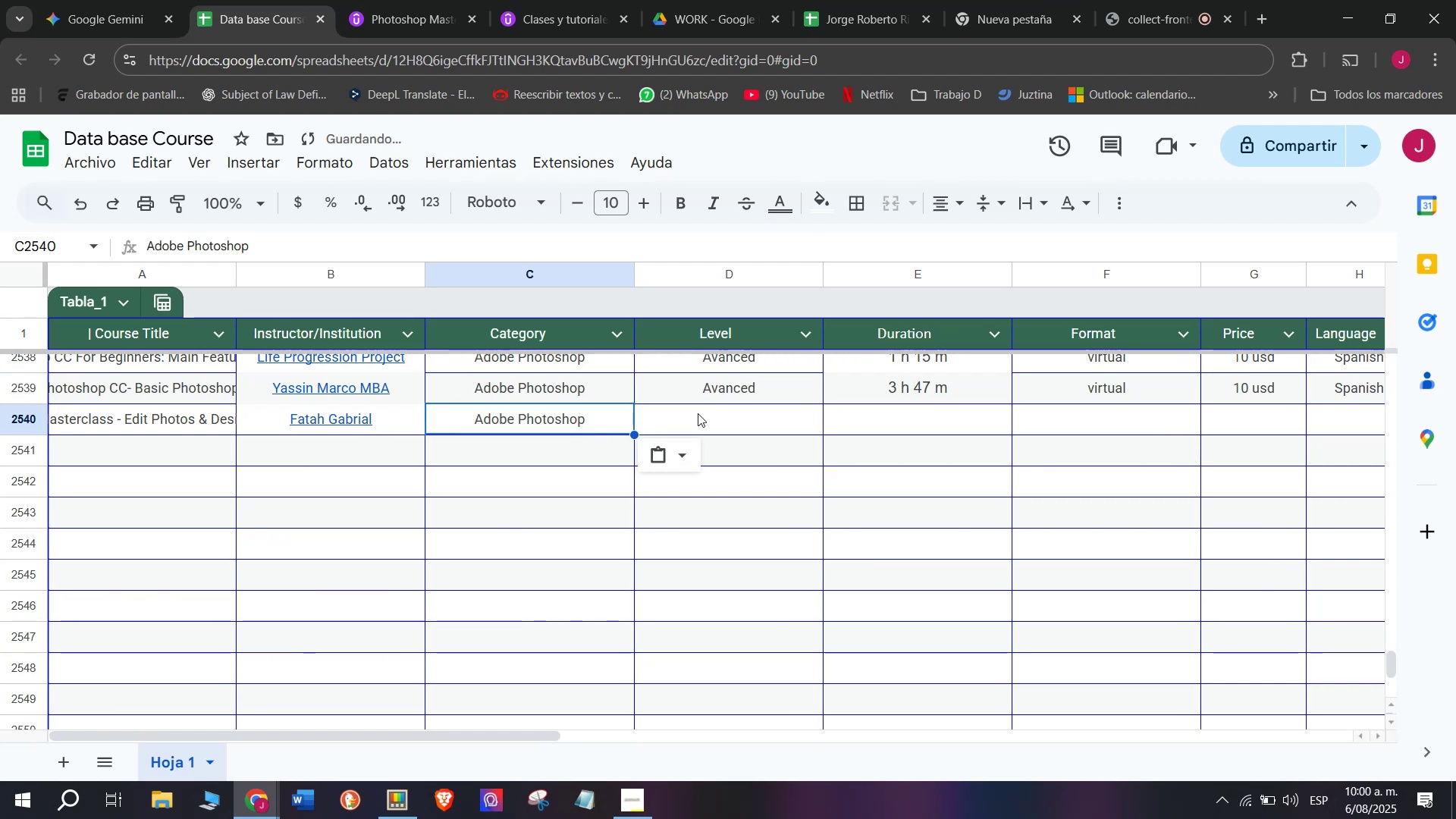 
key(Break)
 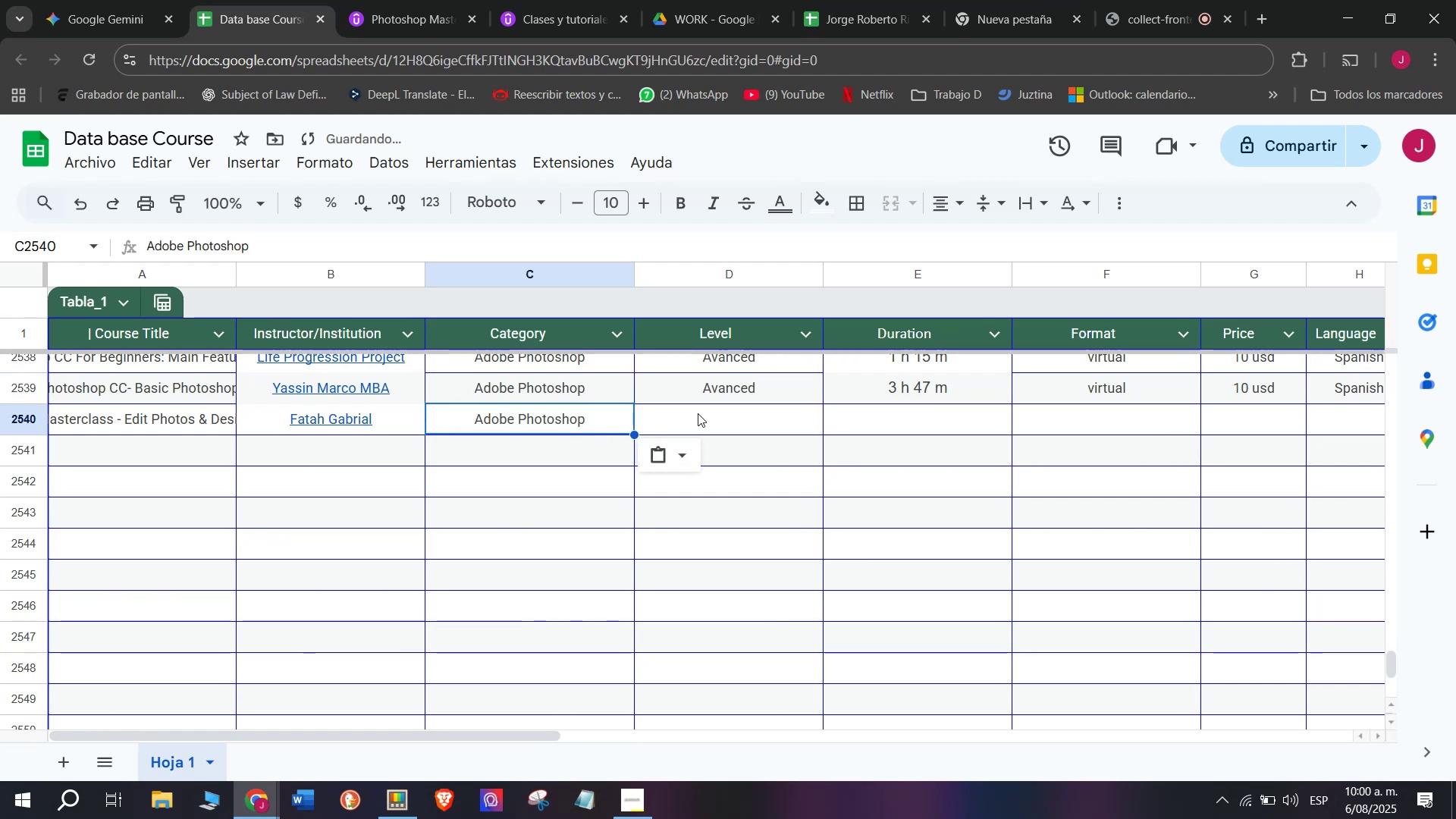 
double_click([597, 425])
 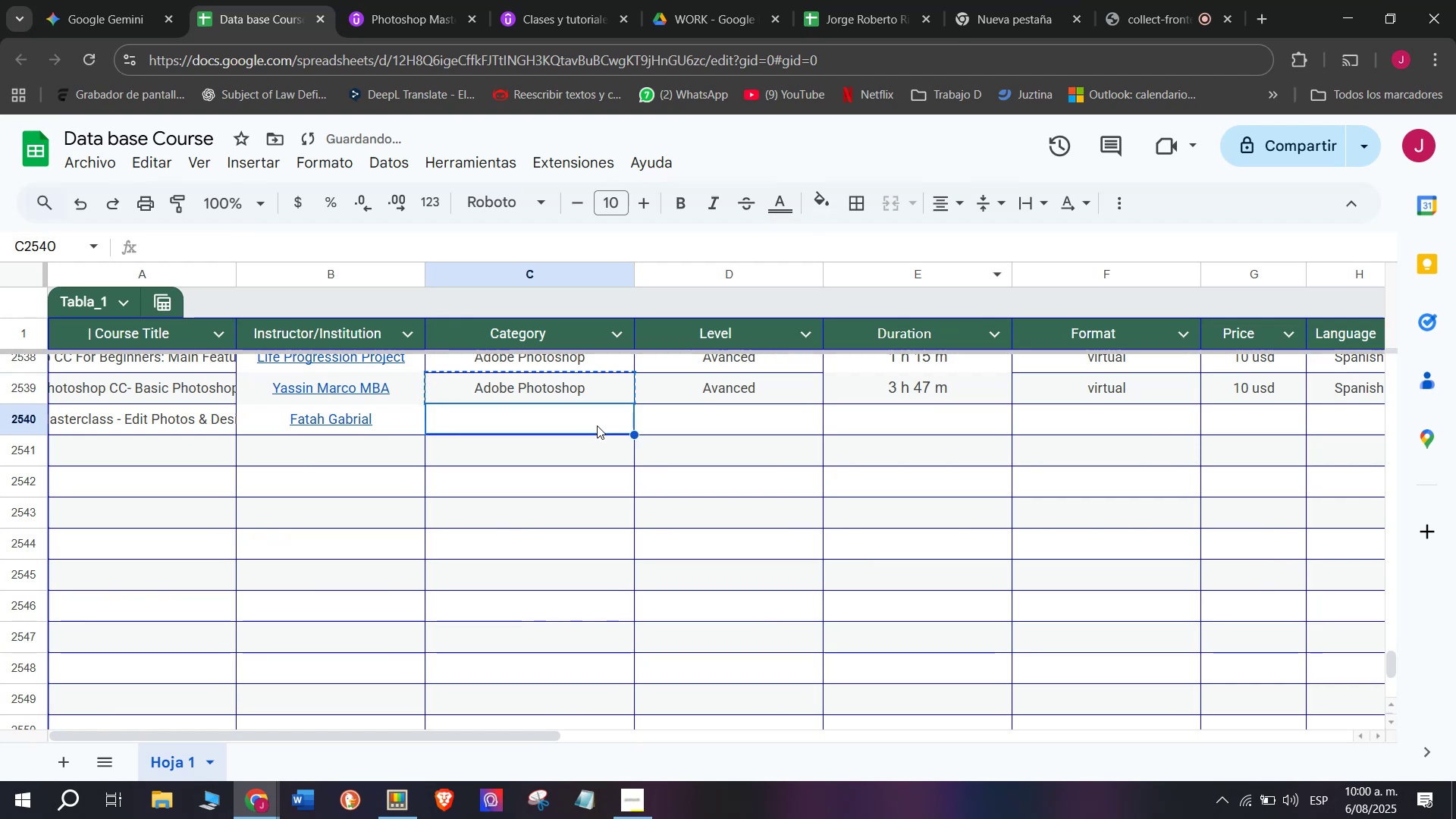 
key(Control+ControlLeft)
 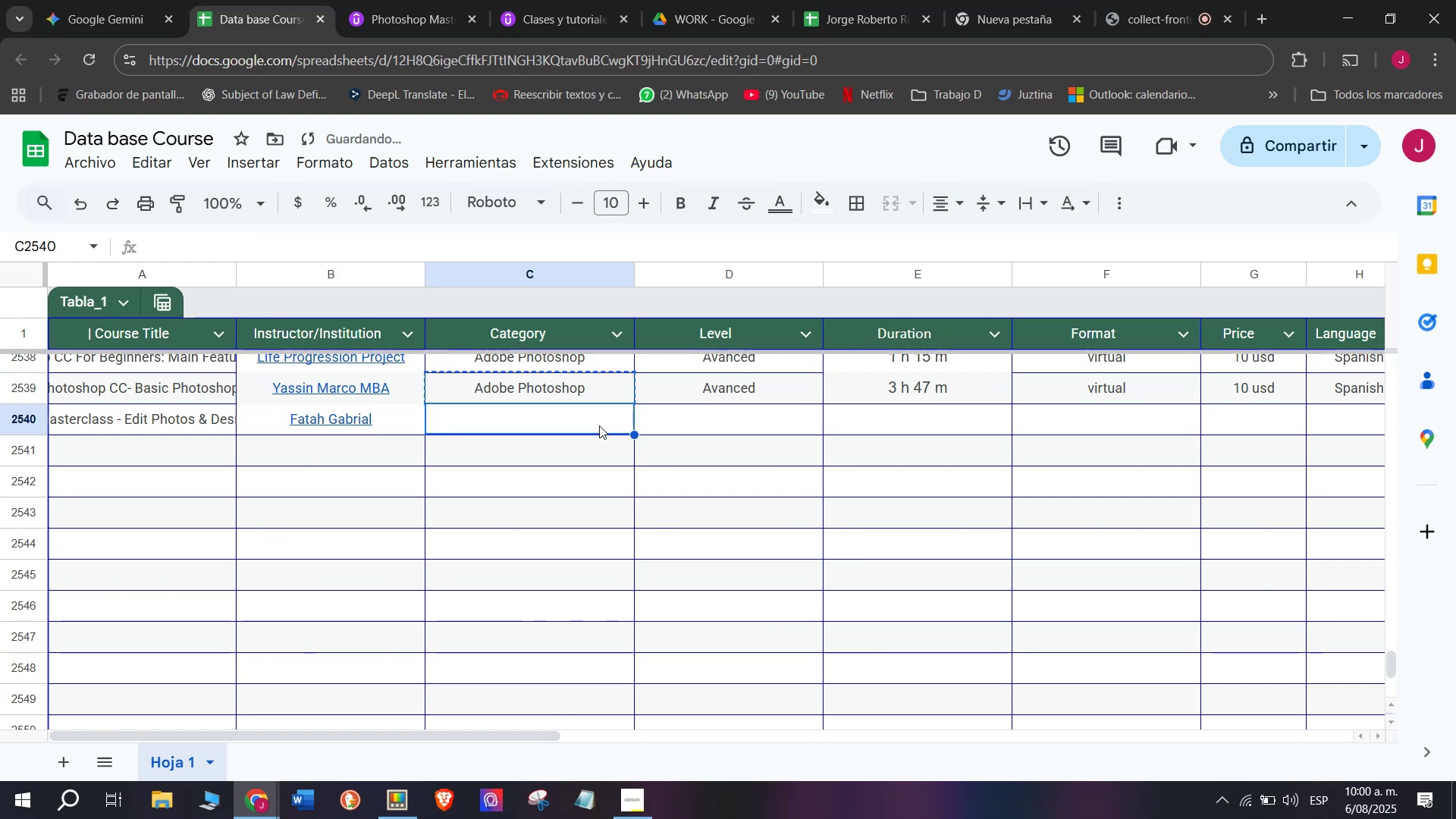 
key(Z)
 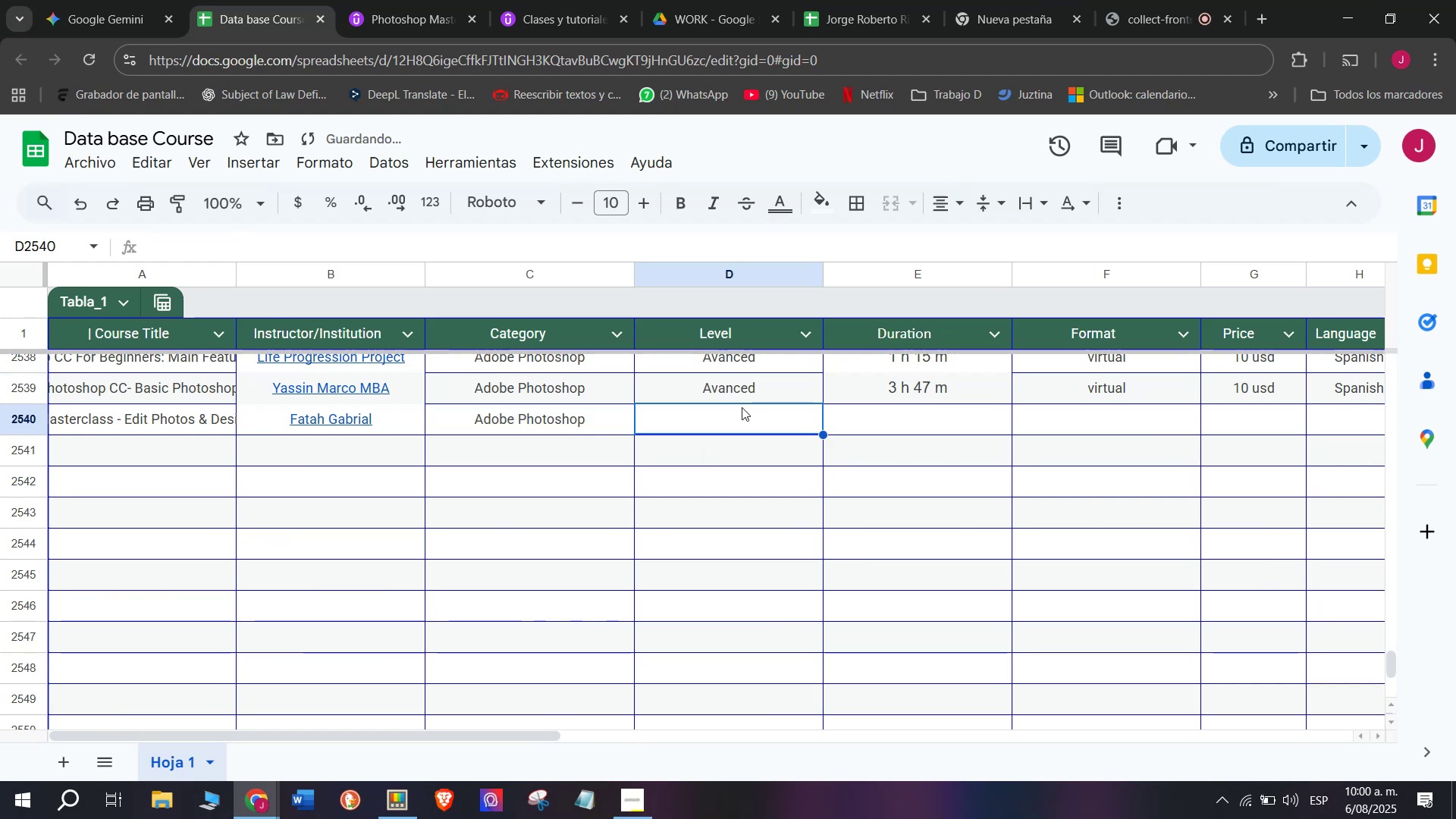 
key(Control+V)
 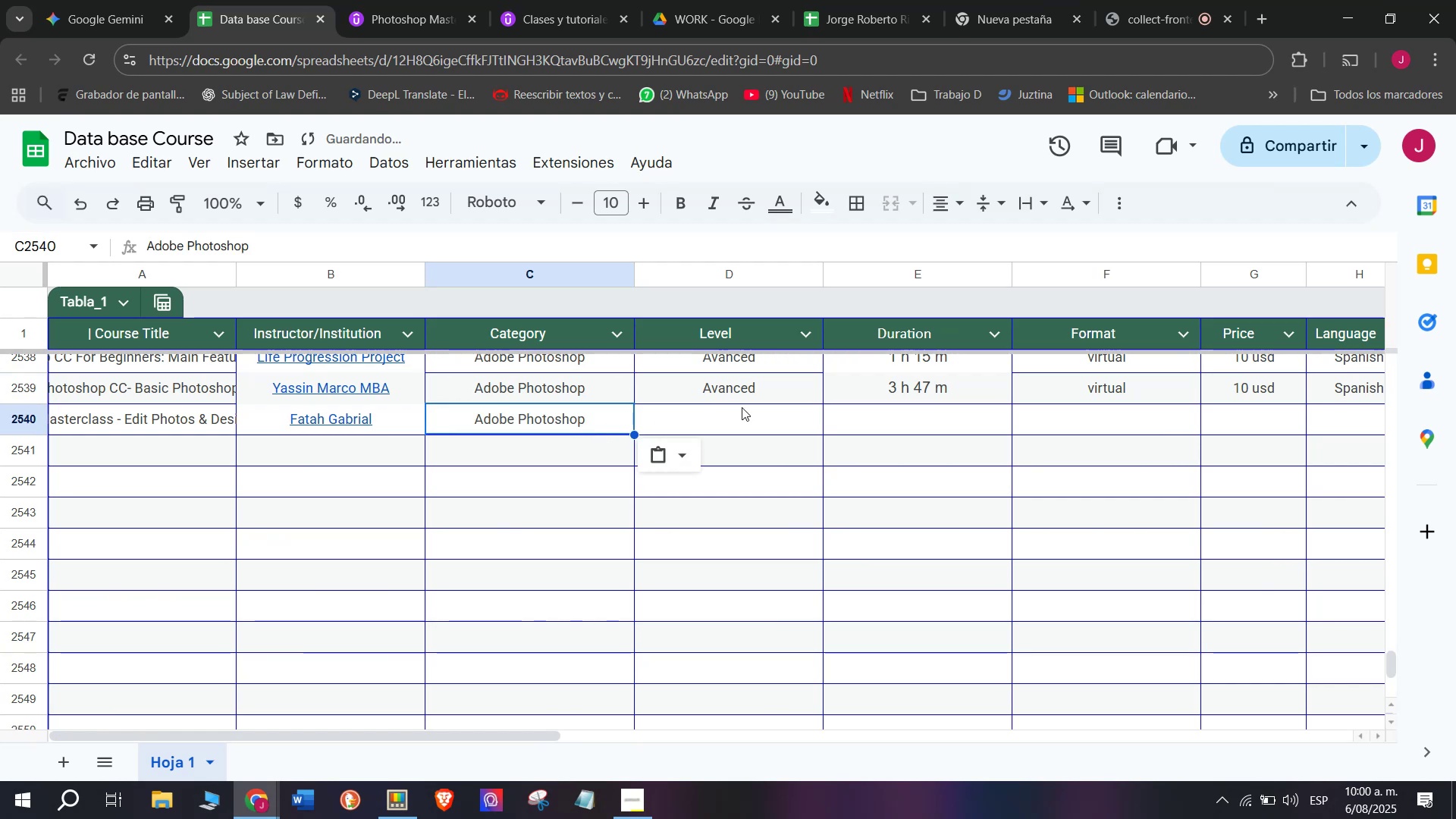 
triple_click([742, 407])
 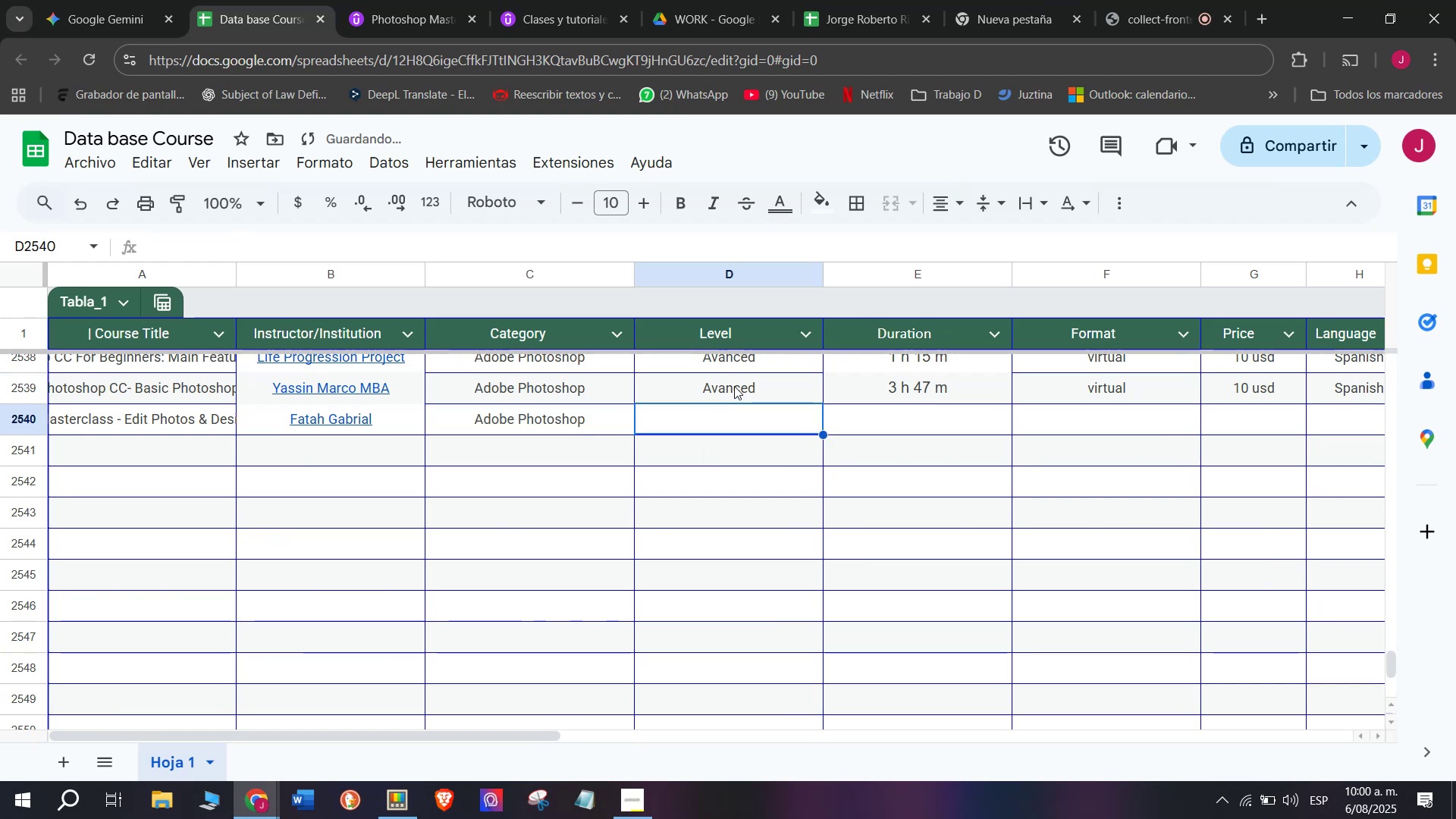 
key(Break)
 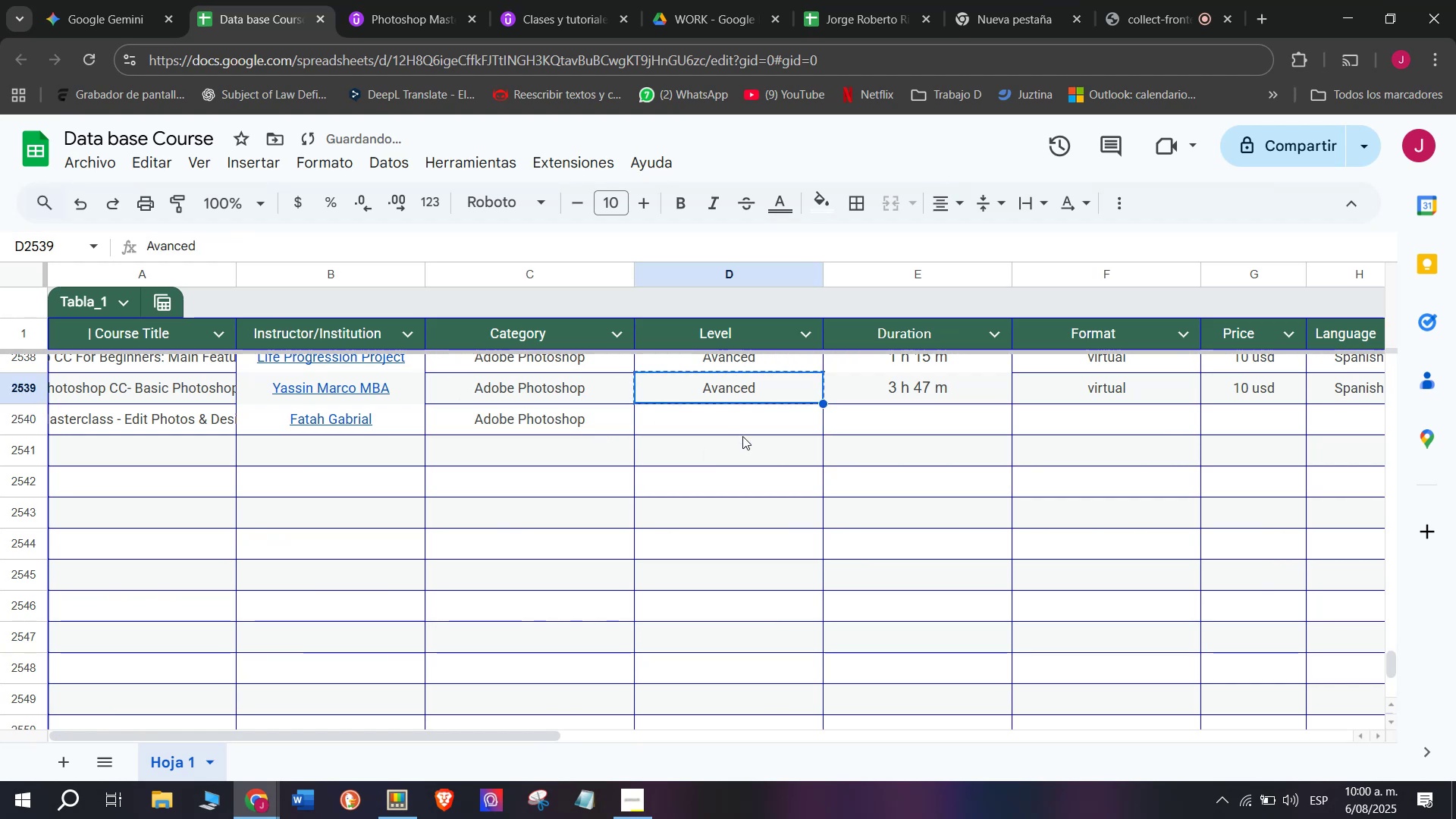 
key(Control+C)
 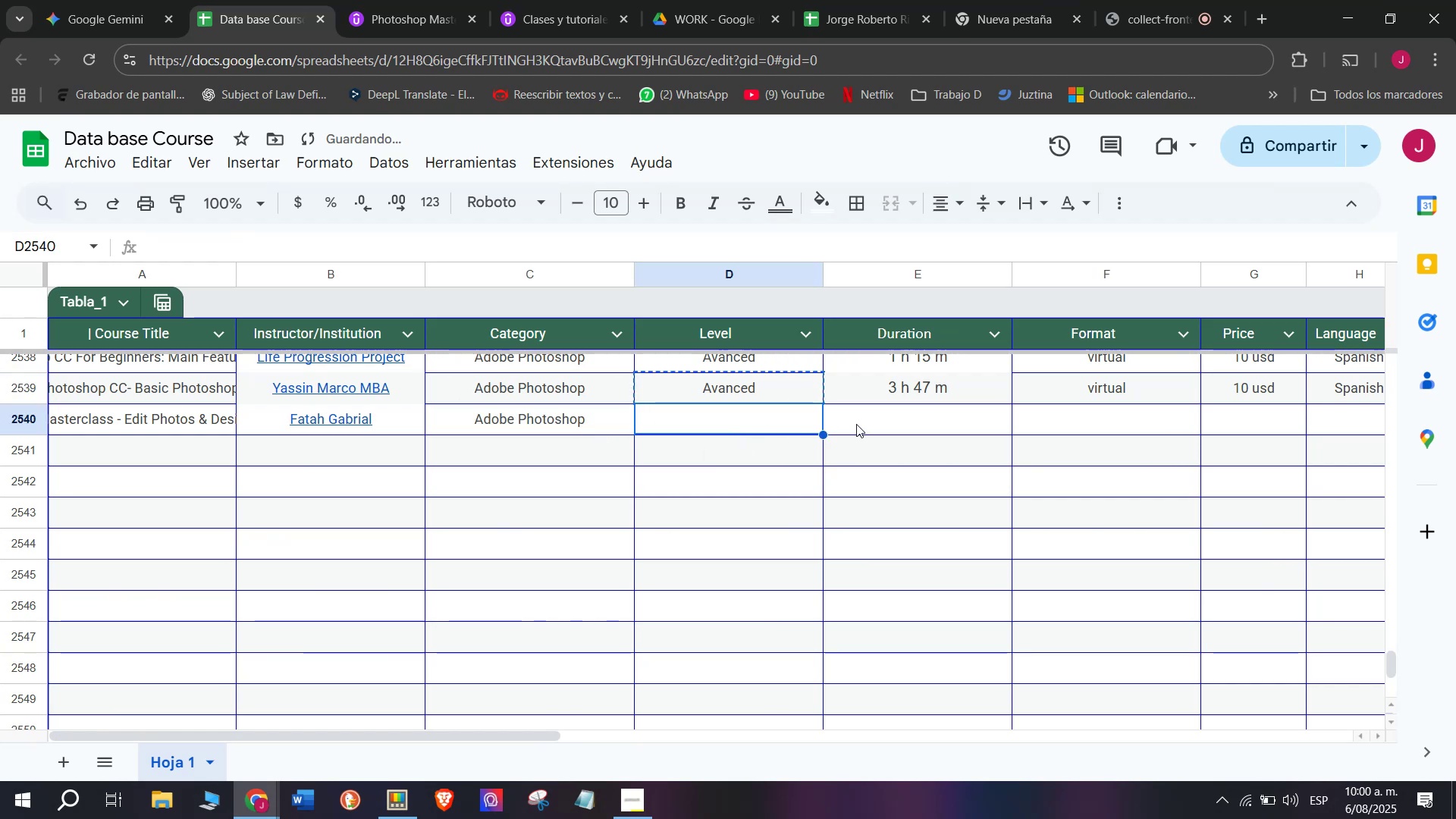 
key(Control+ControlLeft)
 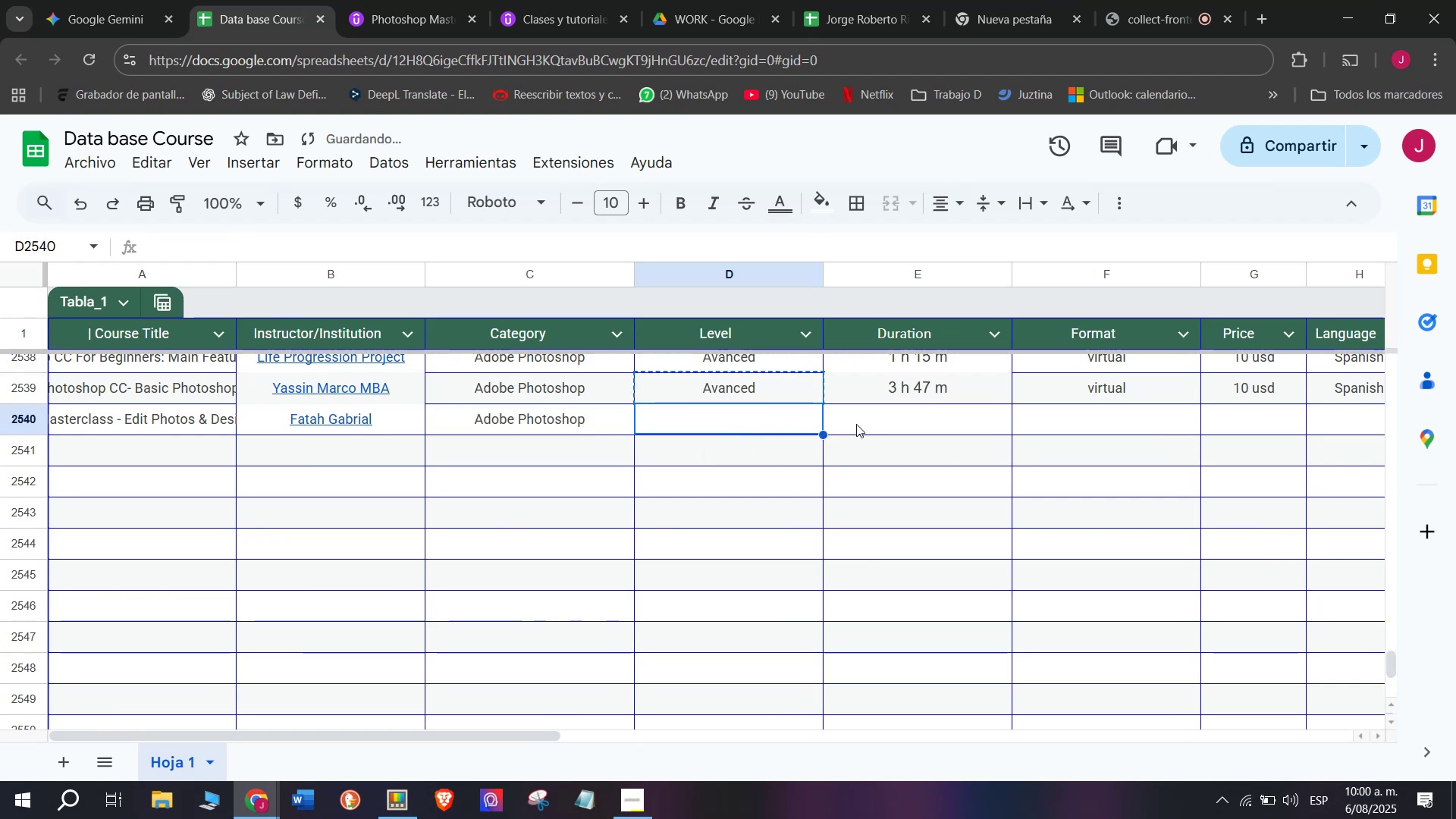 
triple_click([742, 436])
 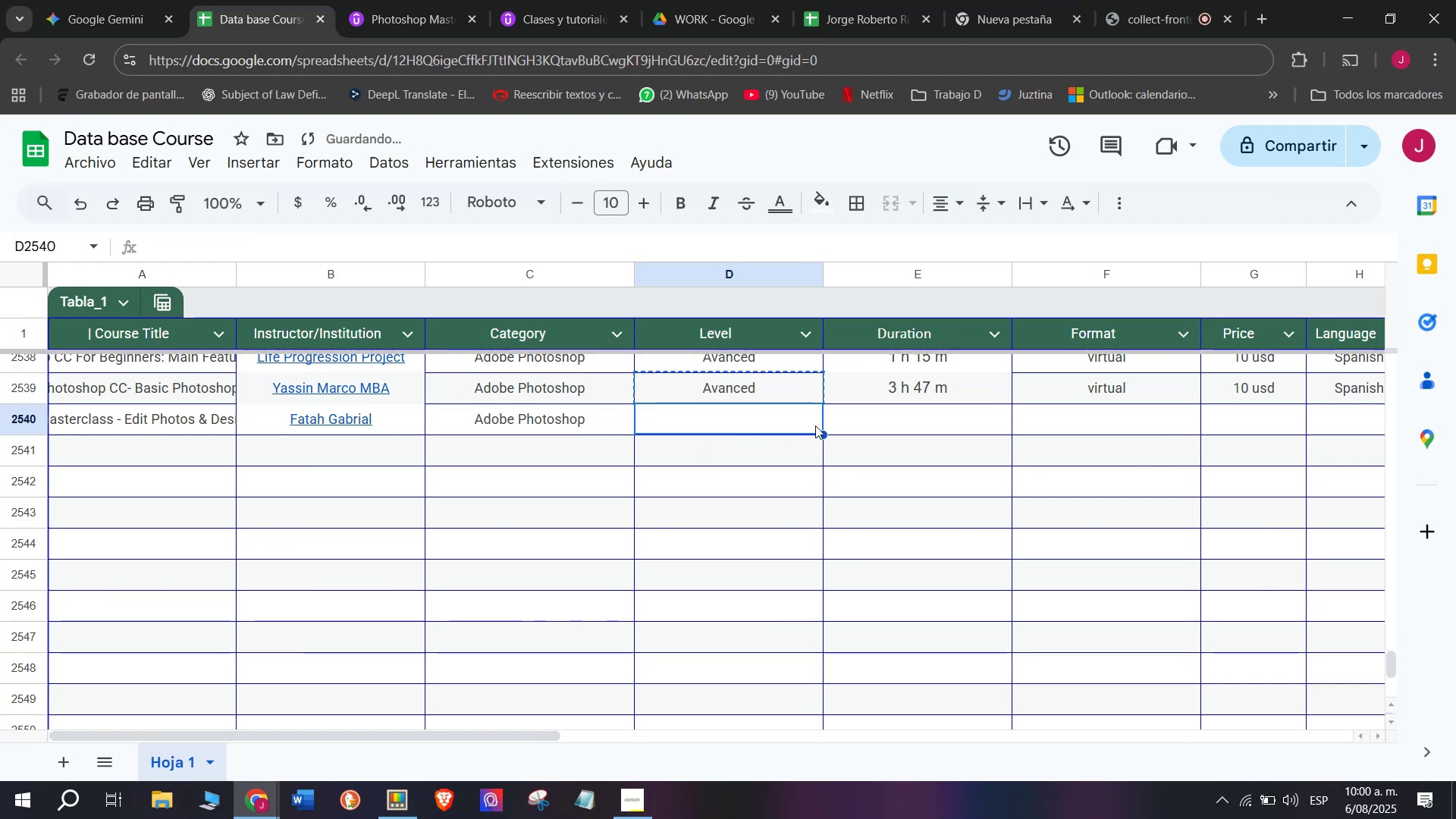 
key(Z)
 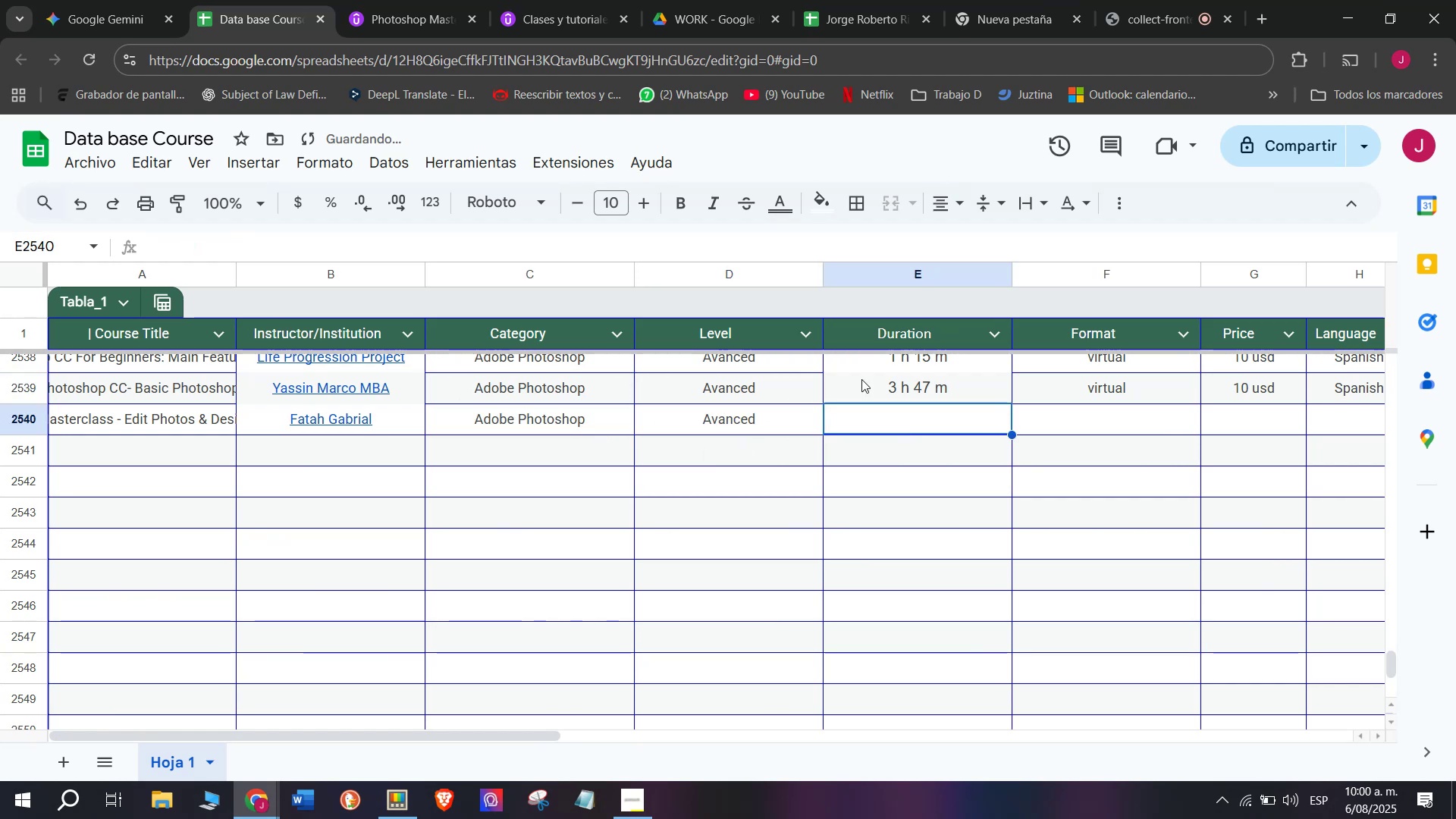 
key(Control+V)
 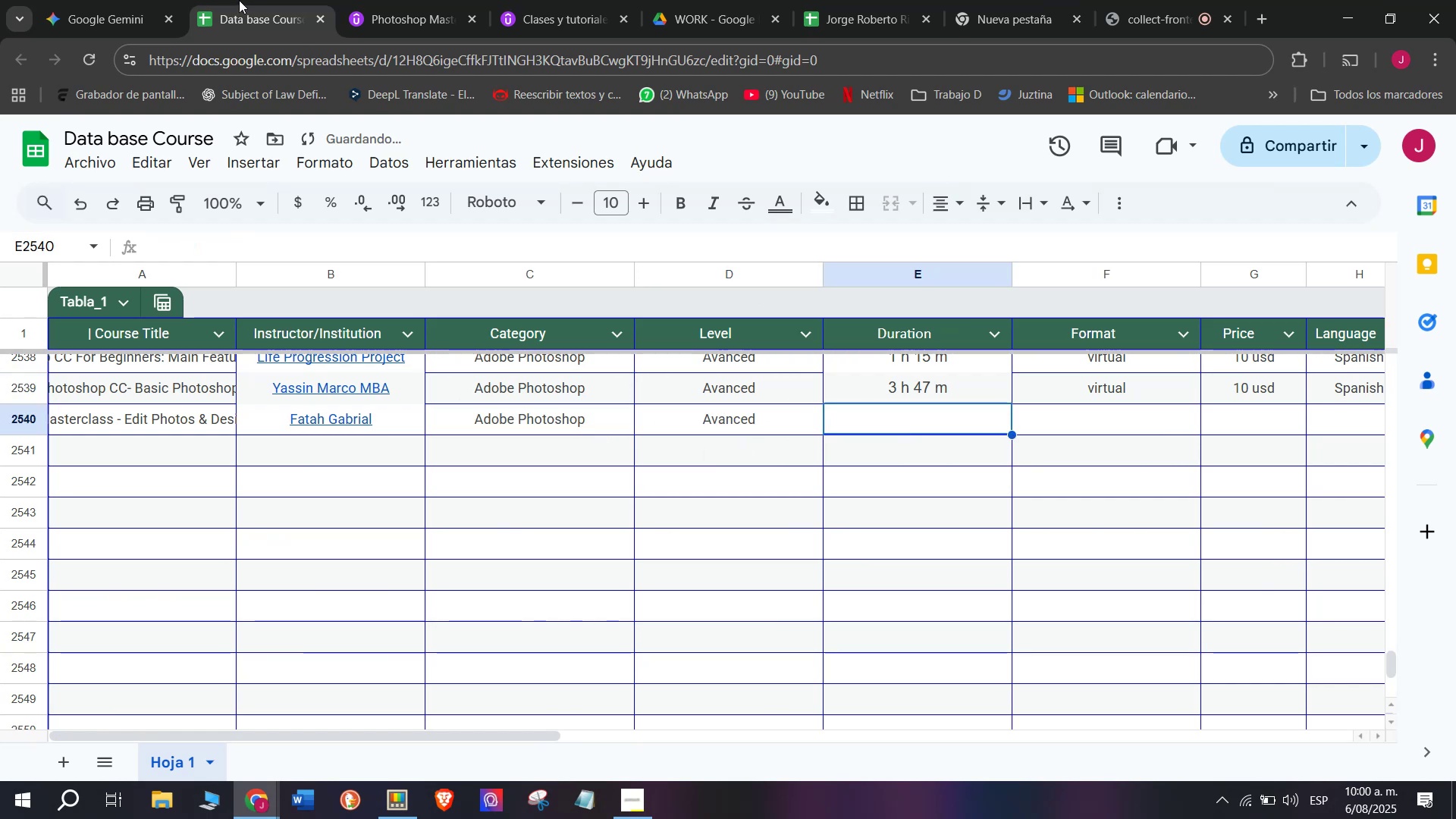 
key(Control+ControlLeft)
 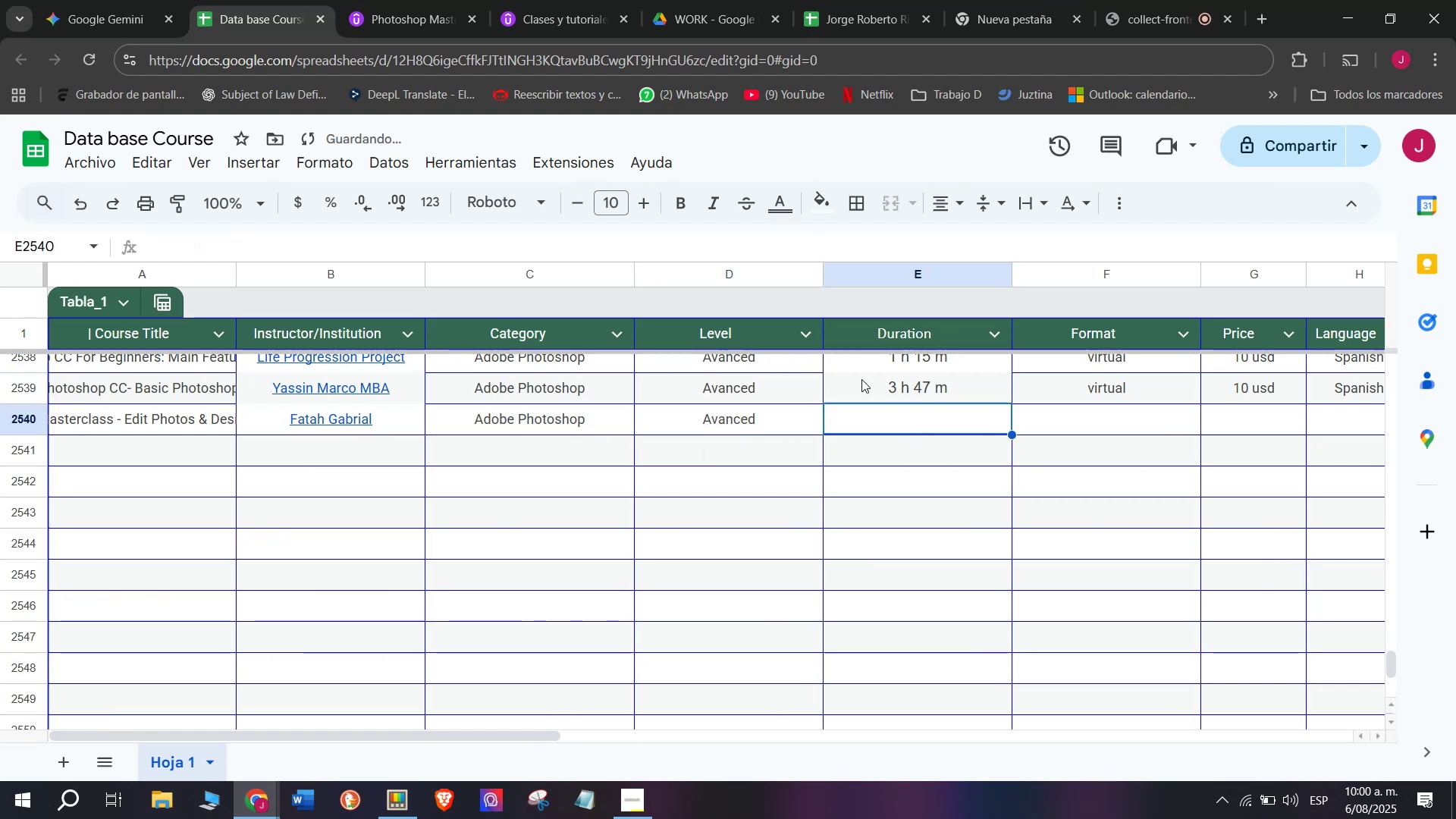 
left_click([416, 0])
 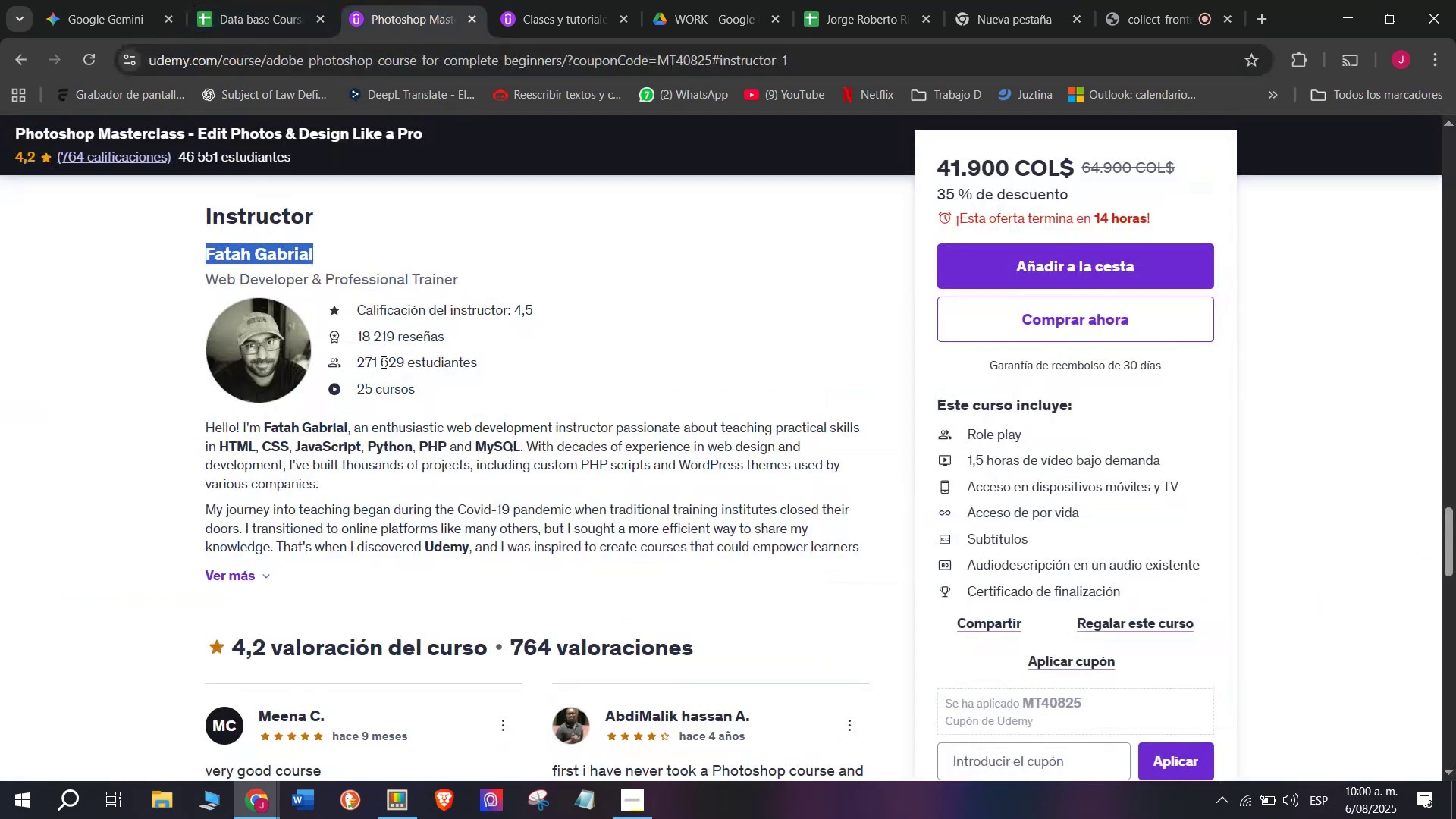 
scroll: coordinate [354, 563], scroll_direction: up, amount: 10.0
 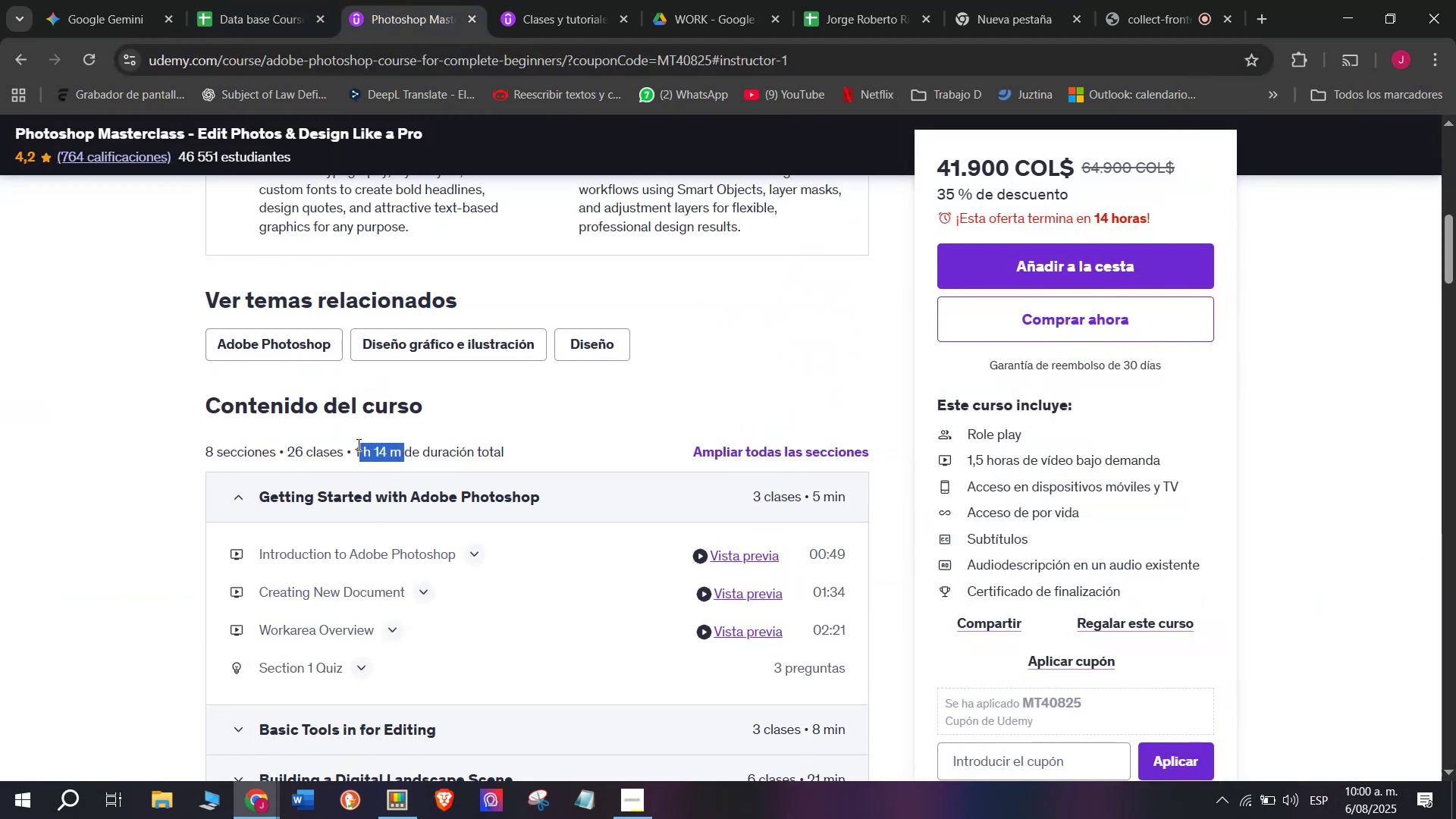 
key(Control+ControlLeft)
 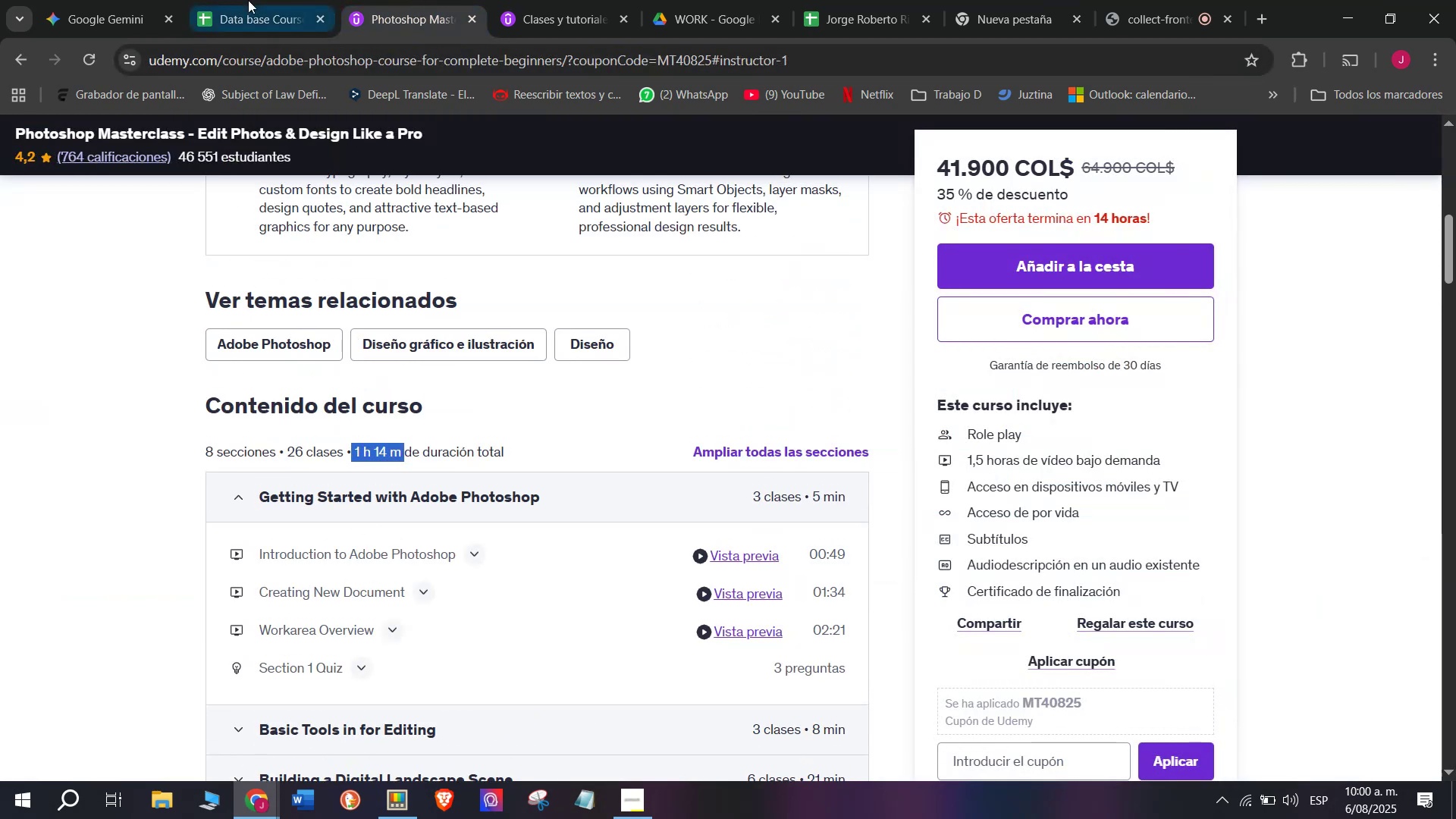 
key(Break)
 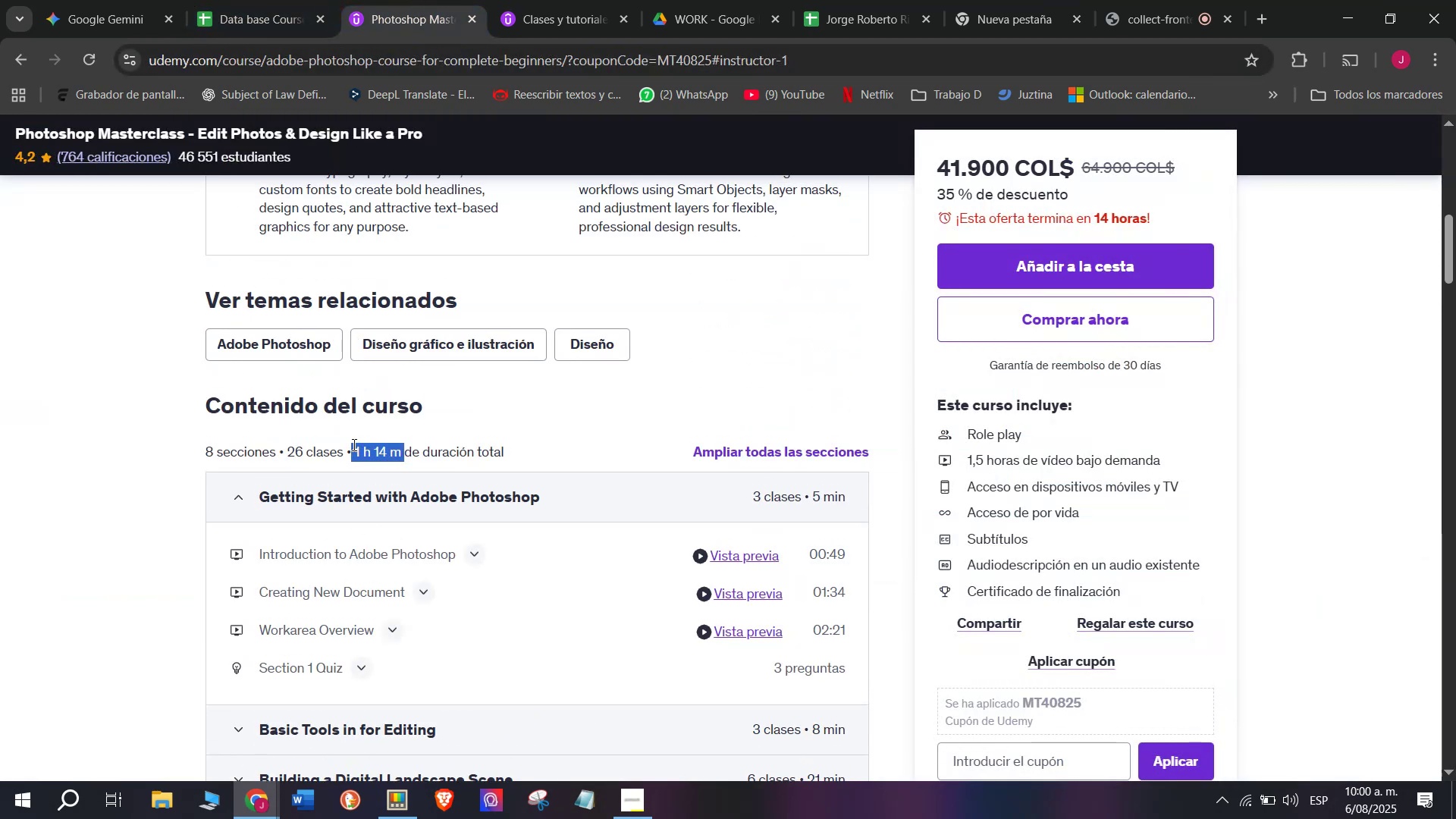 
key(Control+C)
 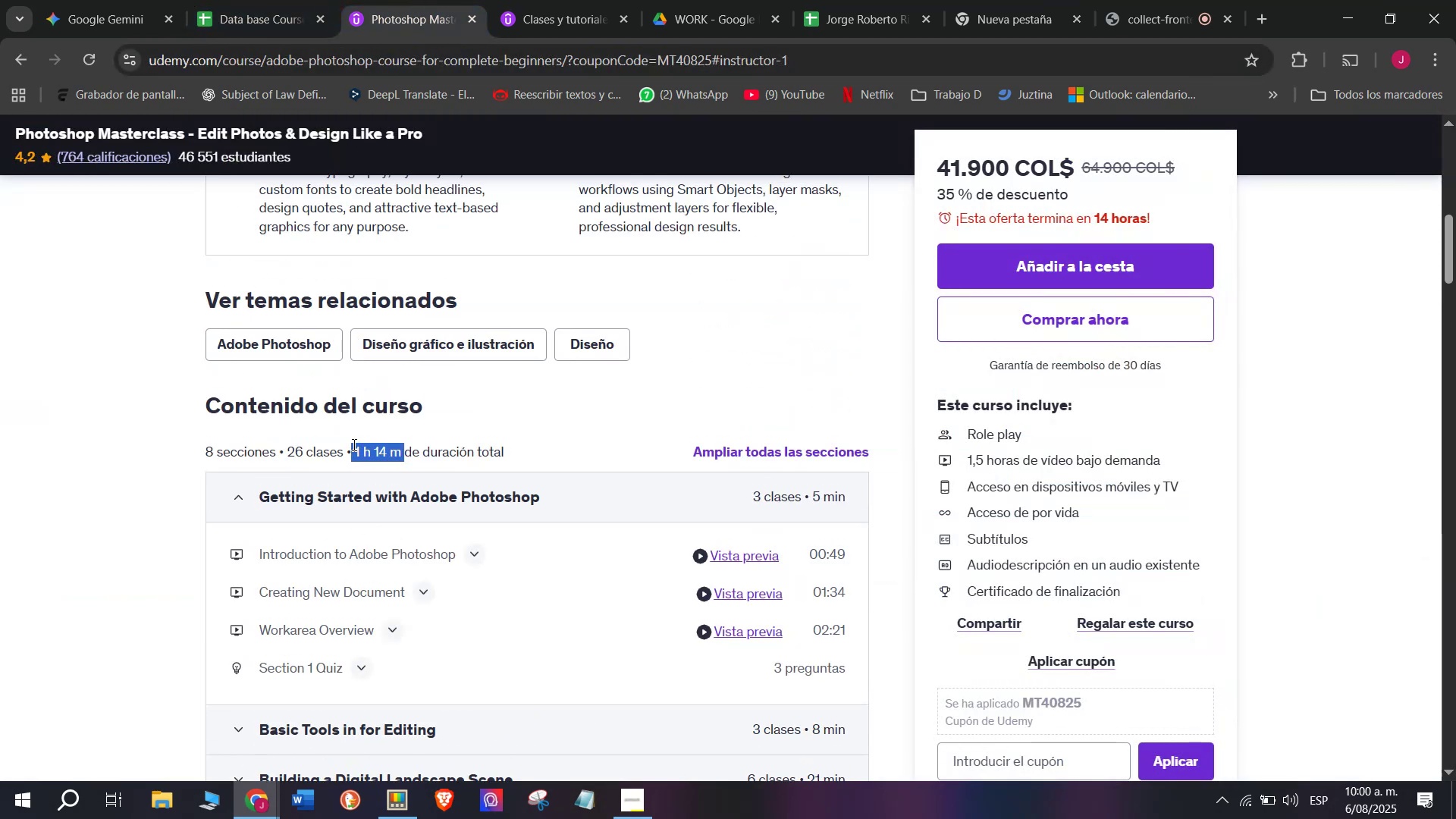 
key(Control+ControlLeft)
 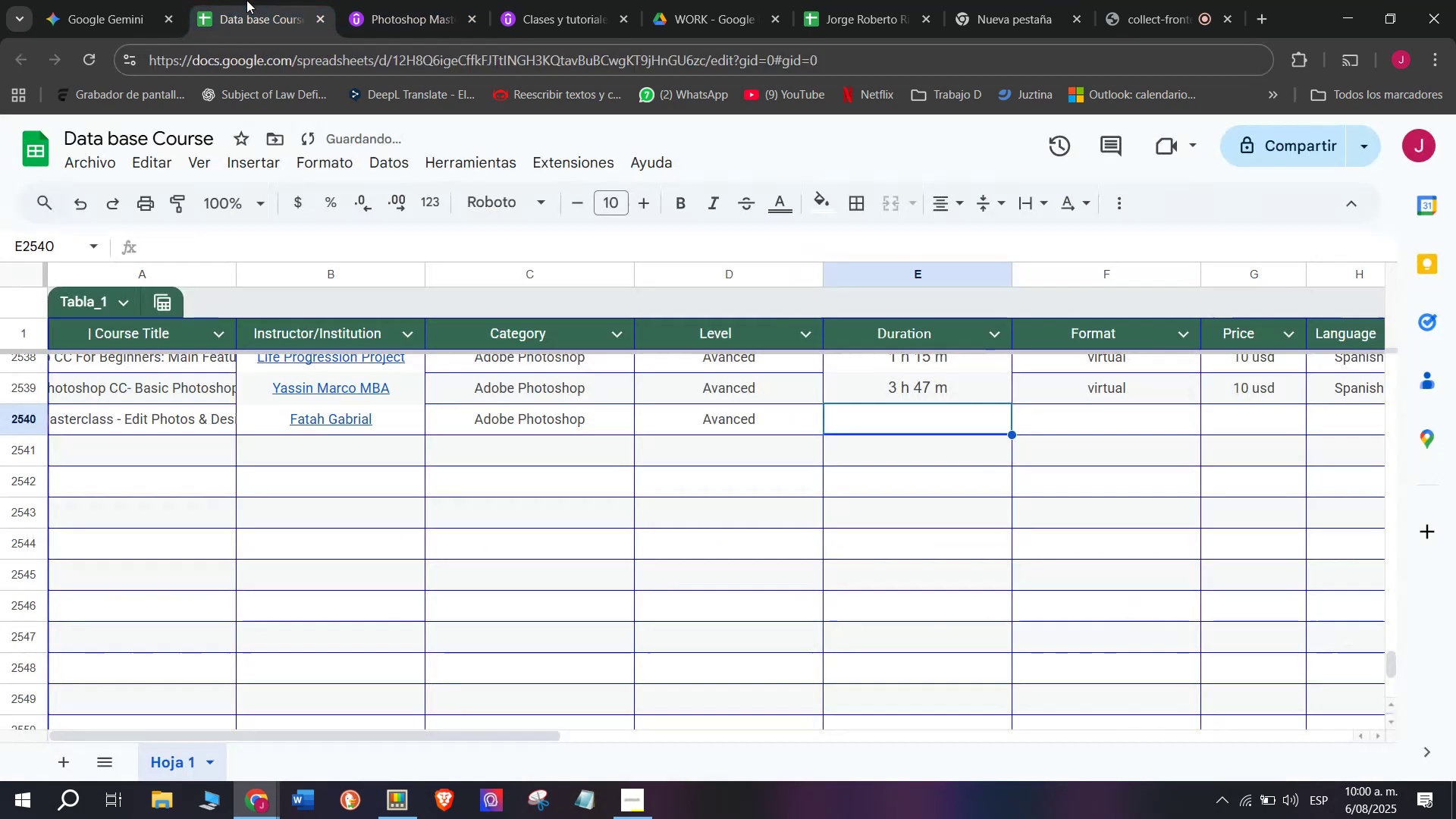 
key(Control+C)
 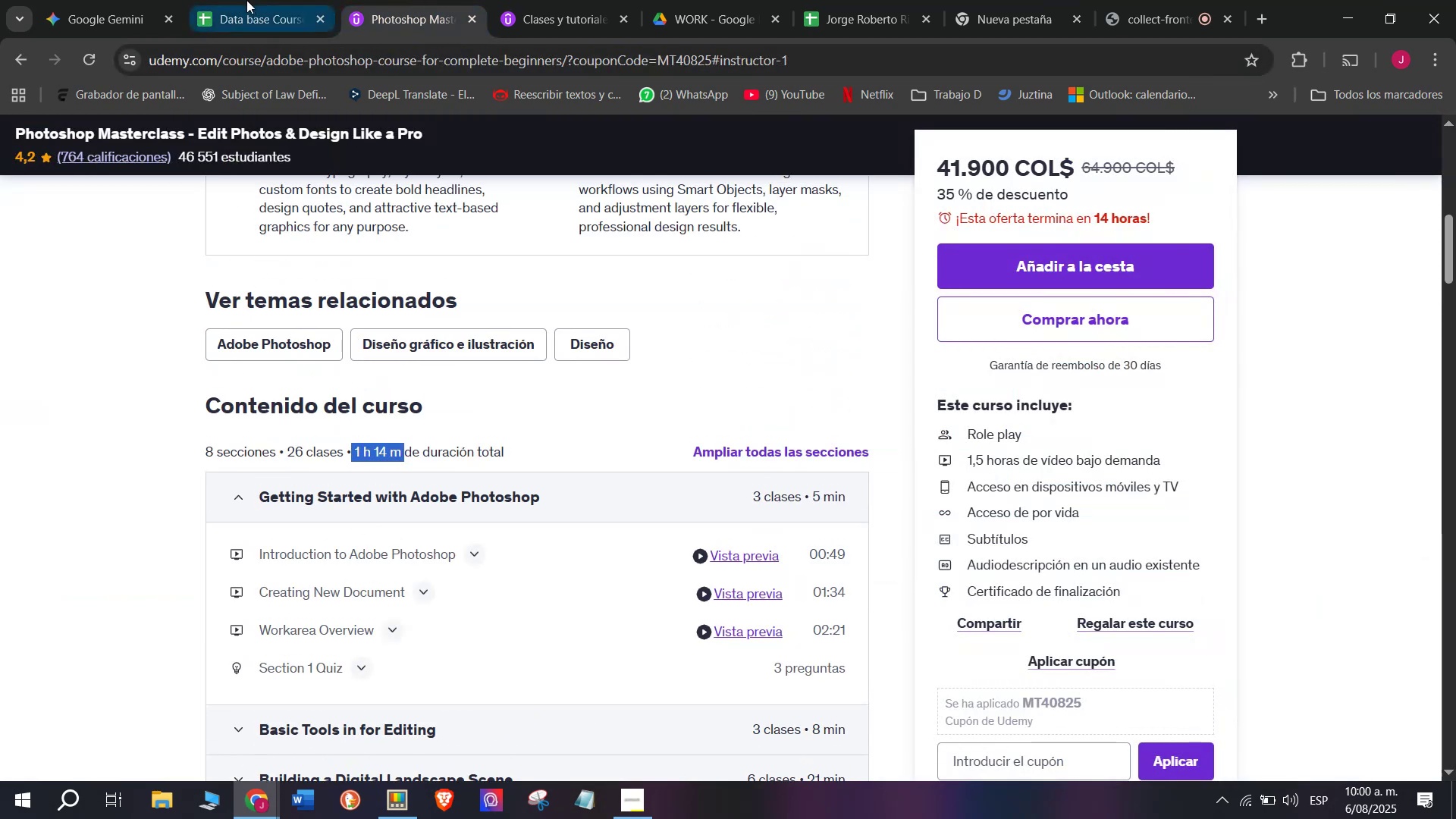 
key(Break)
 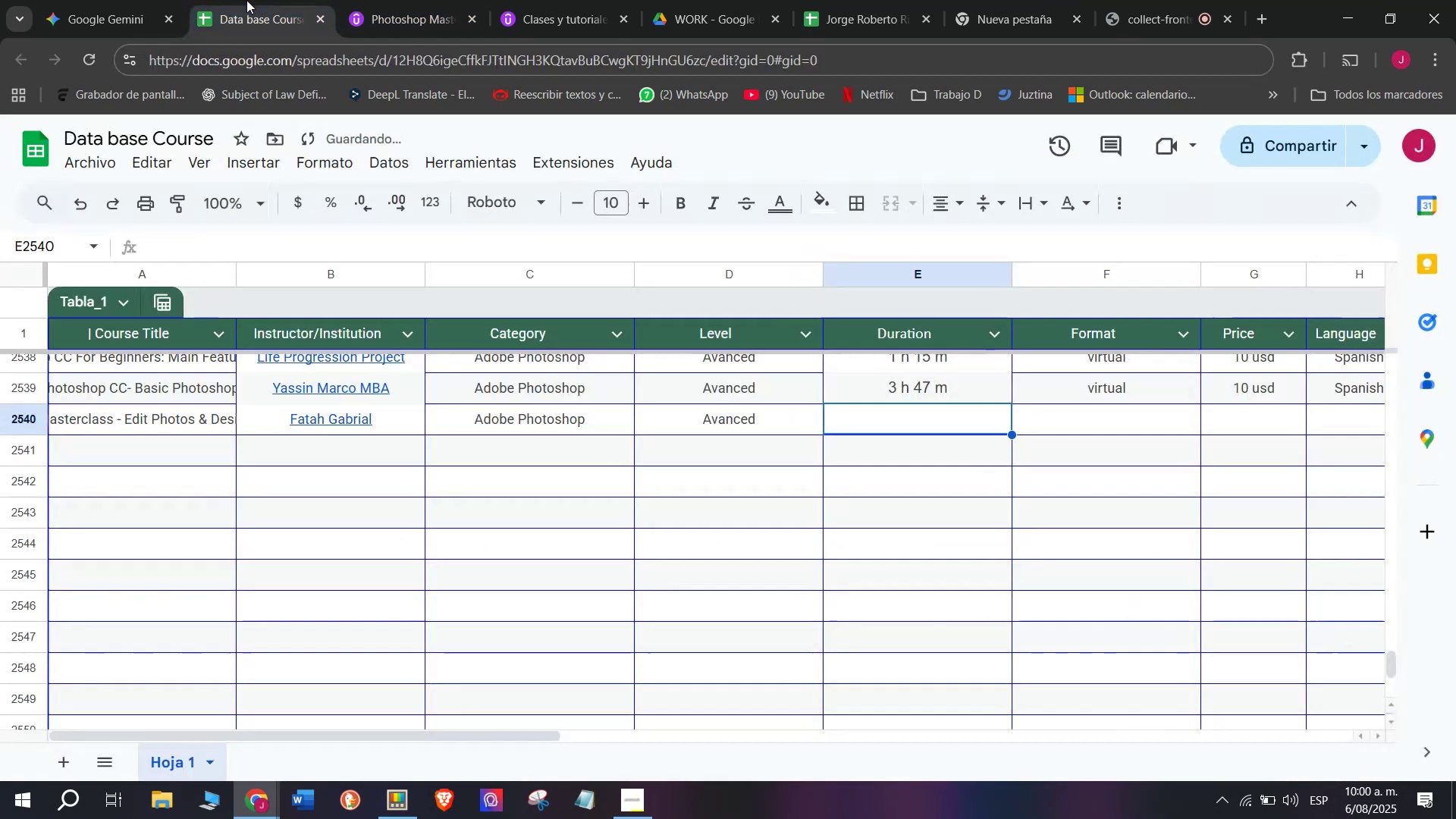 
left_click([246, 0])
 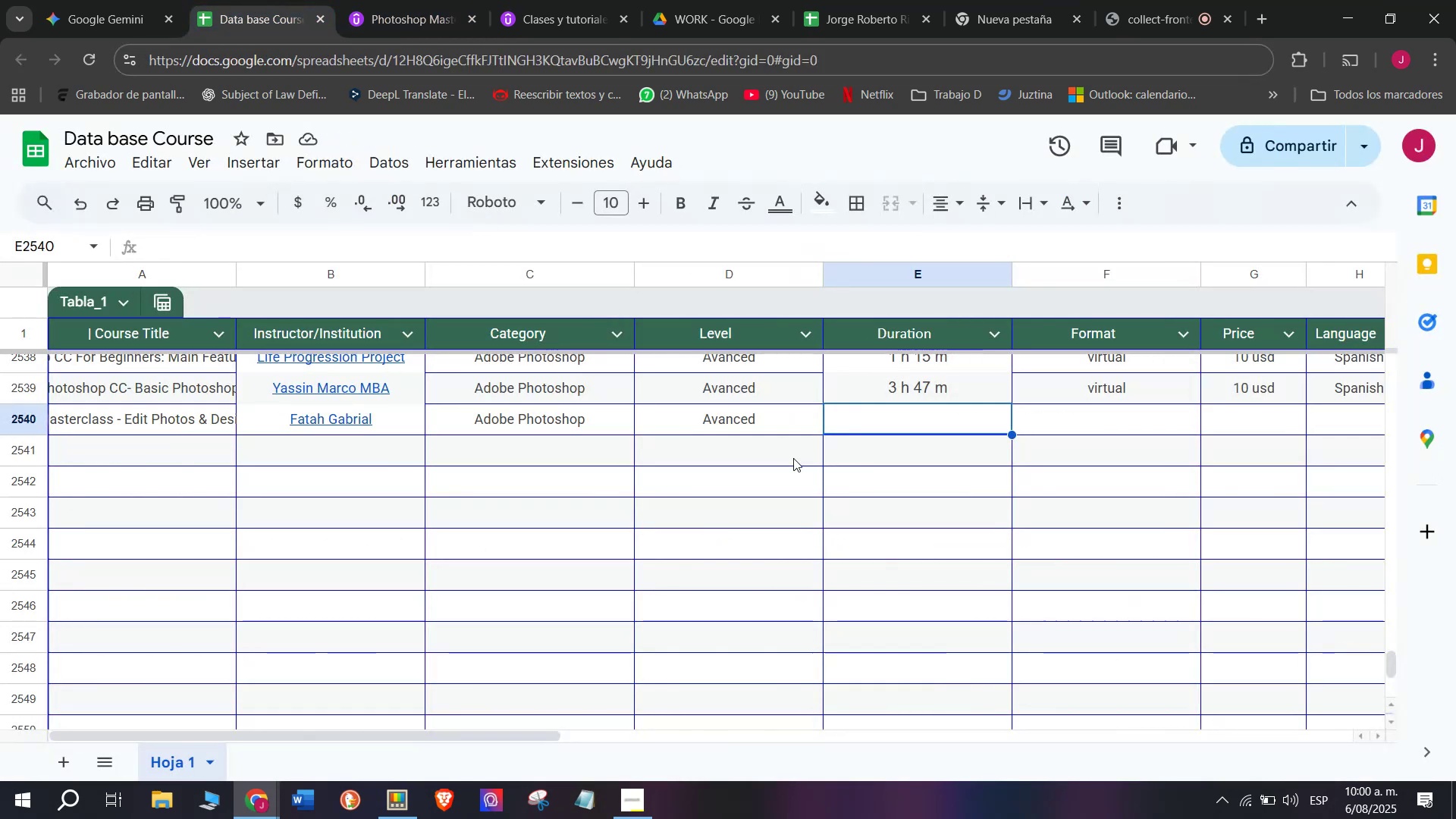 
key(Z)
 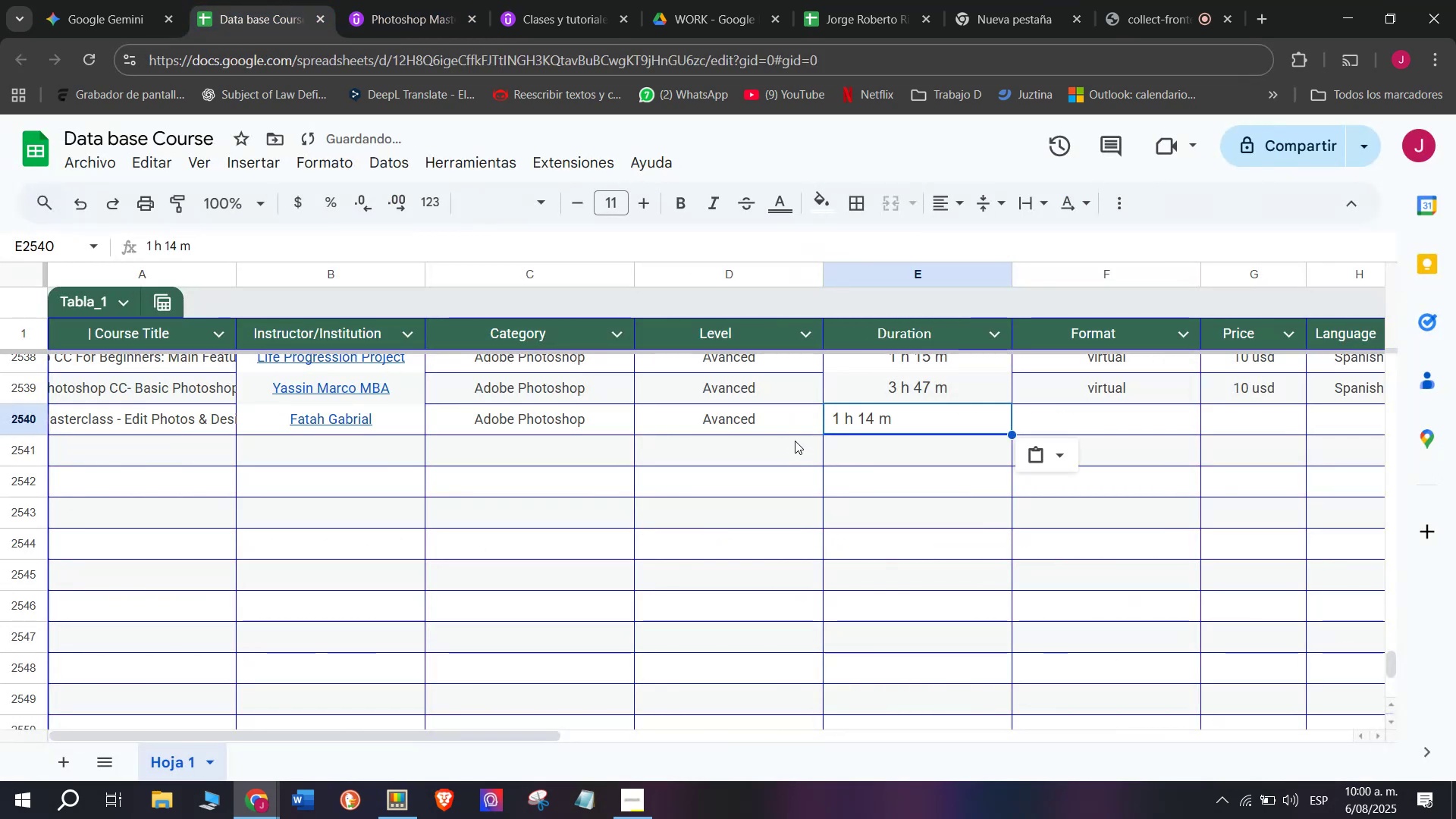 
key(Control+ControlLeft)
 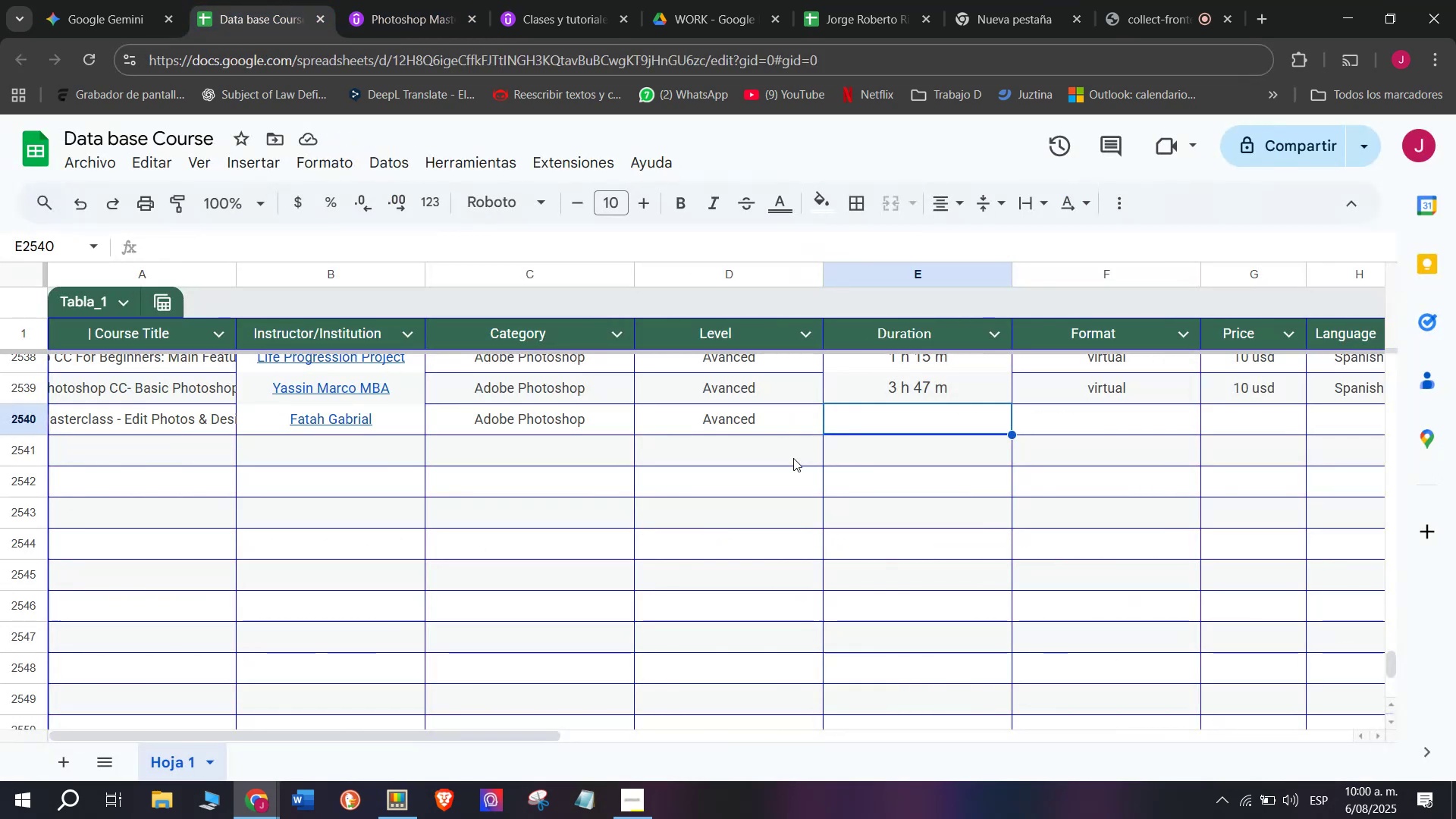 
key(Control+V)
 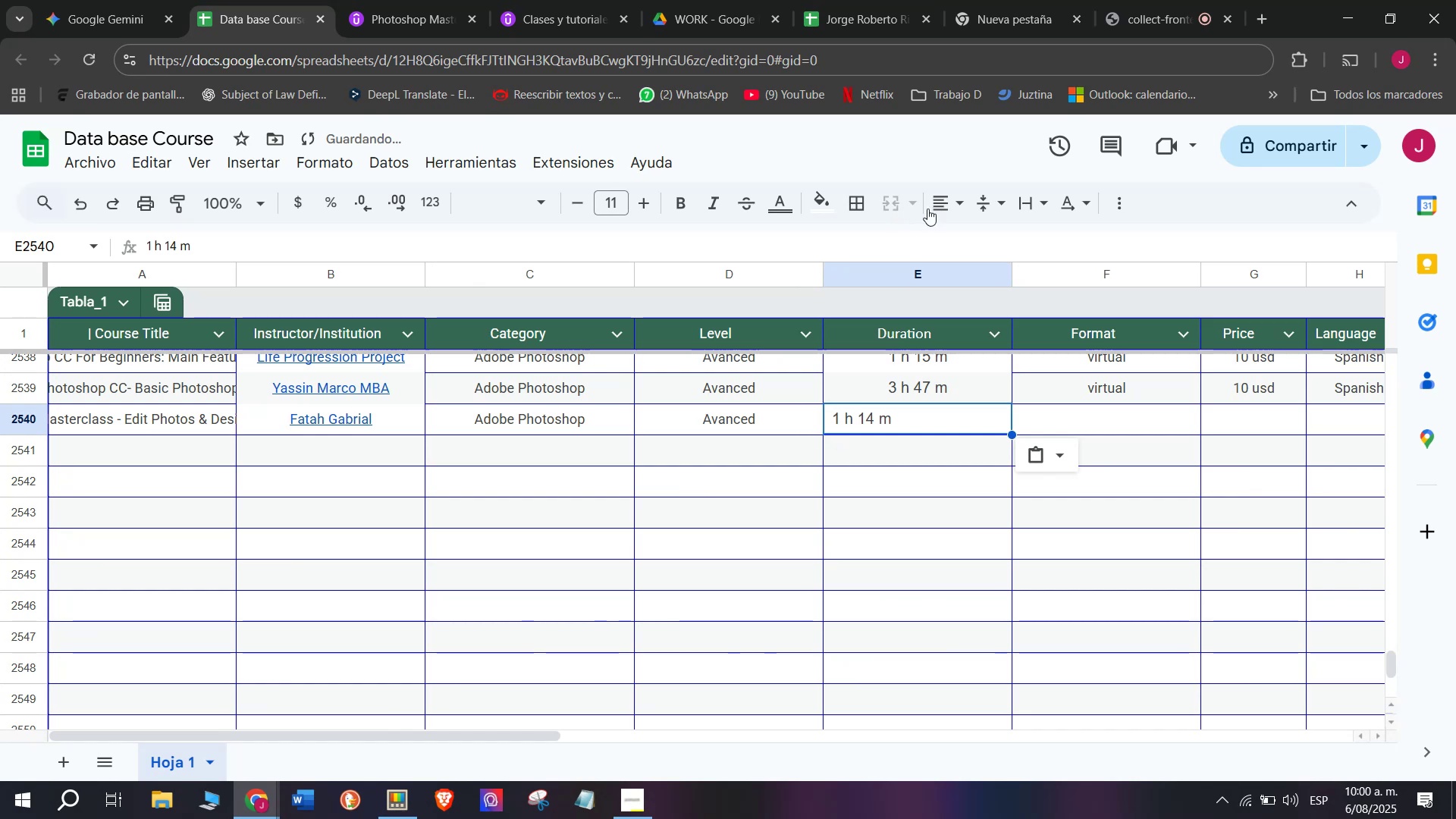 
double_click([986, 240])
 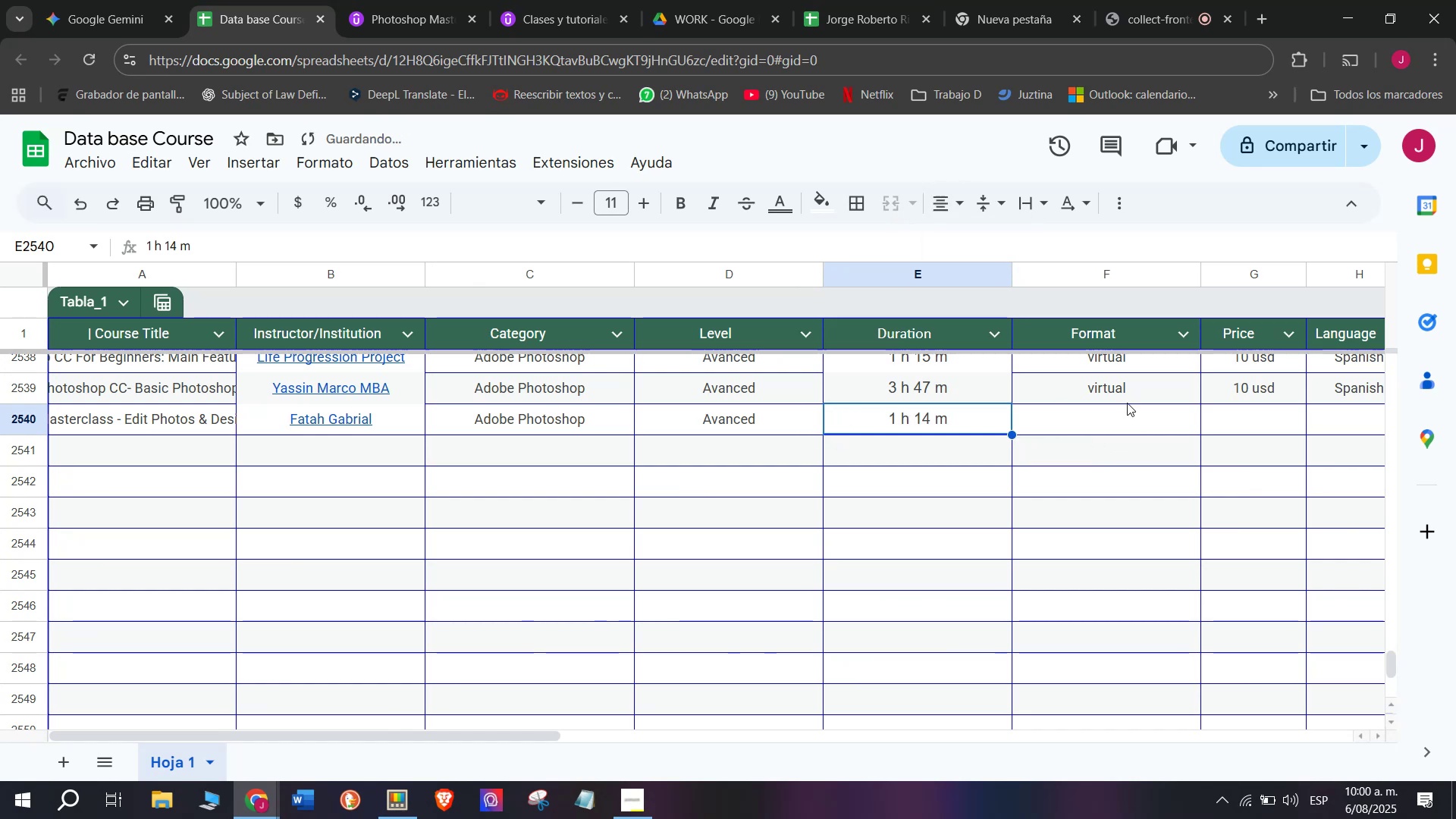 
left_click([1126, 400])
 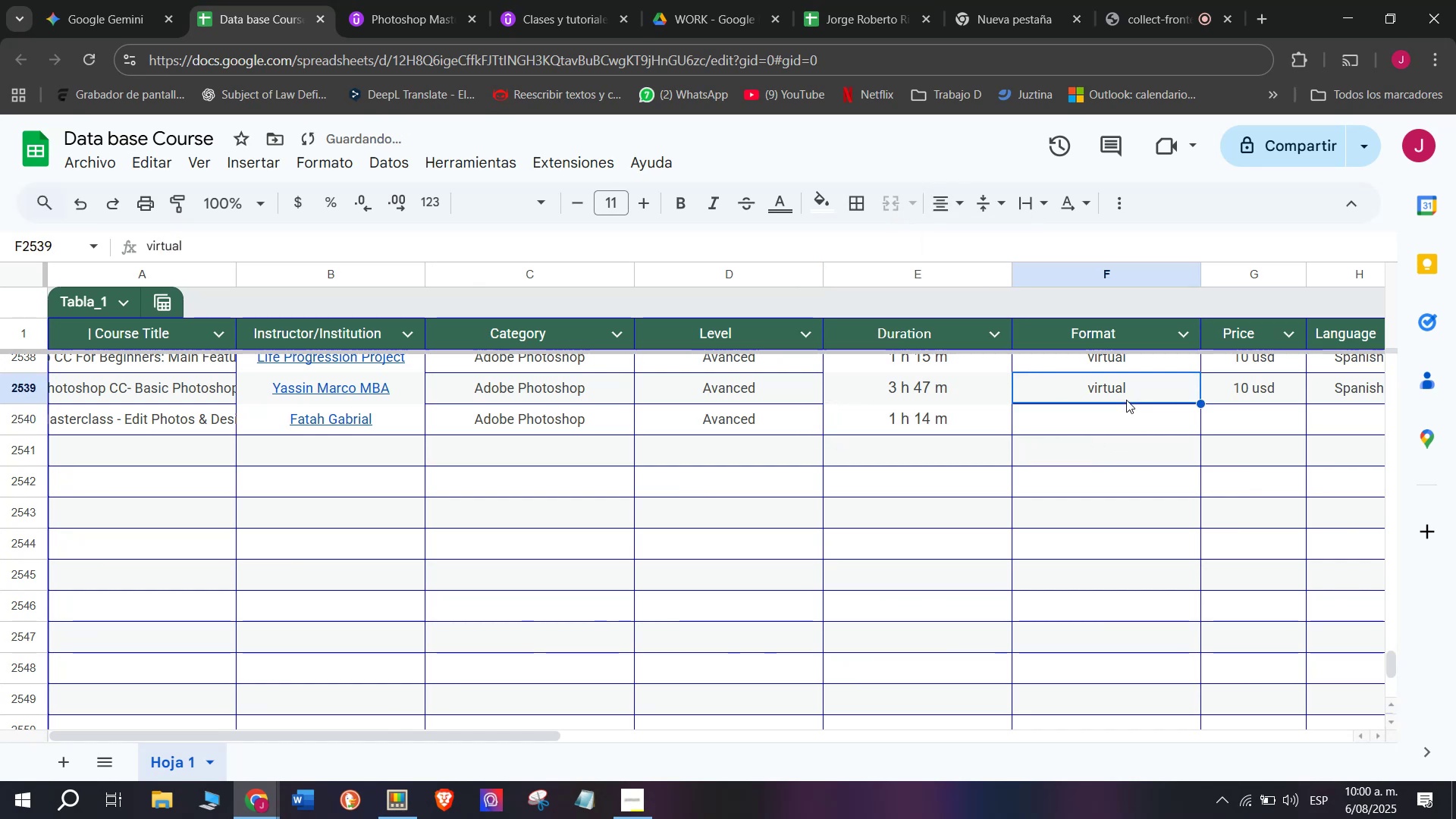 
key(Control+ControlLeft)
 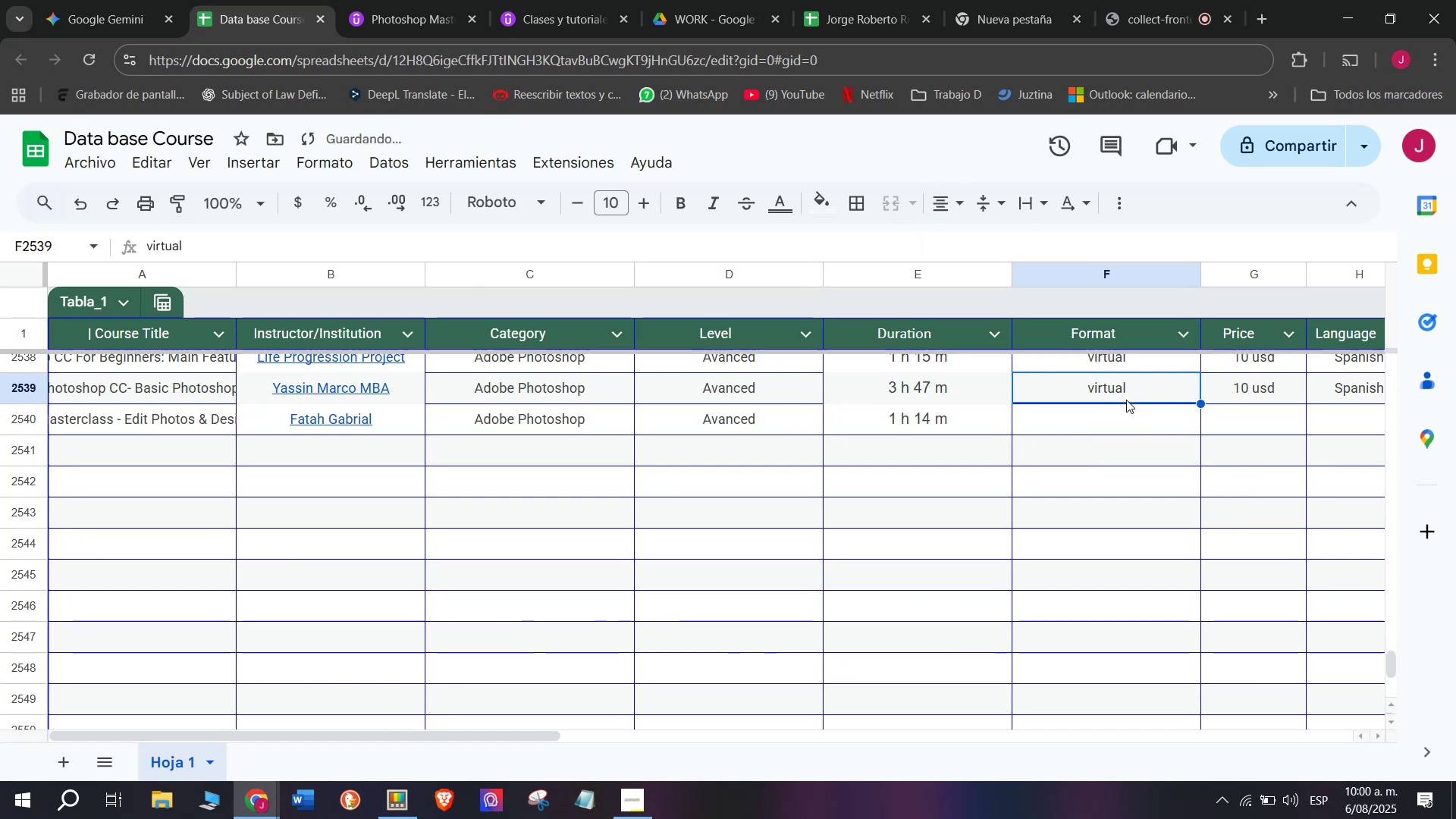 
key(Break)
 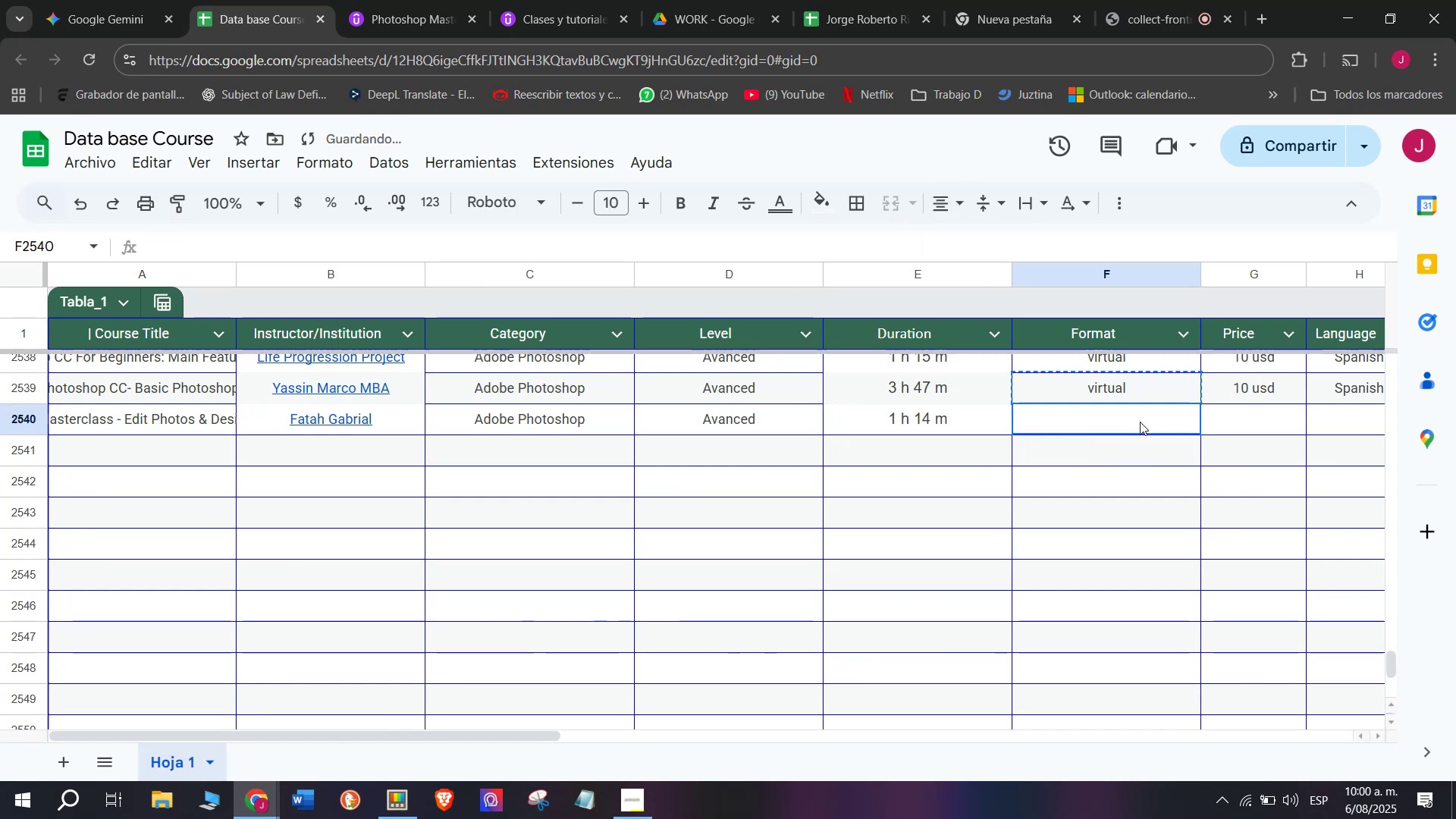 
key(Control+C)
 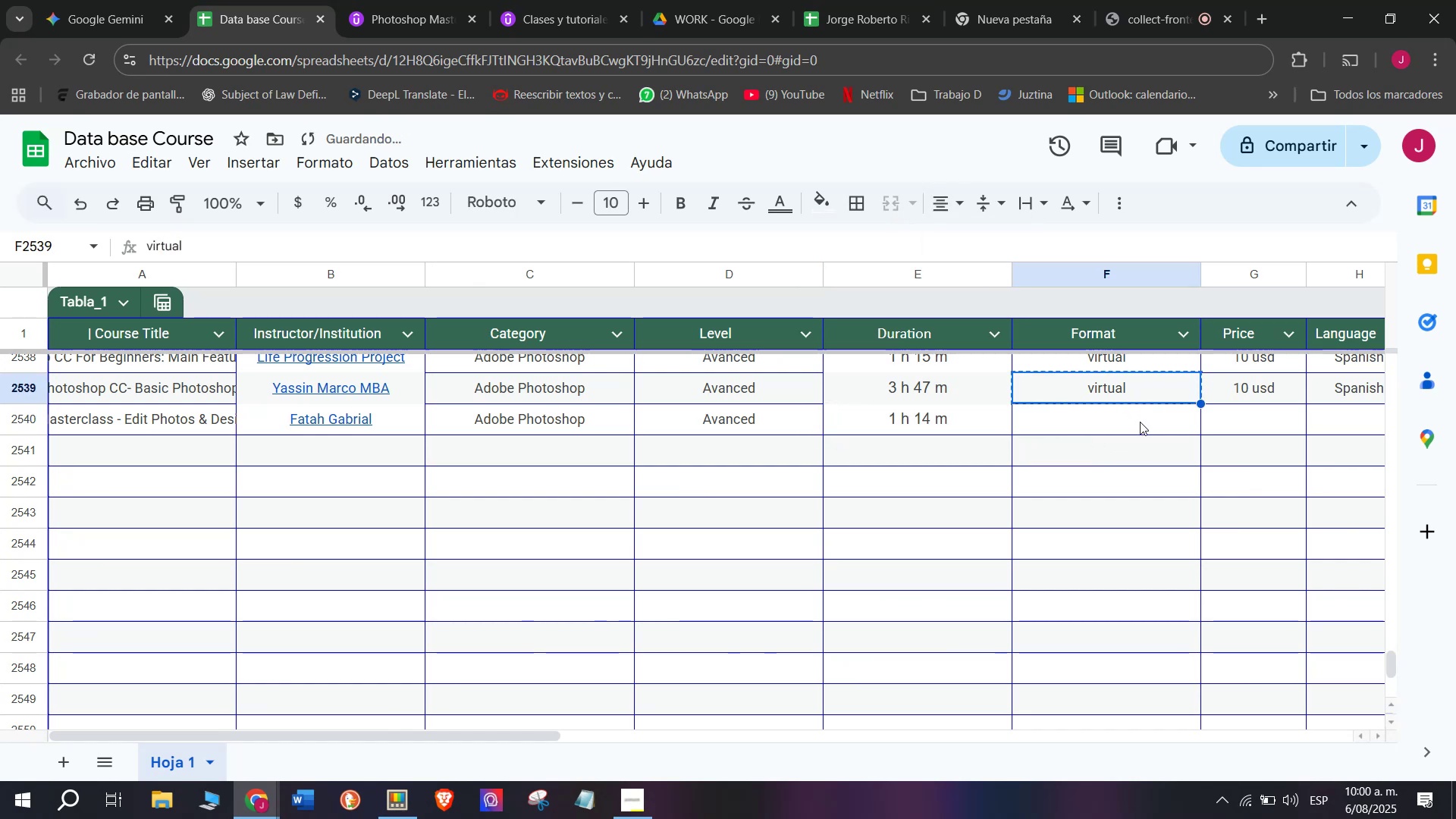 
left_click([1140, 422])
 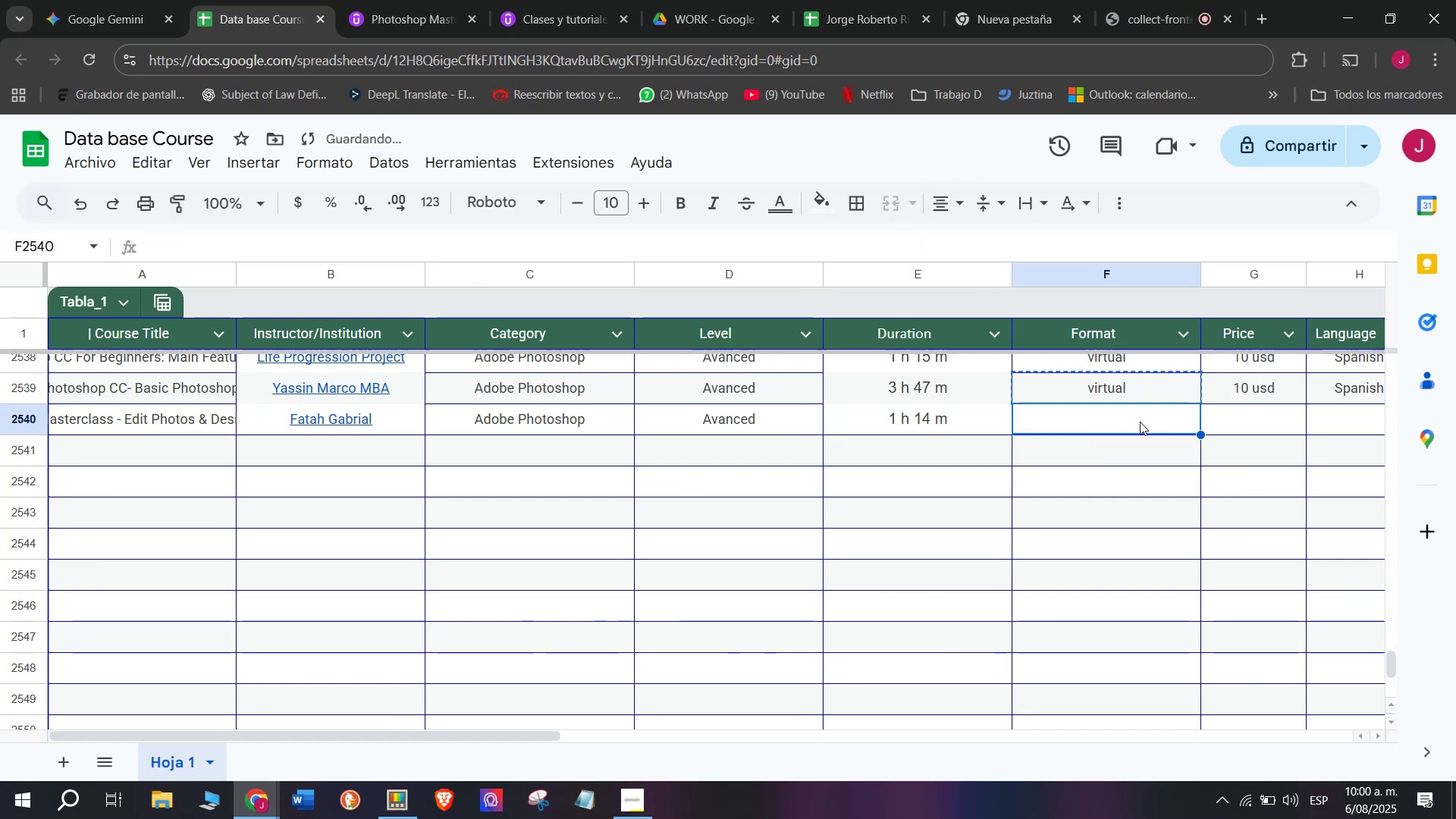 
key(Control+ControlLeft)
 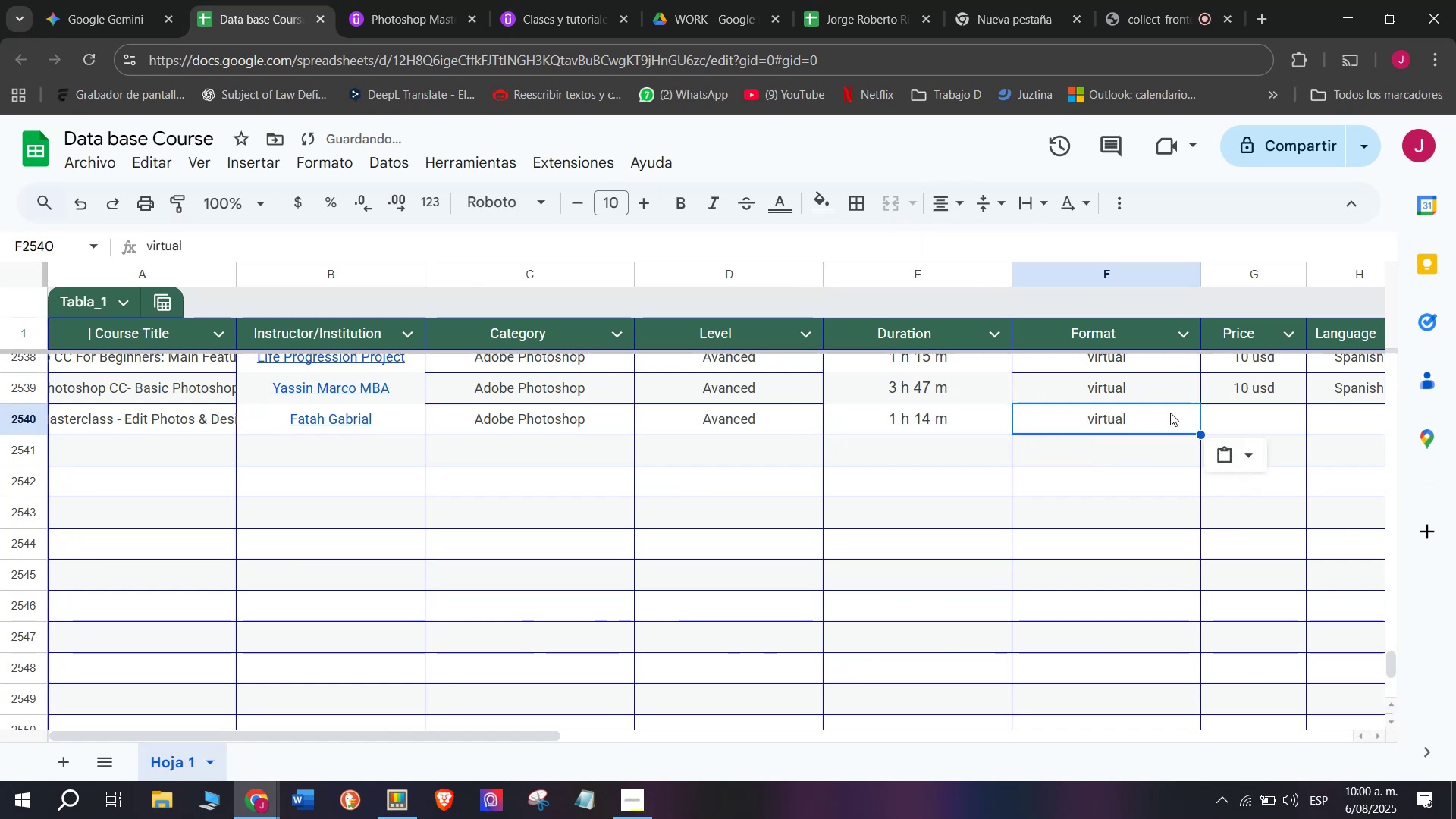 
key(Z)
 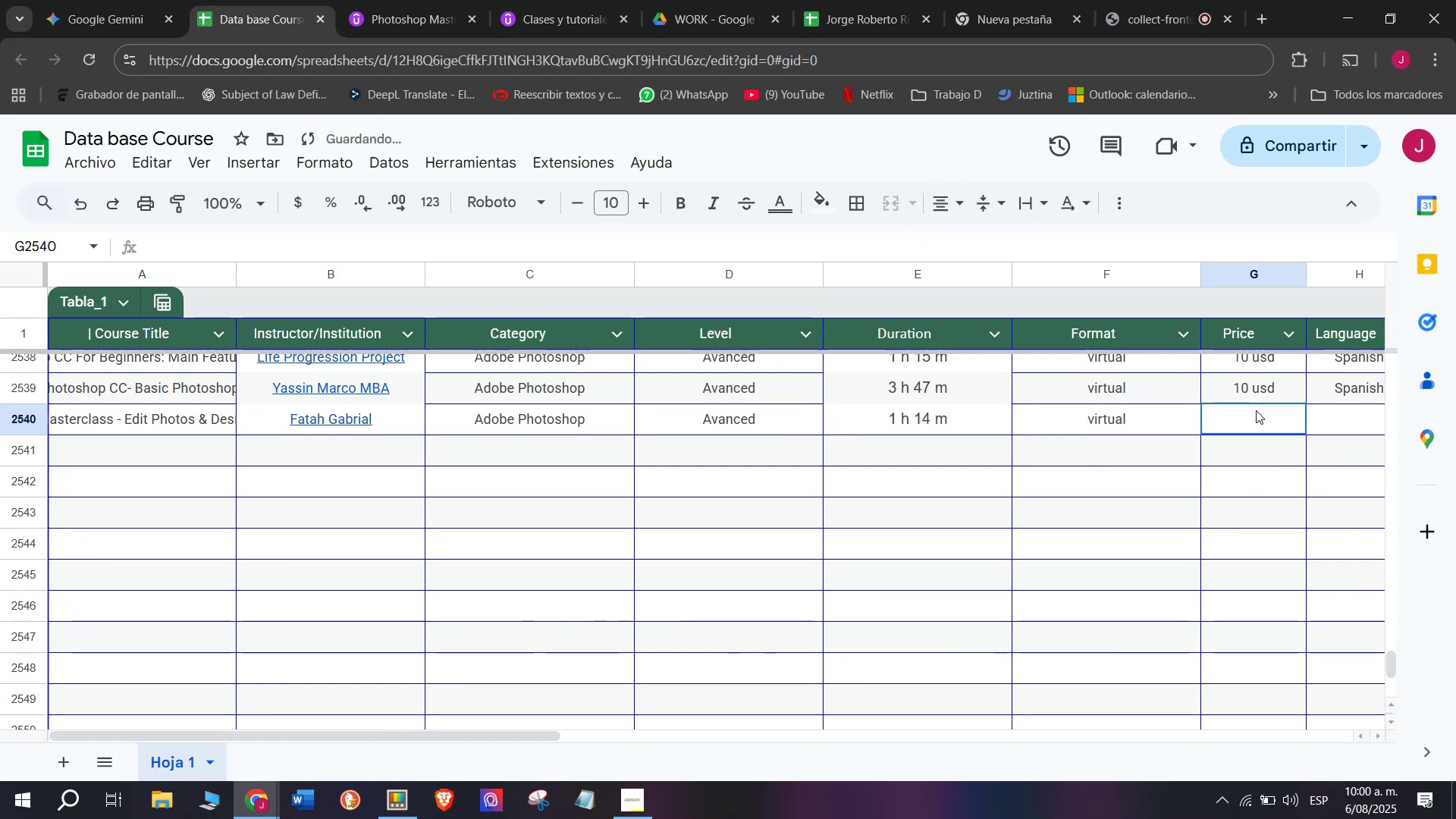 
key(Control+V)
 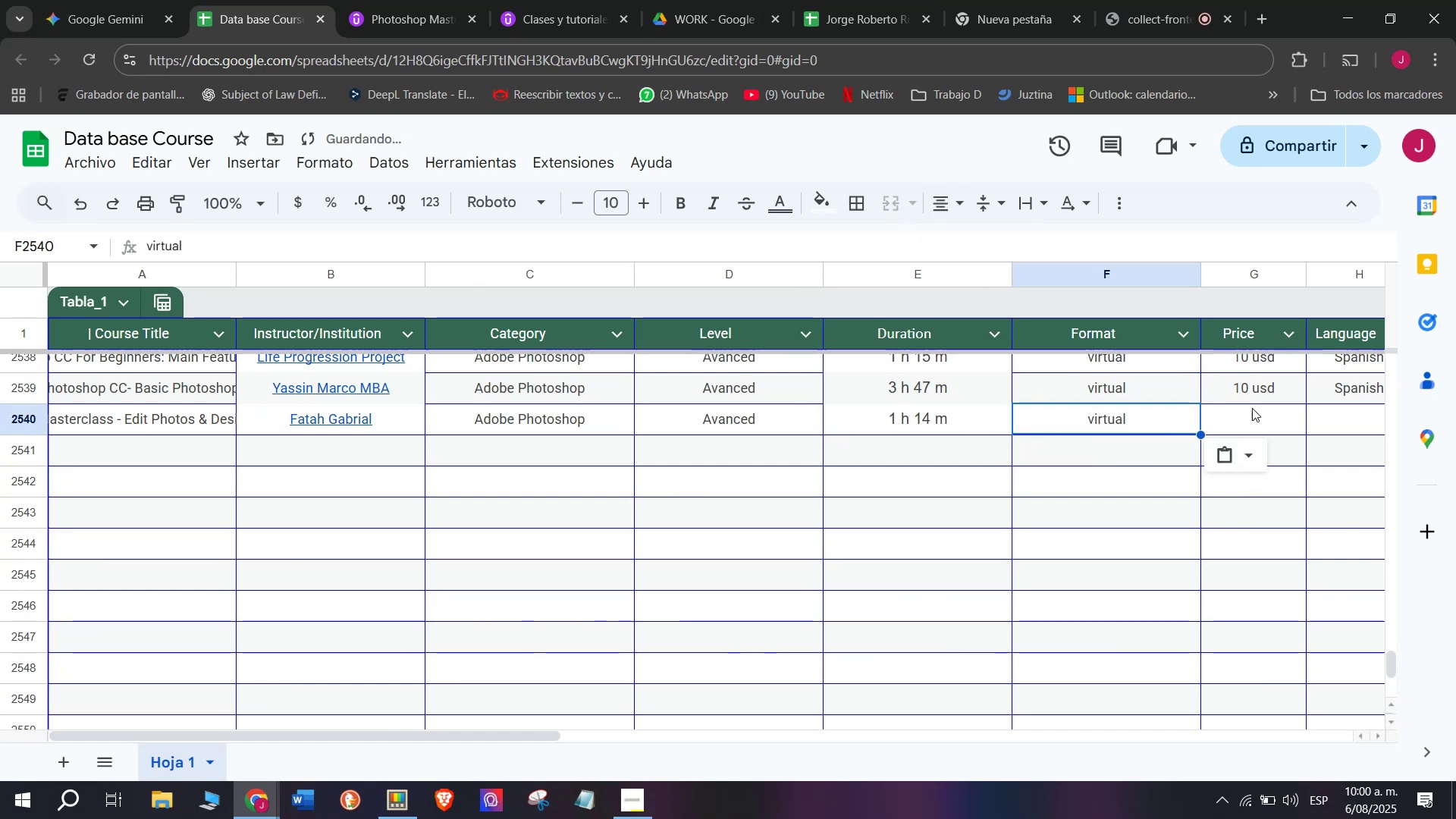 
left_click([1256, 410])
 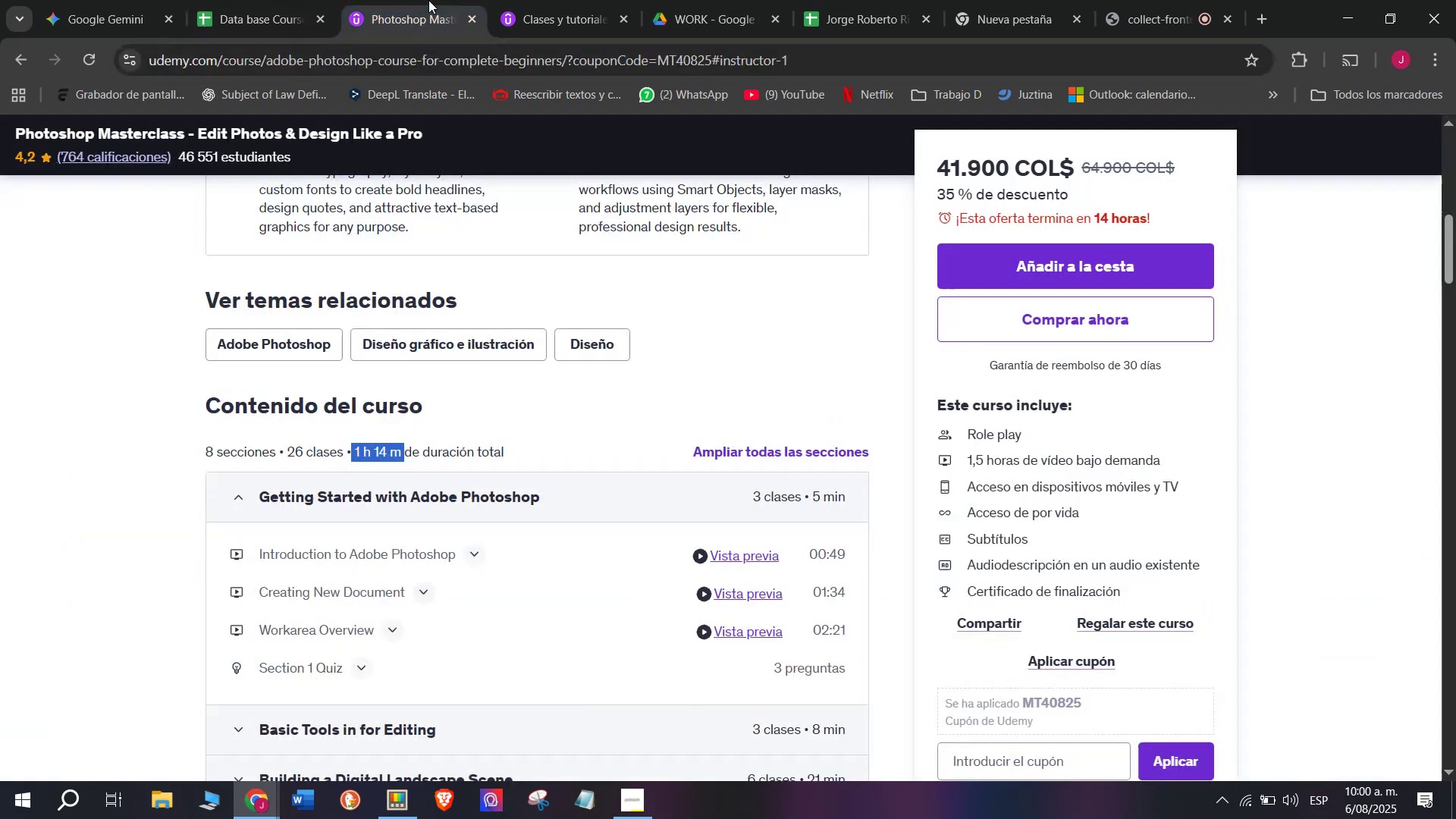 
scroll: coordinate [496, 490], scroll_direction: up, amount: 5.0
 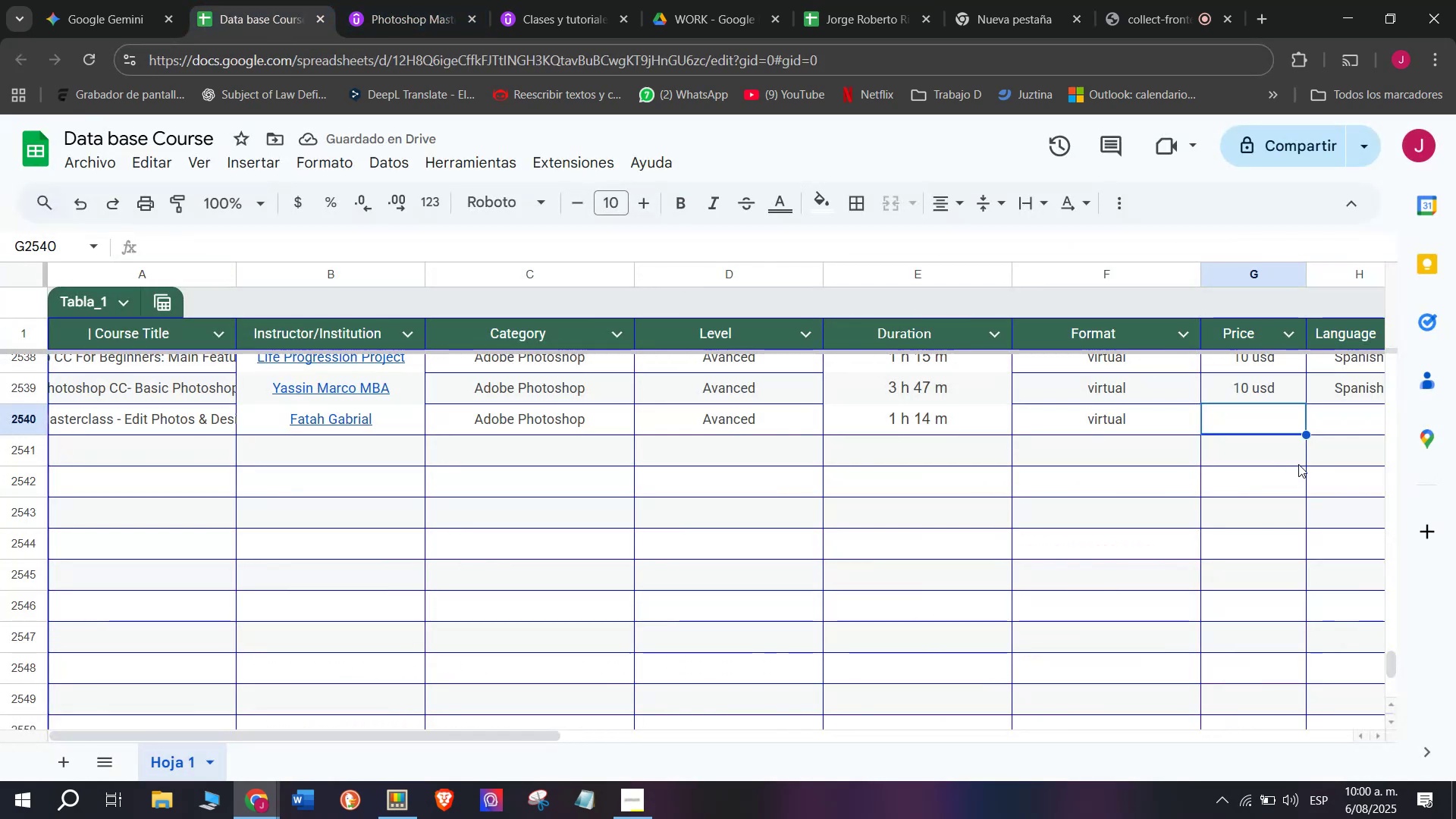 
left_click([1269, 383])
 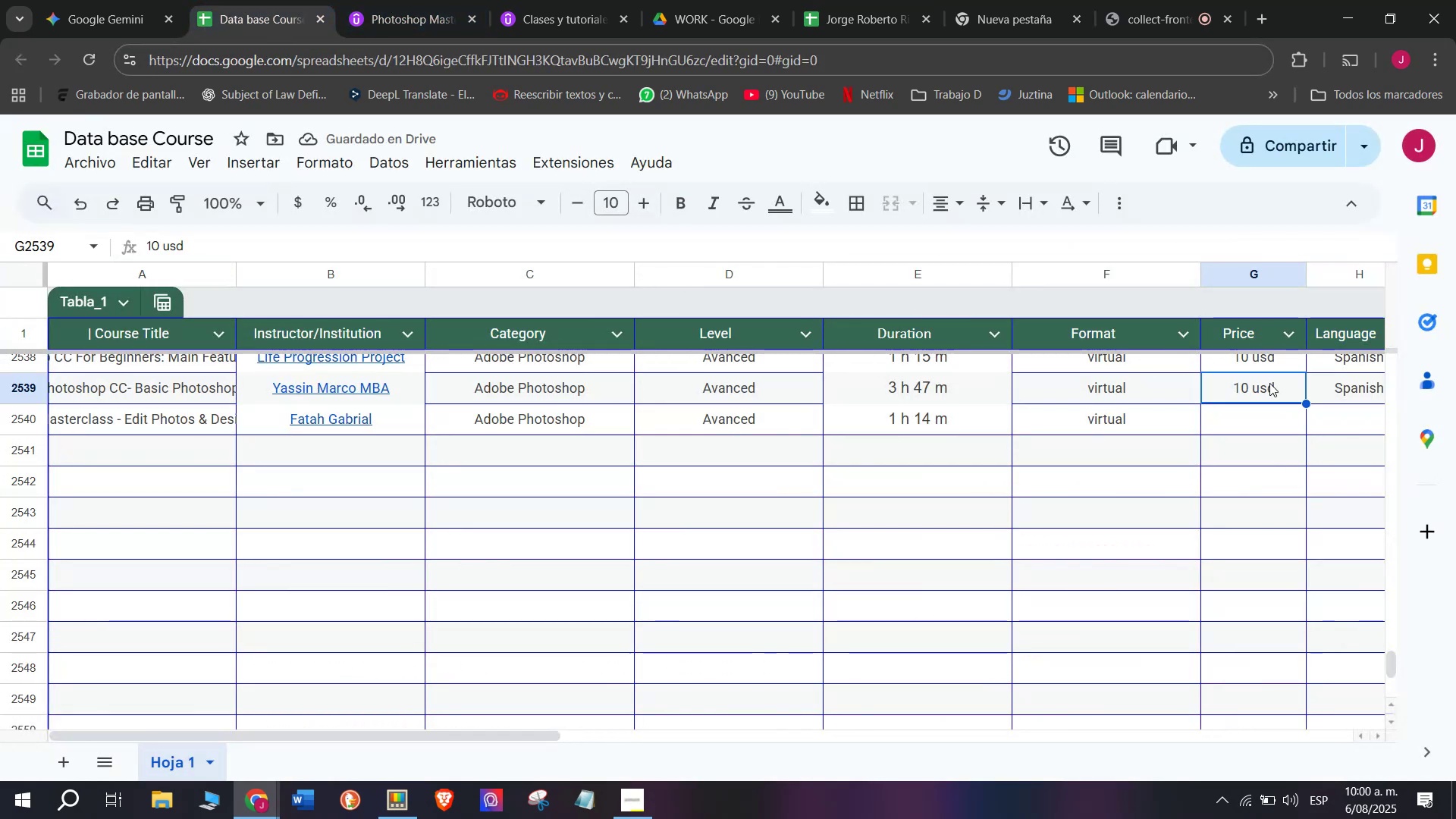 
key(Control+ControlLeft)
 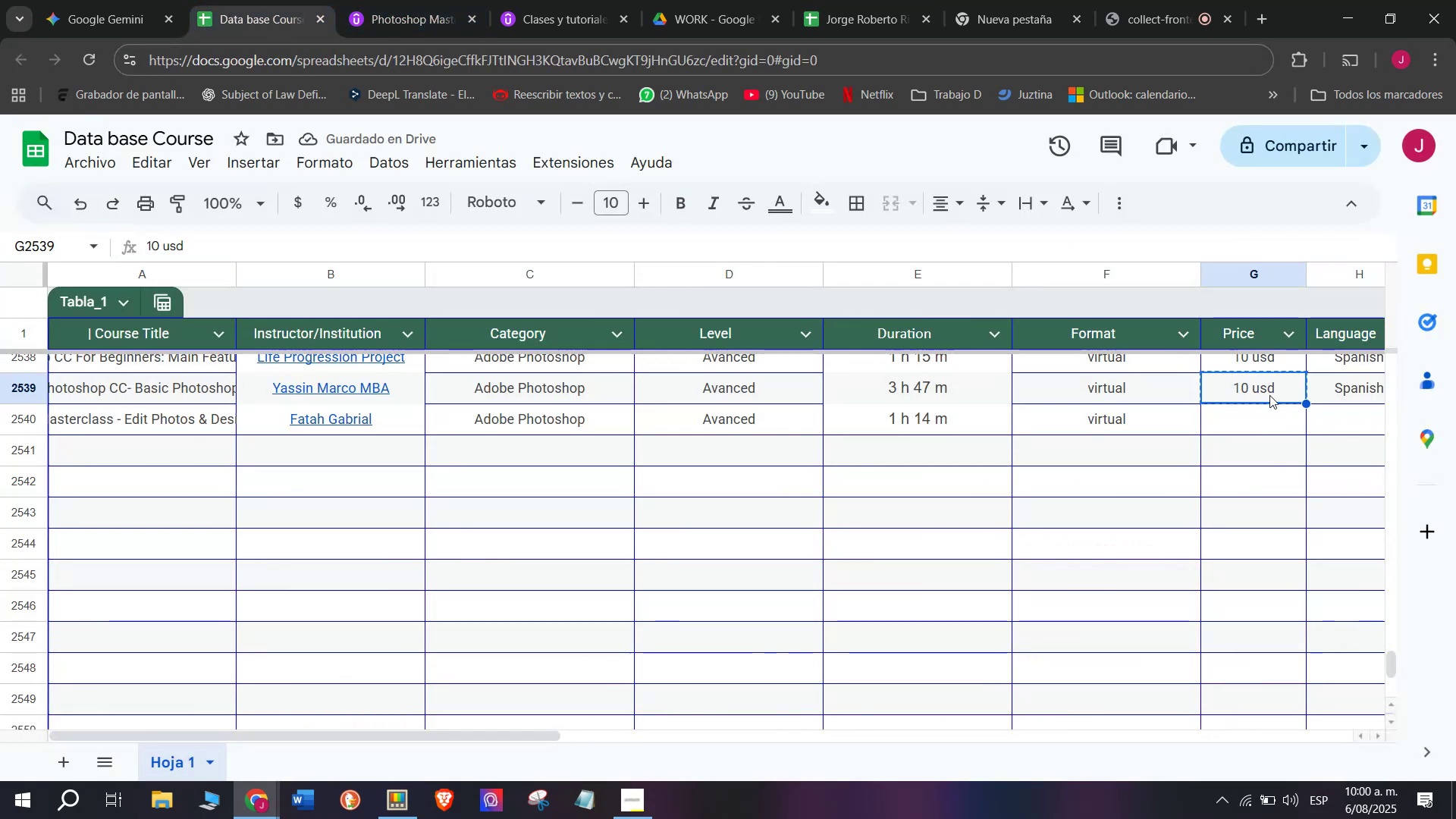 
key(Break)
 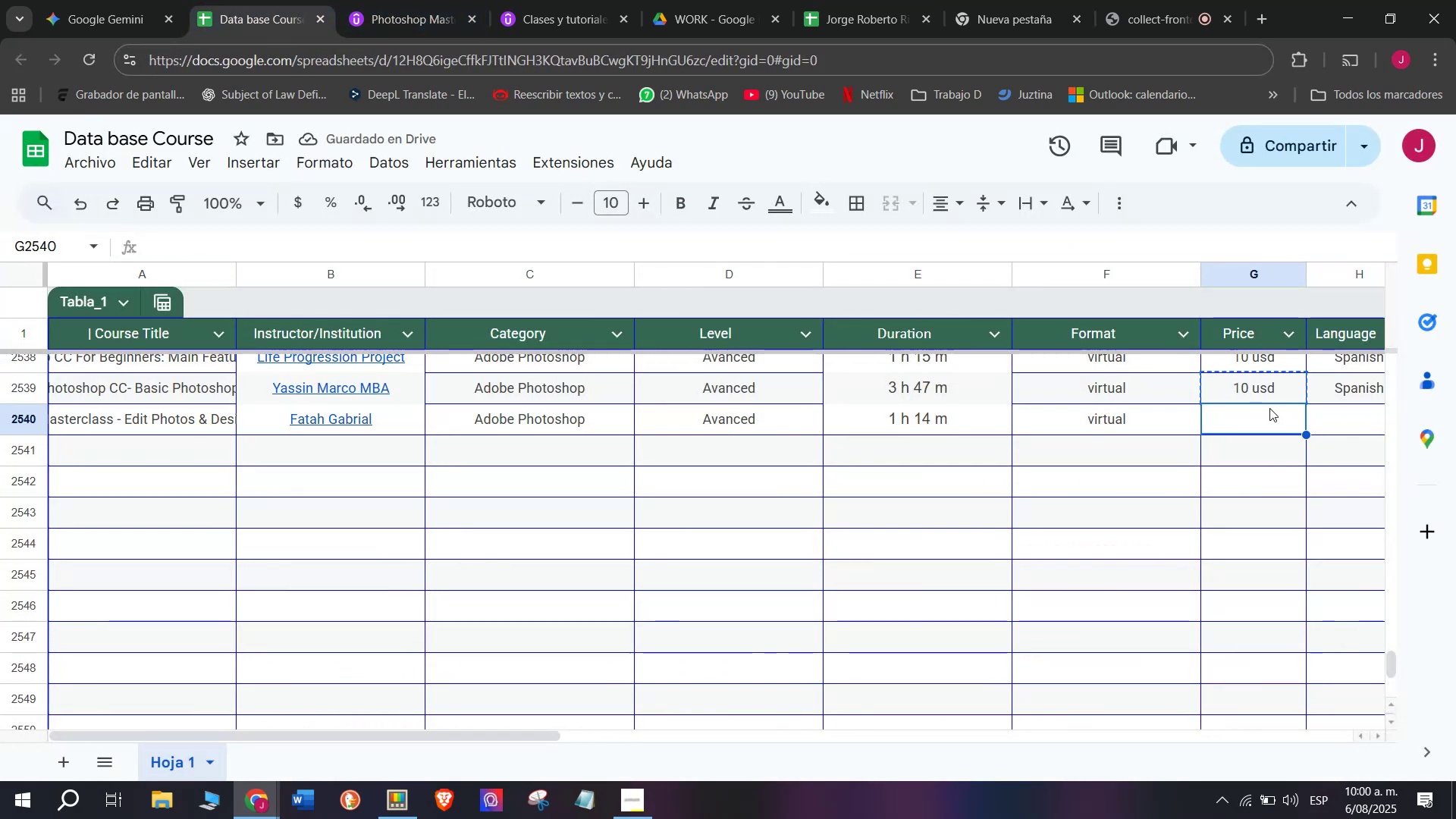 
key(Control+C)
 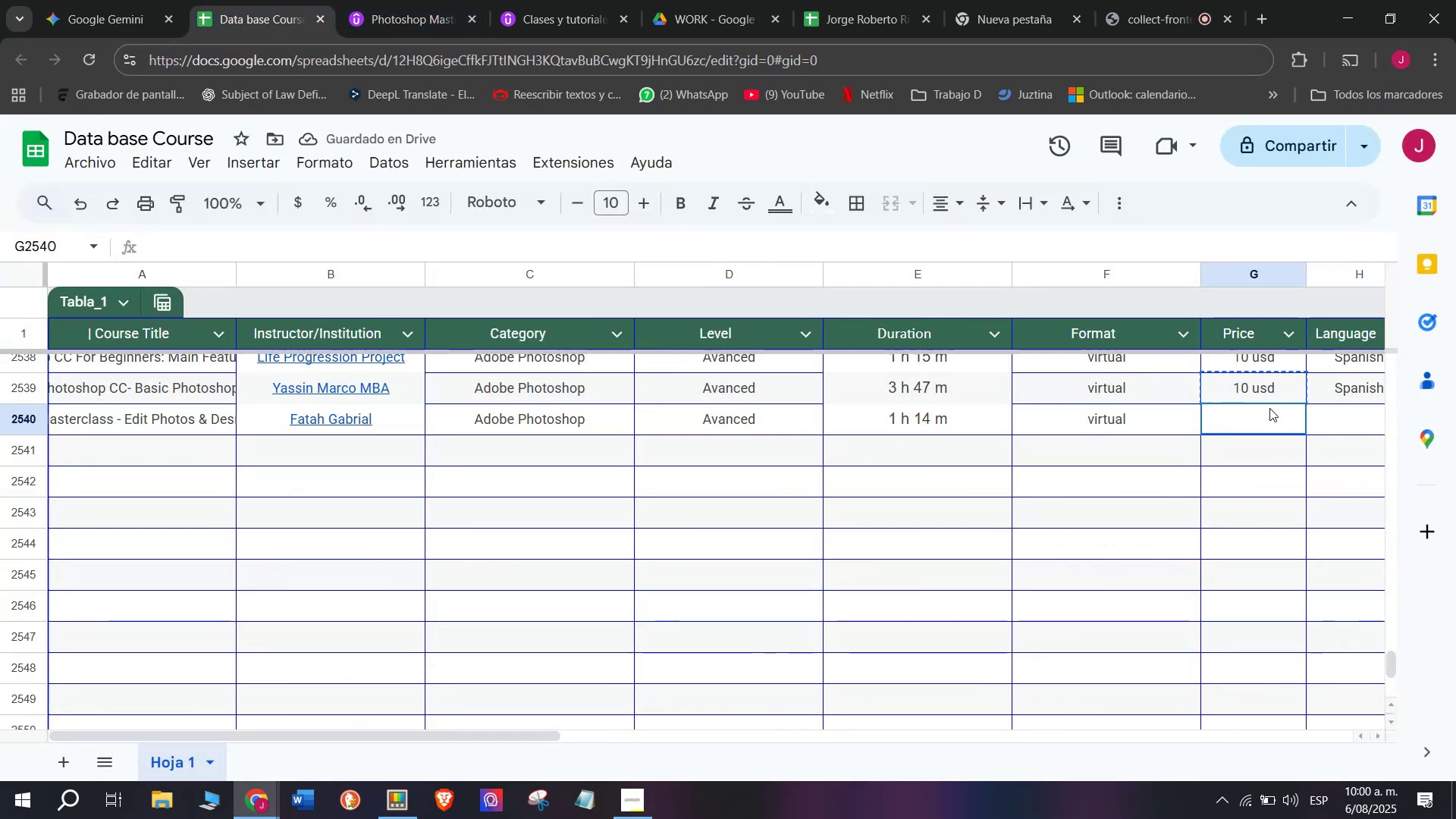 
double_click([1269, 408])
 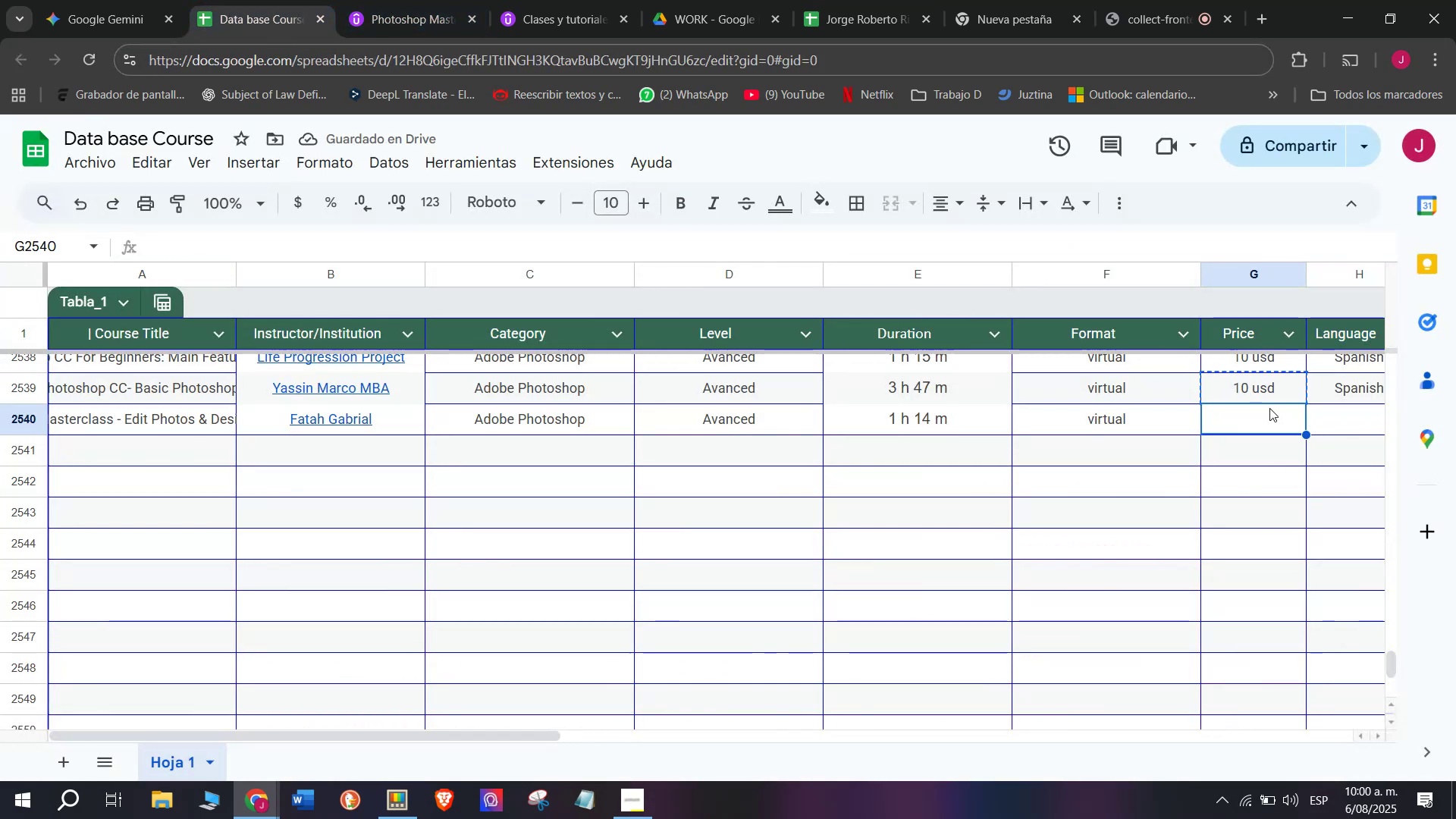 
key(Control+ControlLeft)
 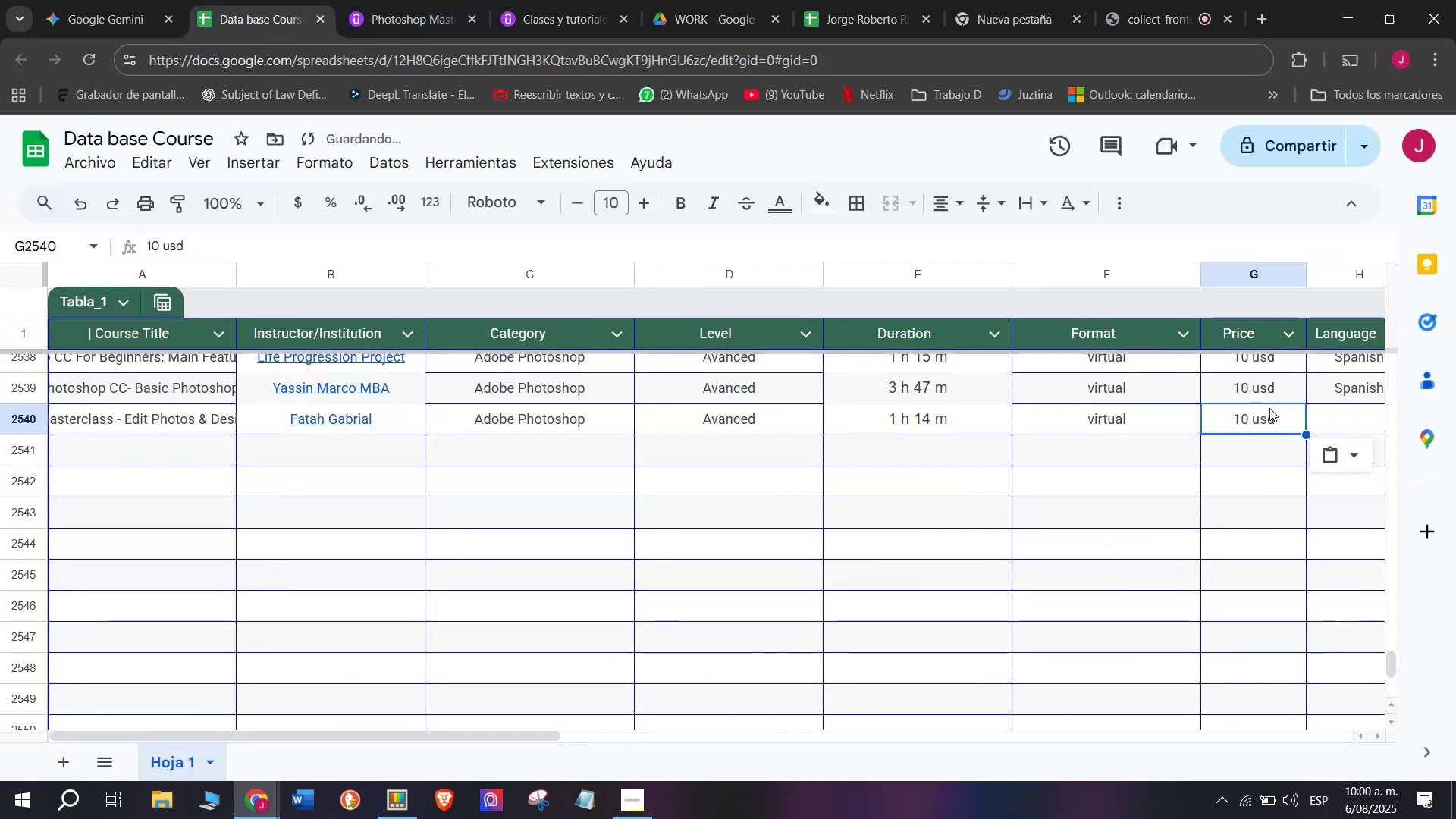 
key(Z)
 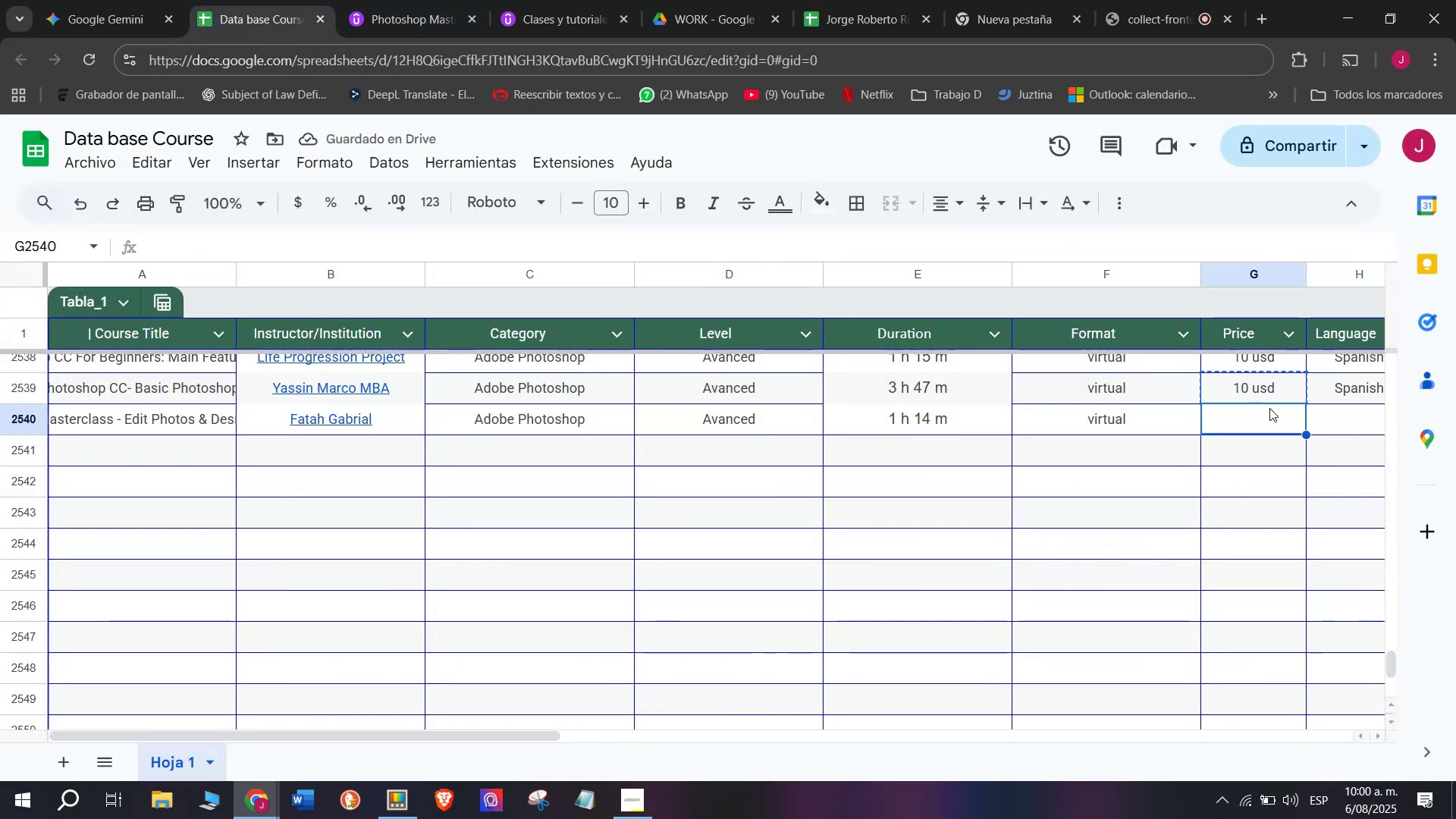 
key(Control+V)
 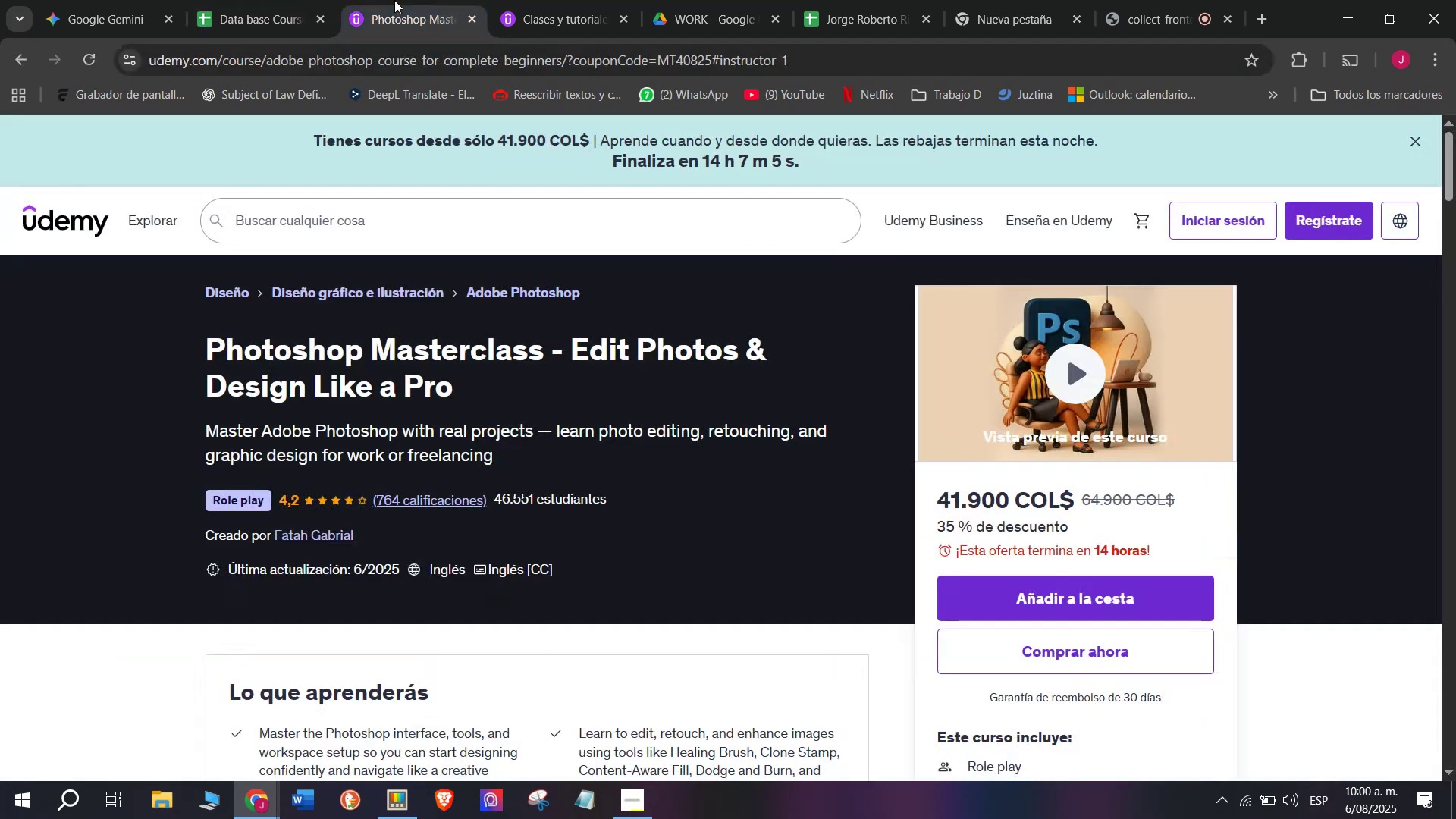 
wait(5.87)
 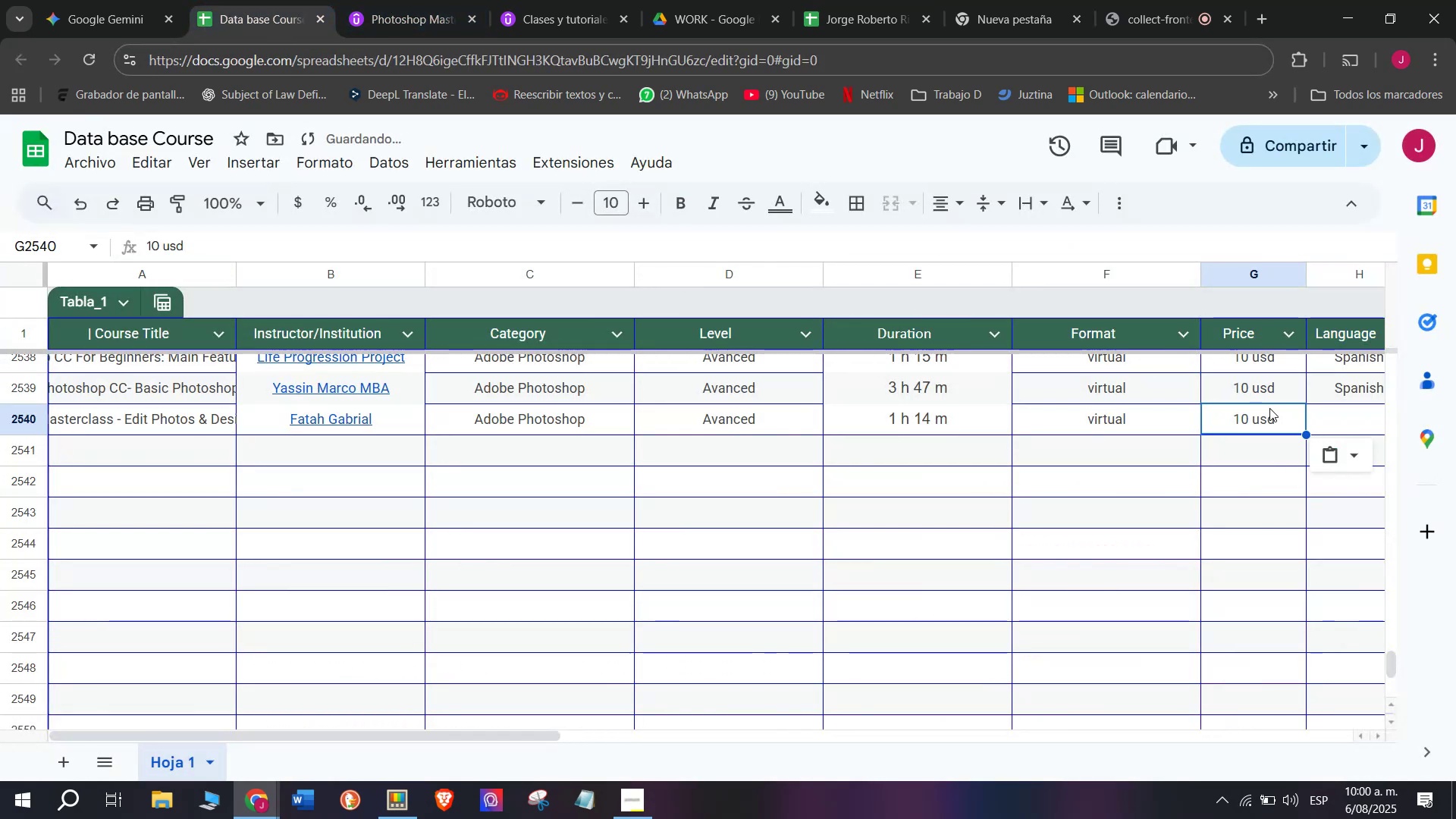 
left_click([241, 0])
 